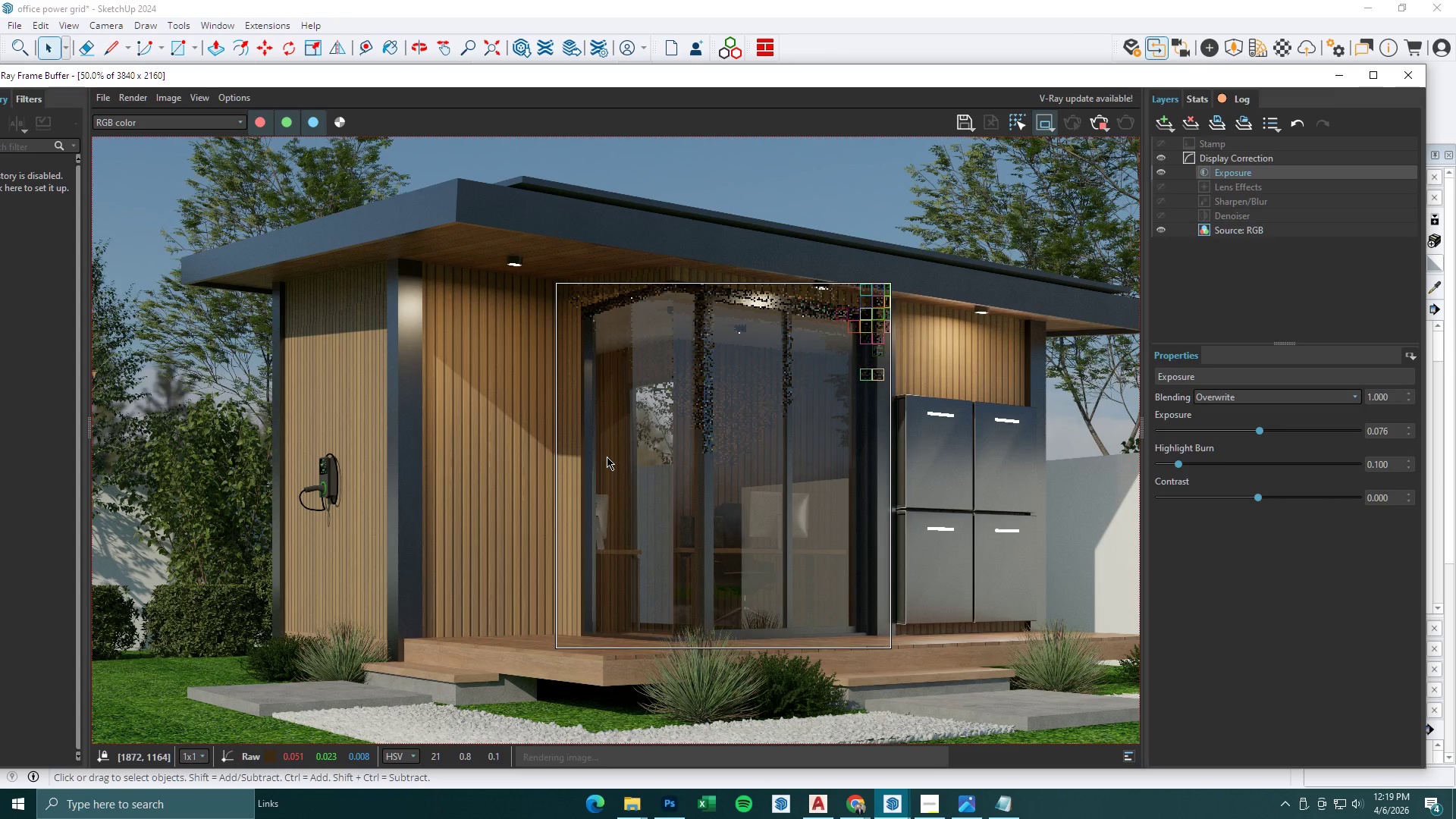 
scroll: coordinate [607, 457], scroll_direction: down, amount: 1.0
 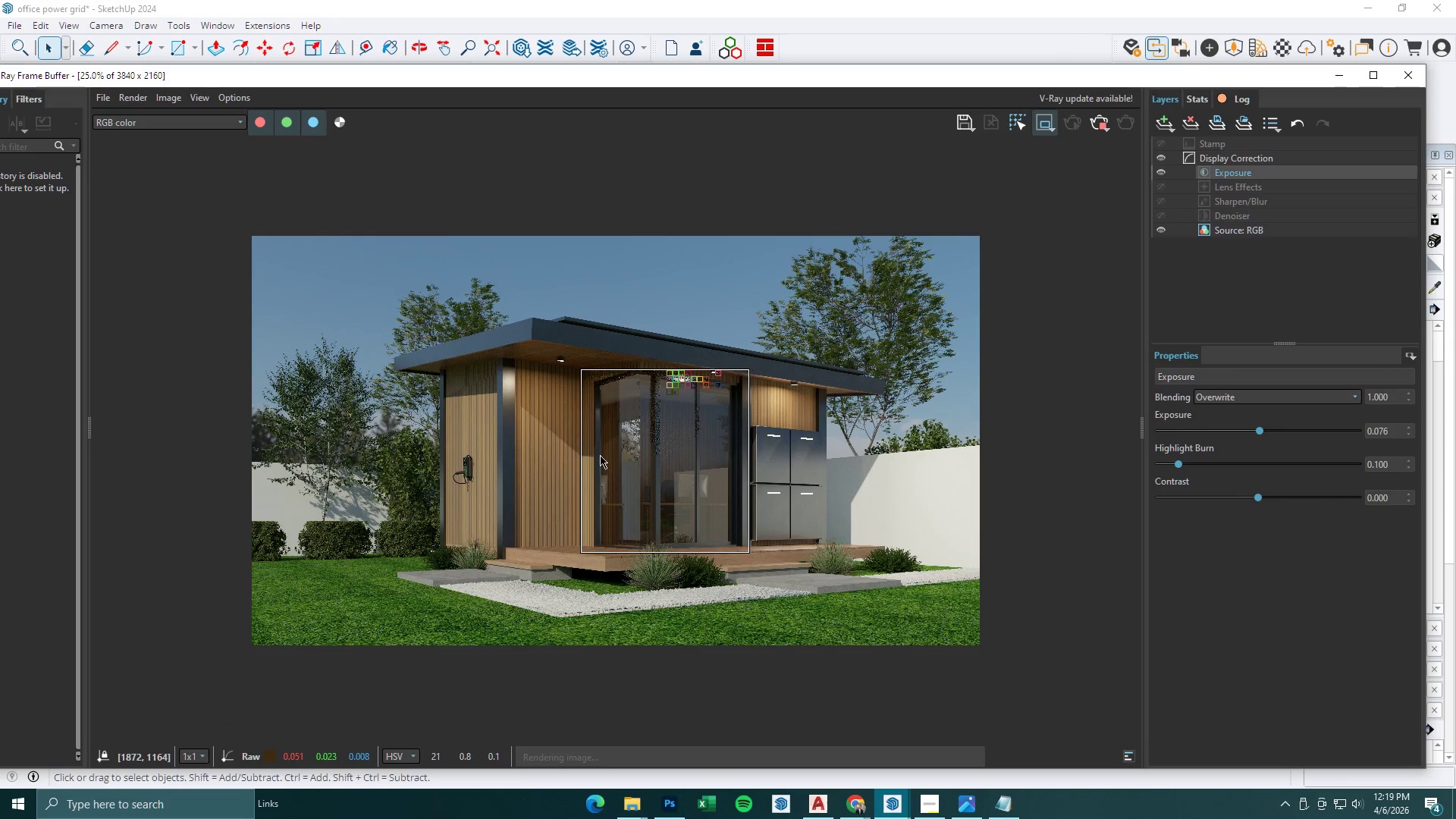 
scroll: coordinate [597, 453], scroll_direction: up, amount: 1.0
 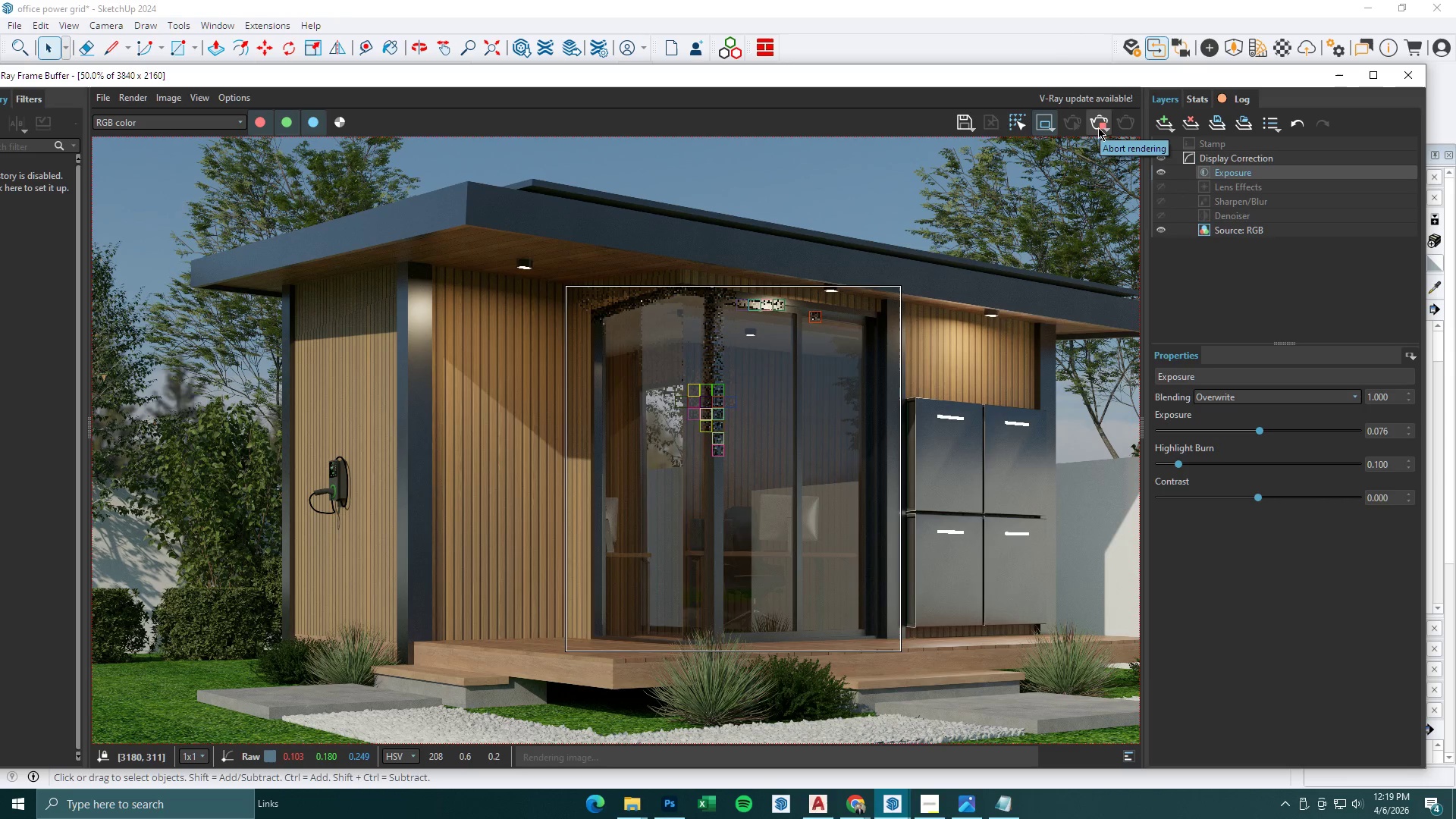 
wait(5.08)
 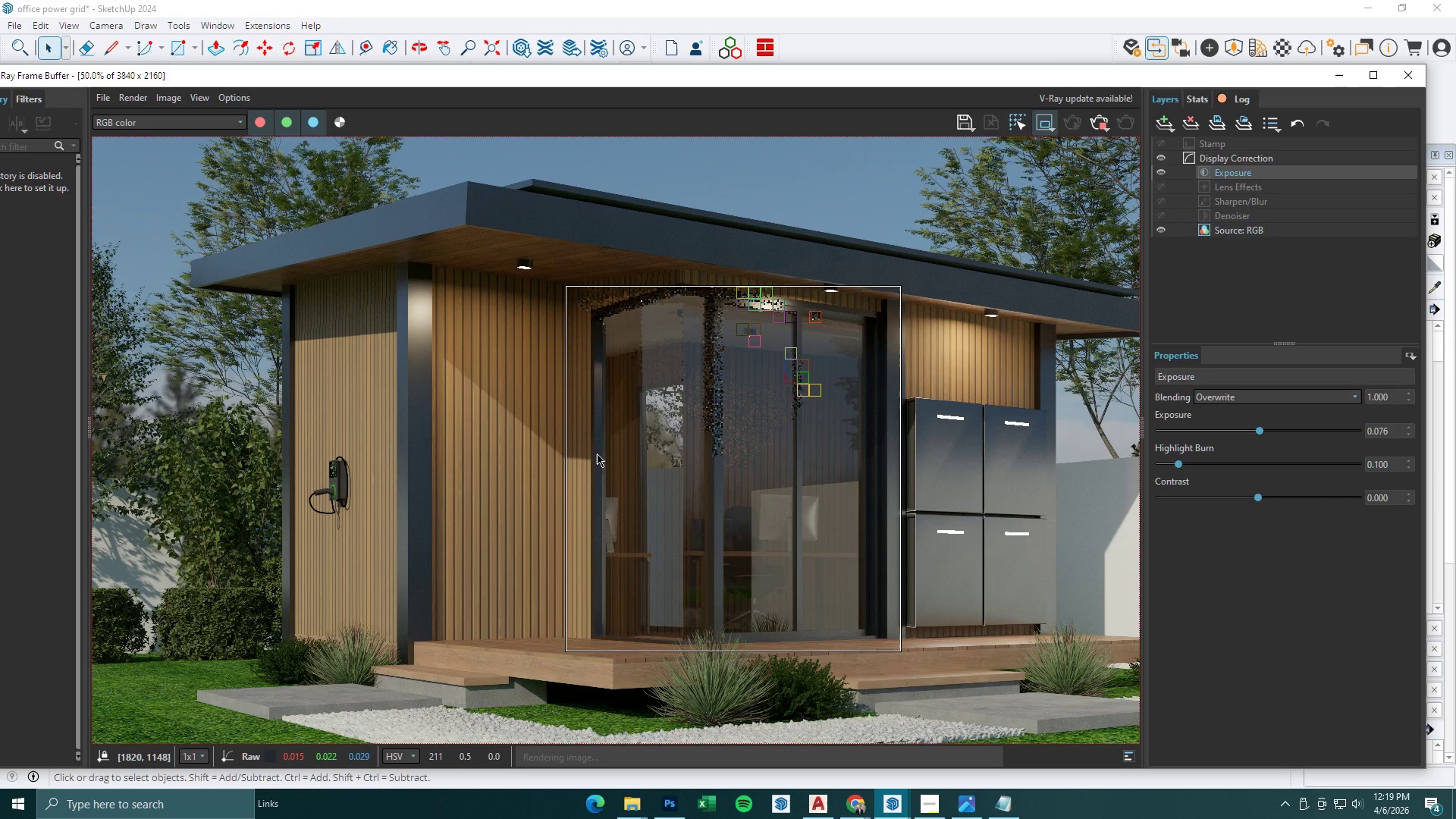 
scroll: coordinate [670, 381], scroll_direction: up, amount: 1.0
 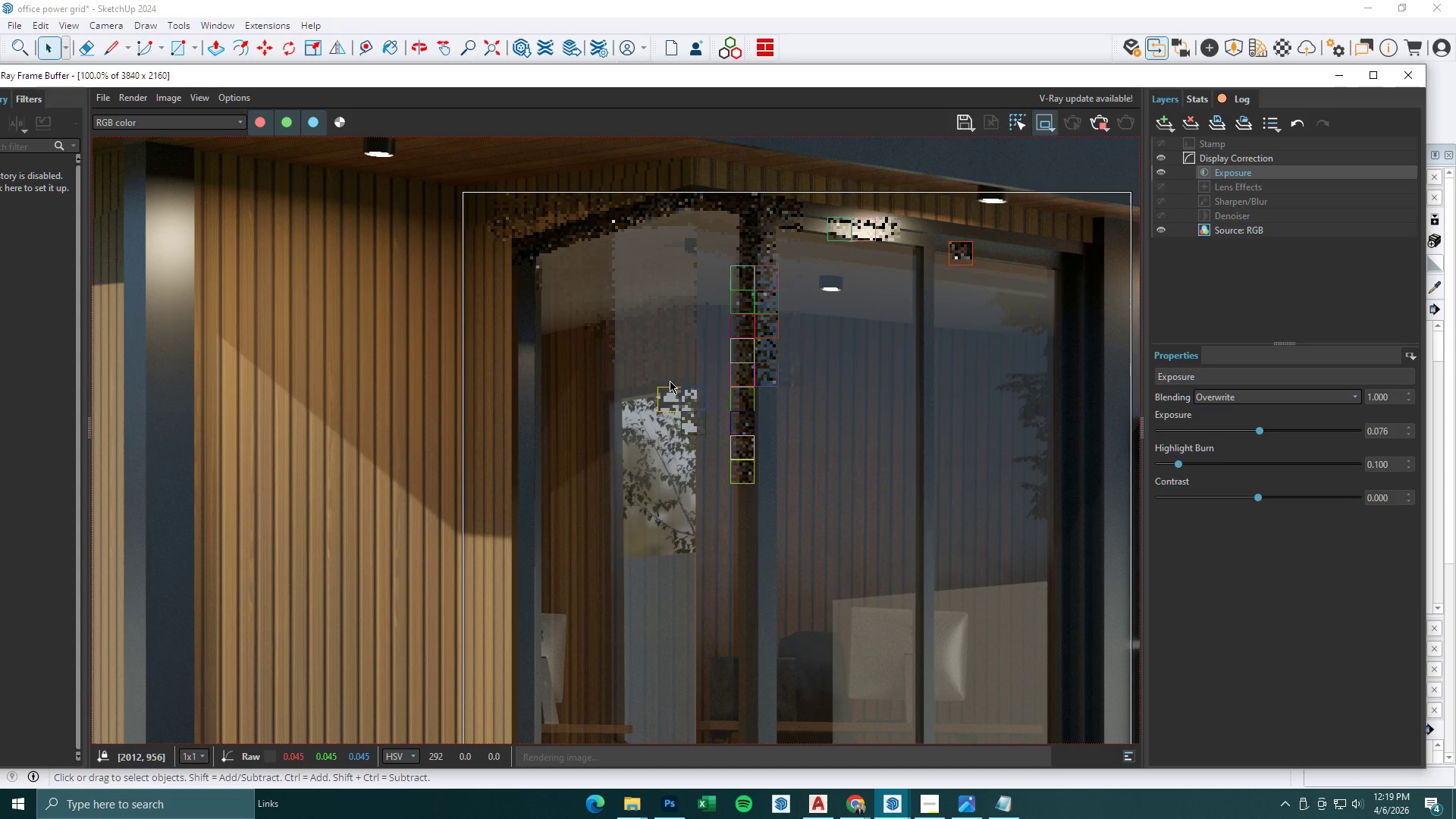 
scroll: coordinate [670, 381], scroll_direction: down, amount: 1.0
 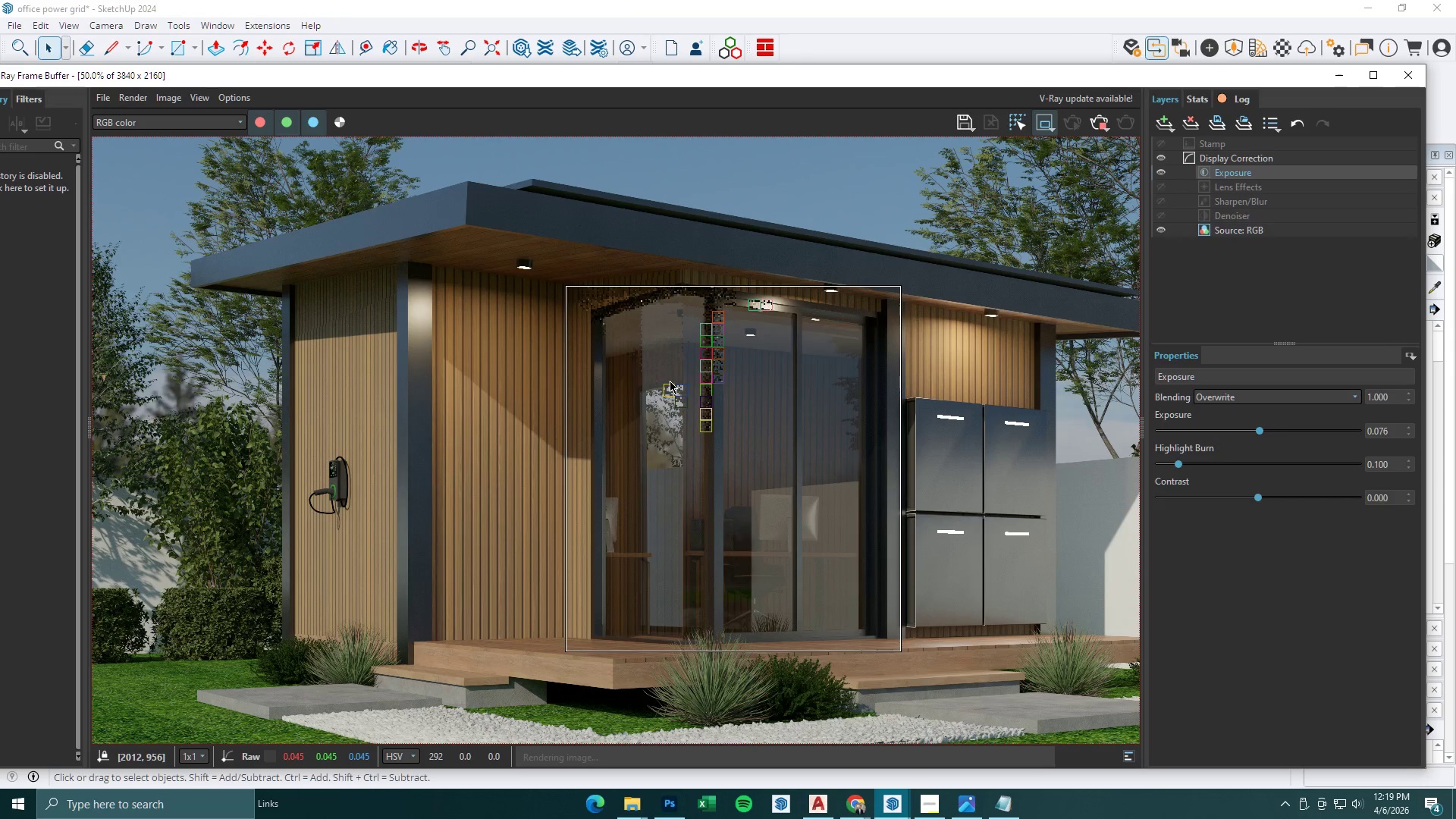 
scroll: coordinate [670, 381], scroll_direction: up, amount: 1.0
 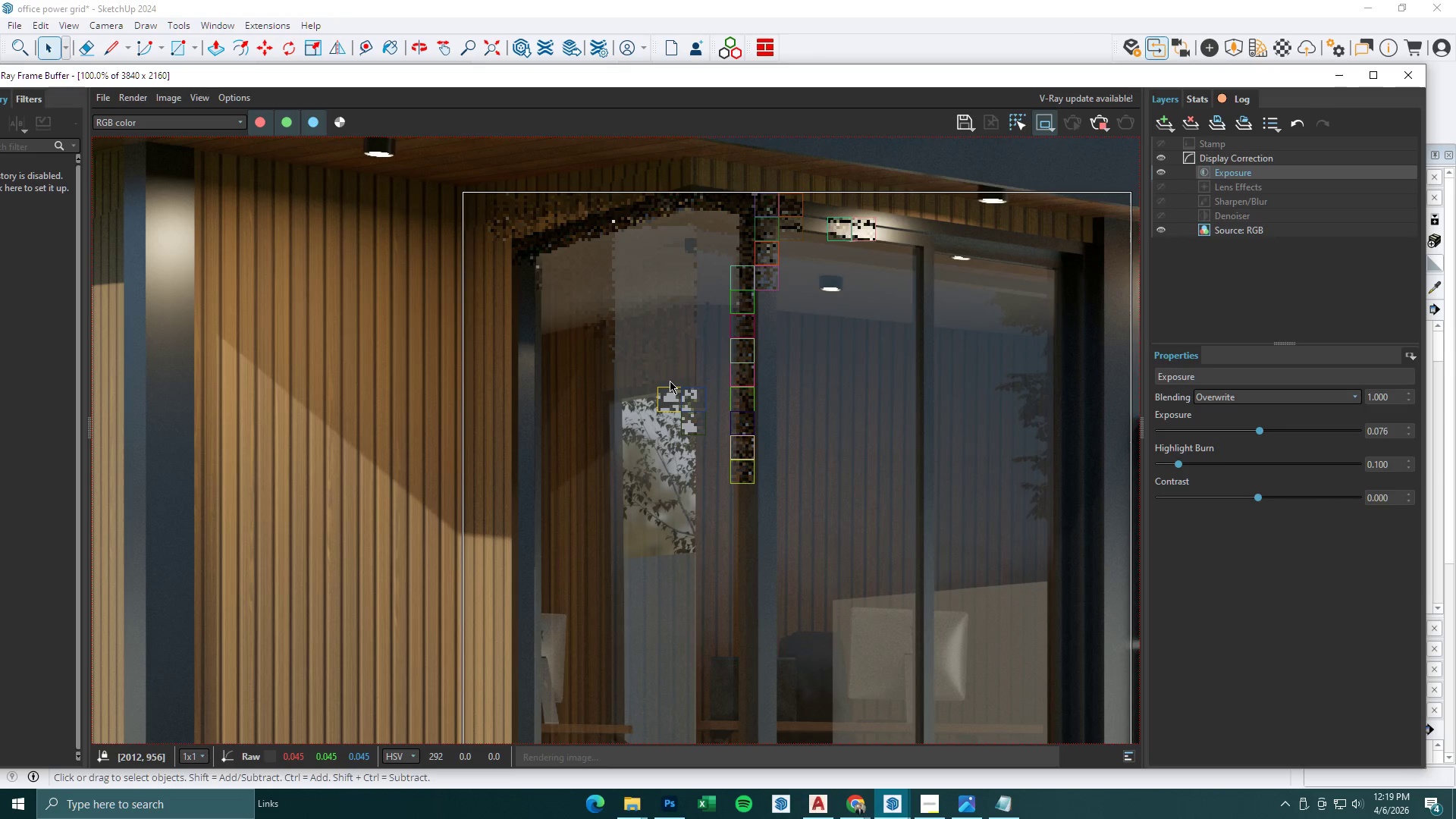 
scroll: coordinate [670, 381], scroll_direction: down, amount: 1.0
 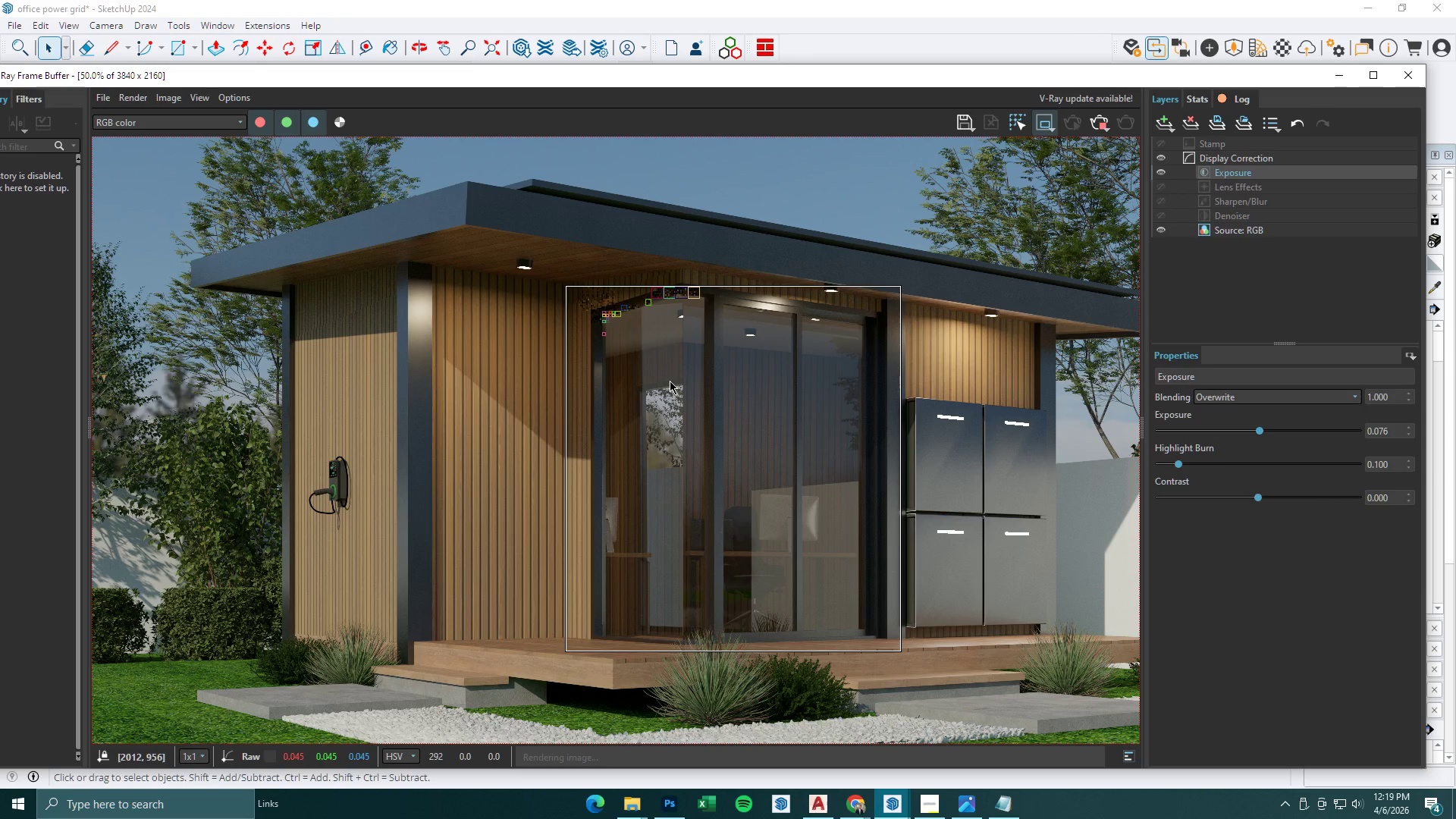 
wait(9.94)
 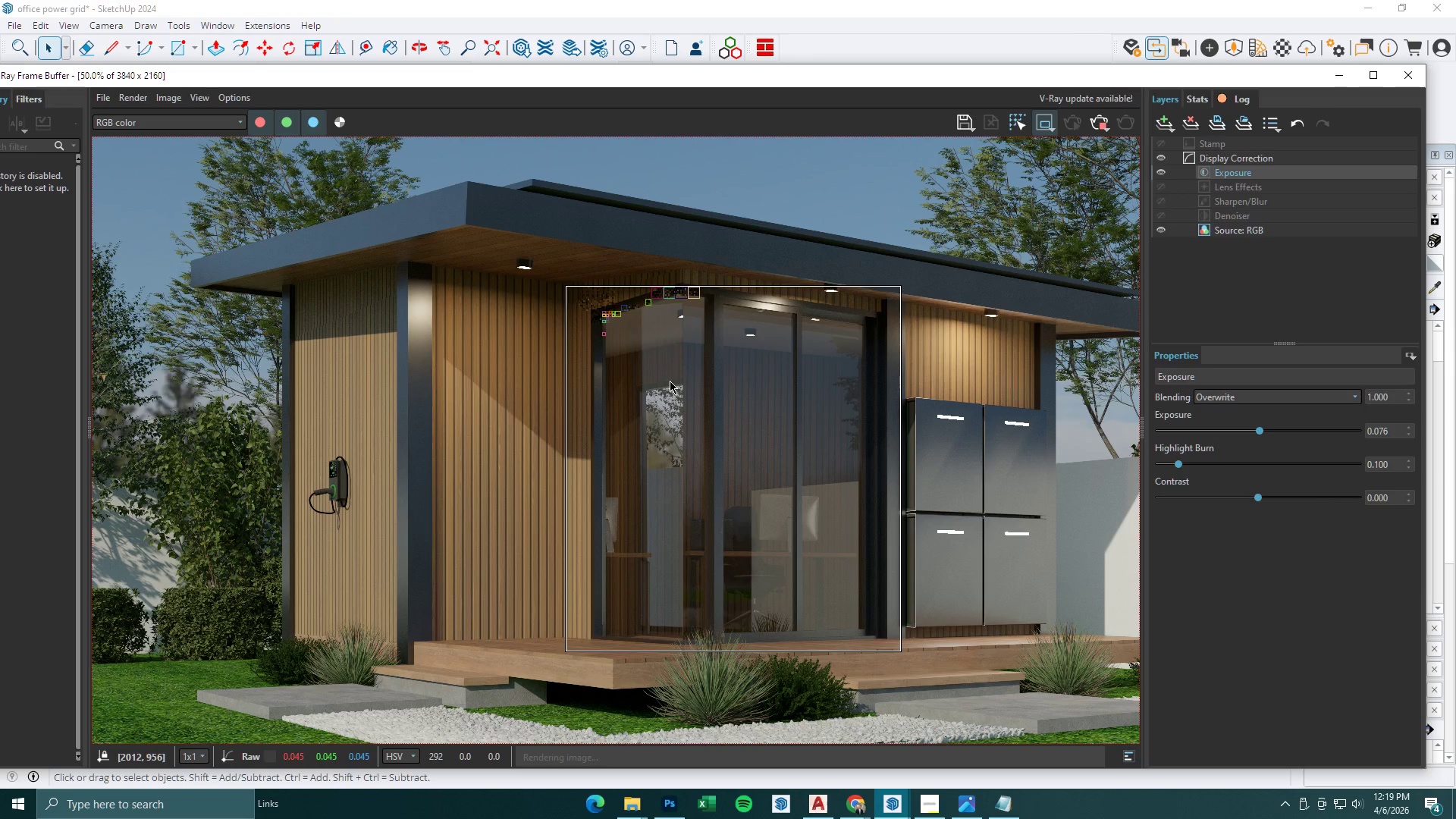 
scroll: coordinate [670, 381], scroll_direction: down, amount: 1.0
 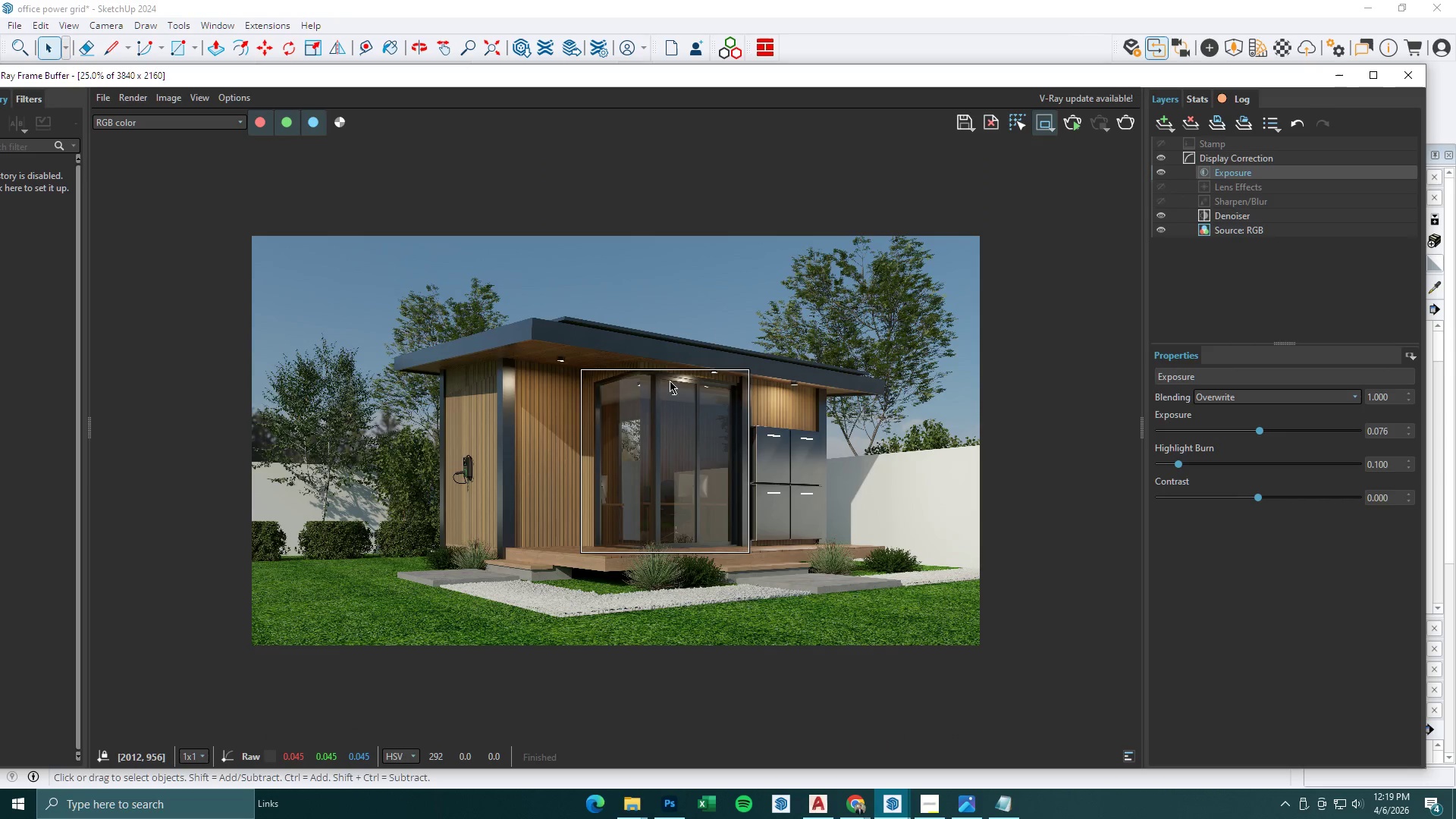 
scroll: coordinate [670, 381], scroll_direction: up, amount: 1.0
 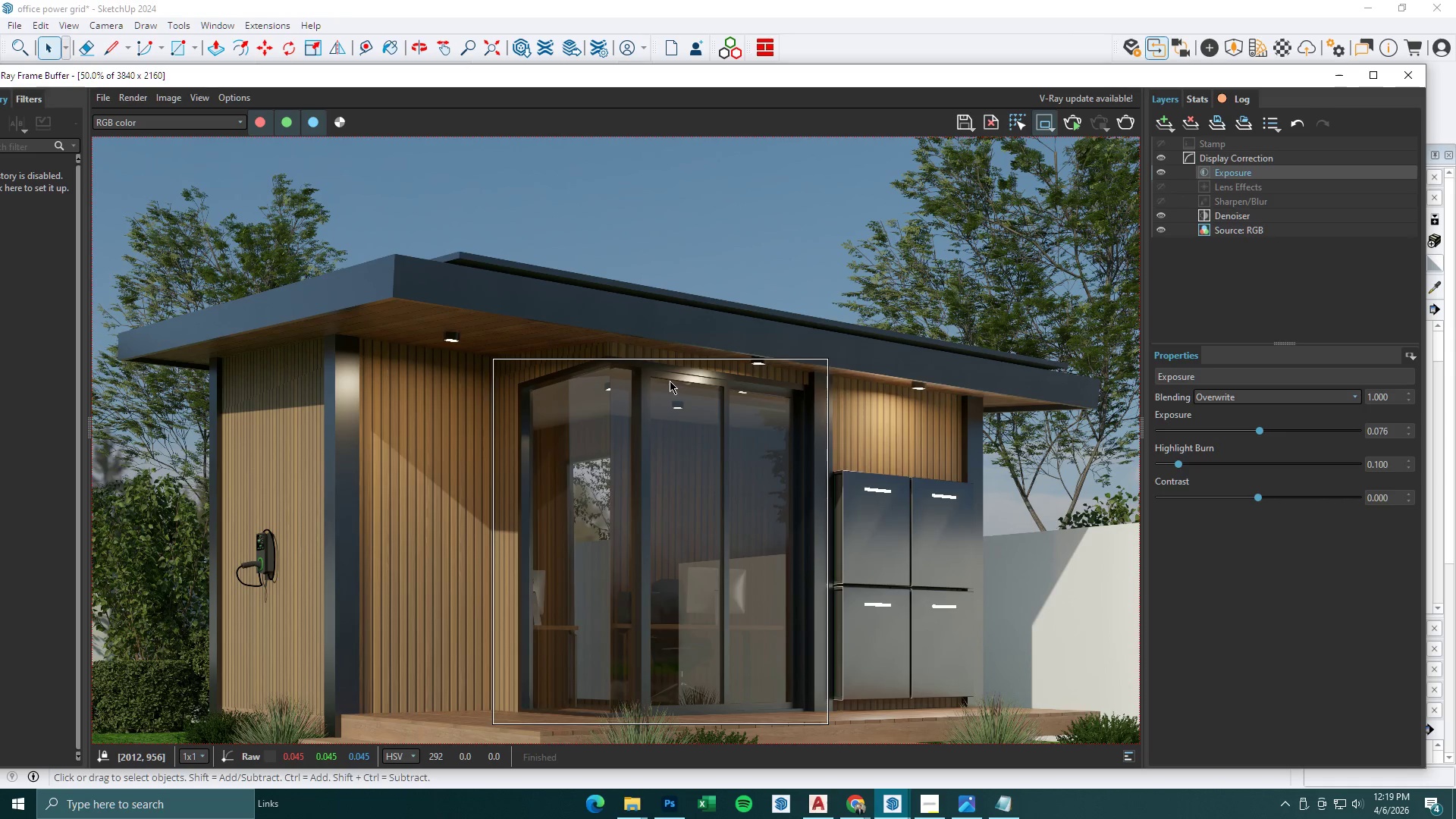 
scroll: coordinate [670, 381], scroll_direction: down, amount: 1.0
 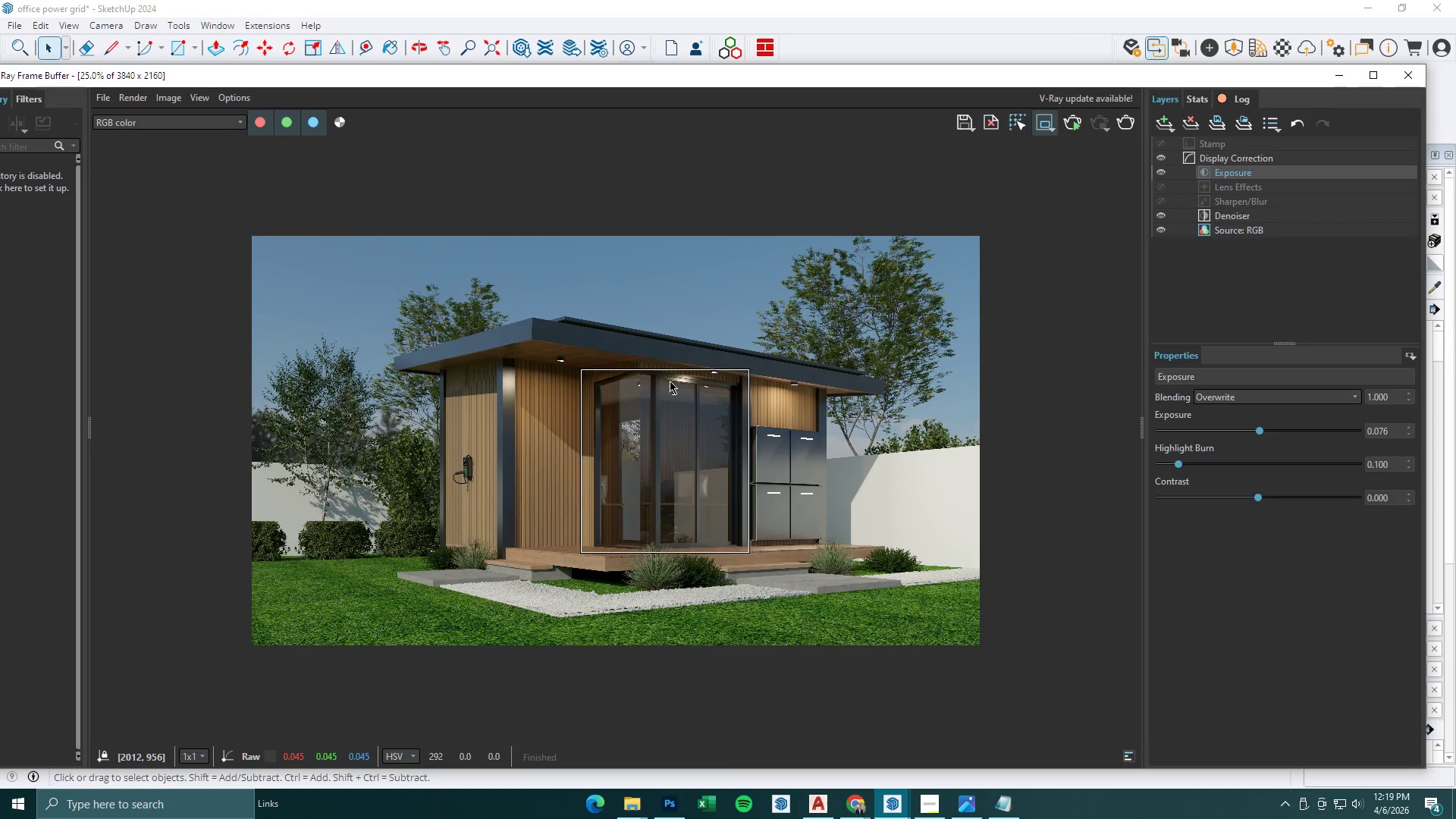 
scroll: coordinate [670, 381], scroll_direction: up, amount: 1.0
 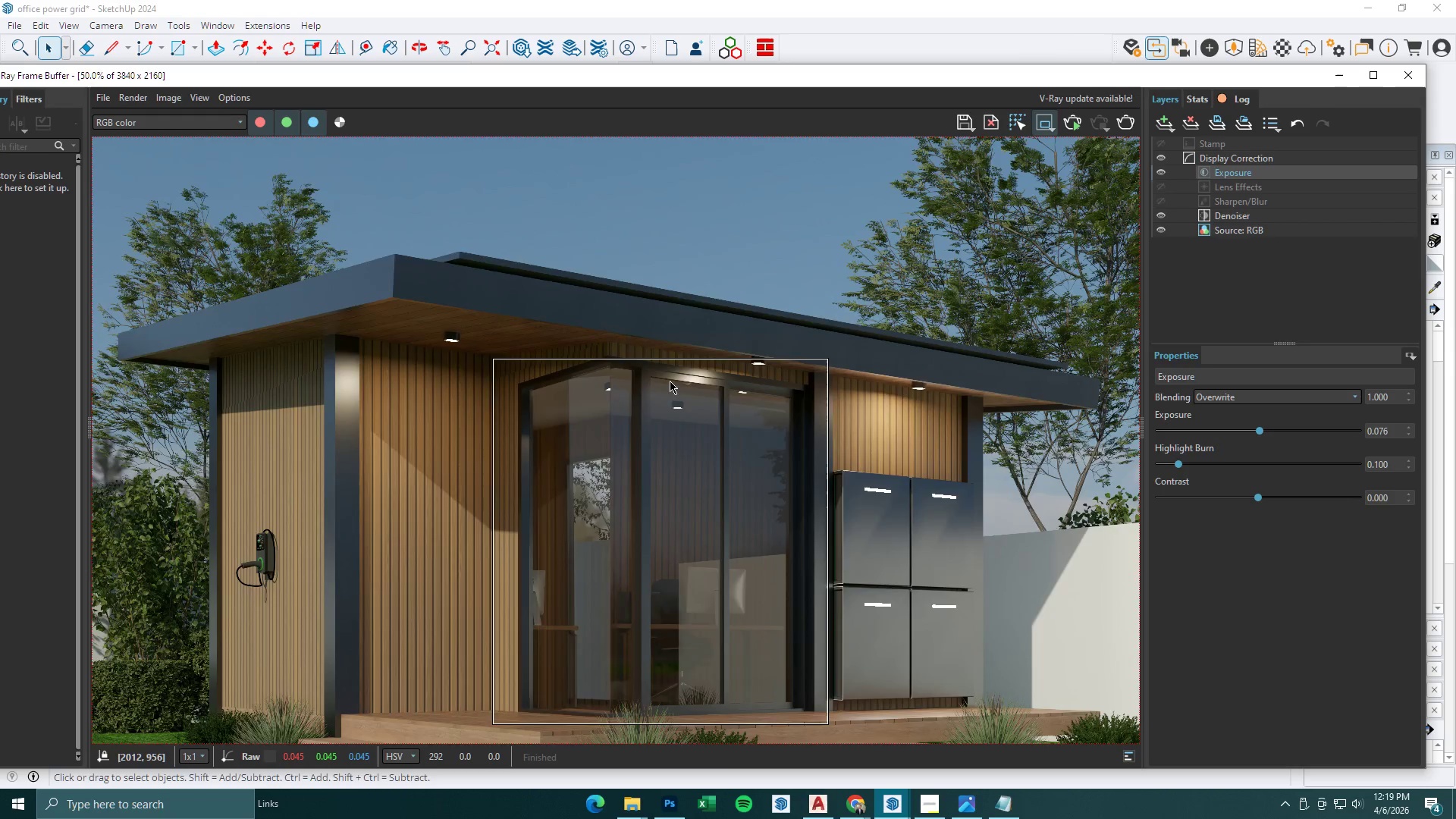 
scroll: coordinate [670, 381], scroll_direction: down, amount: 1.0
 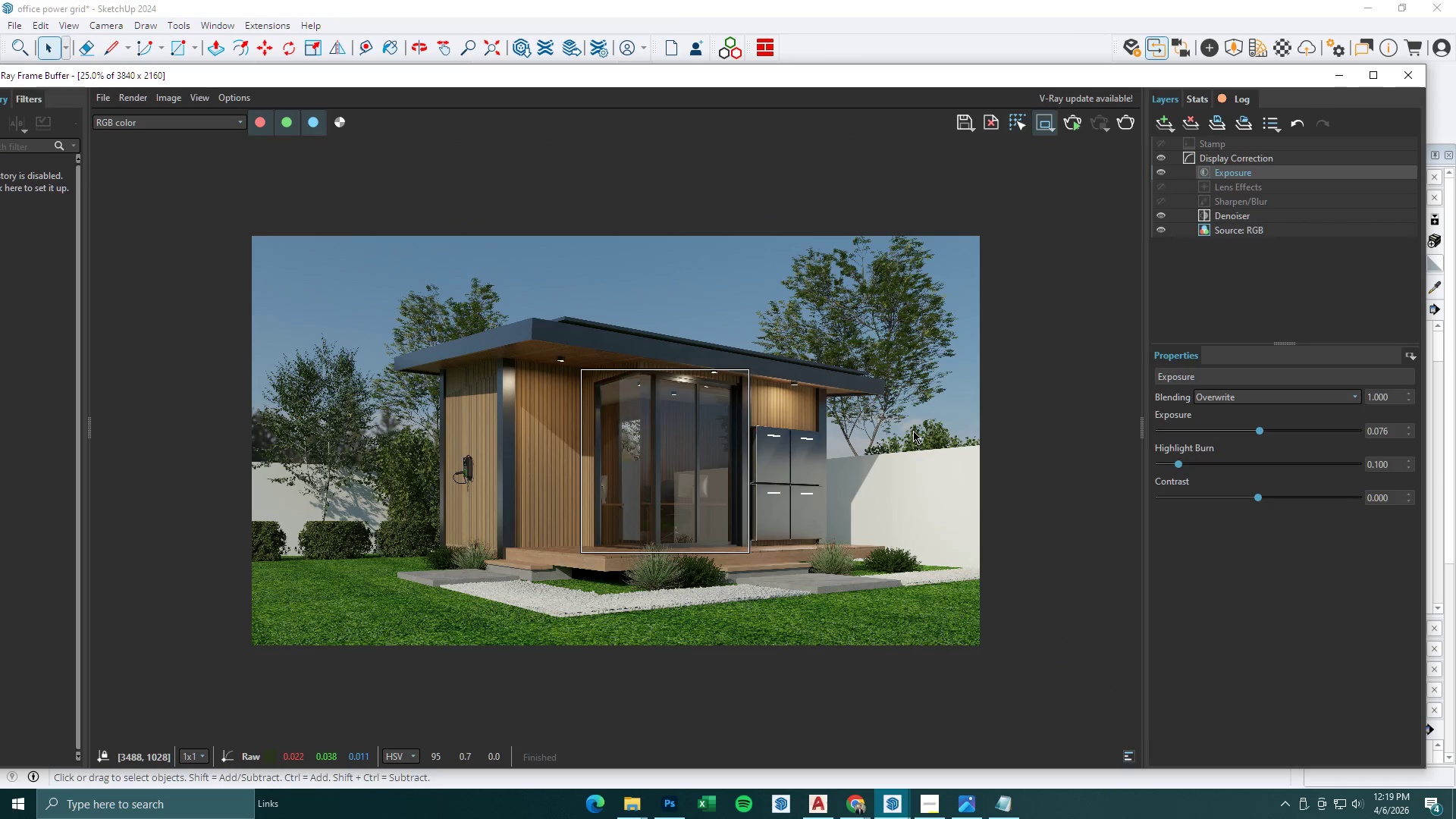 
scroll: coordinate [768, 439], scroll_direction: up, amount: 2.0
 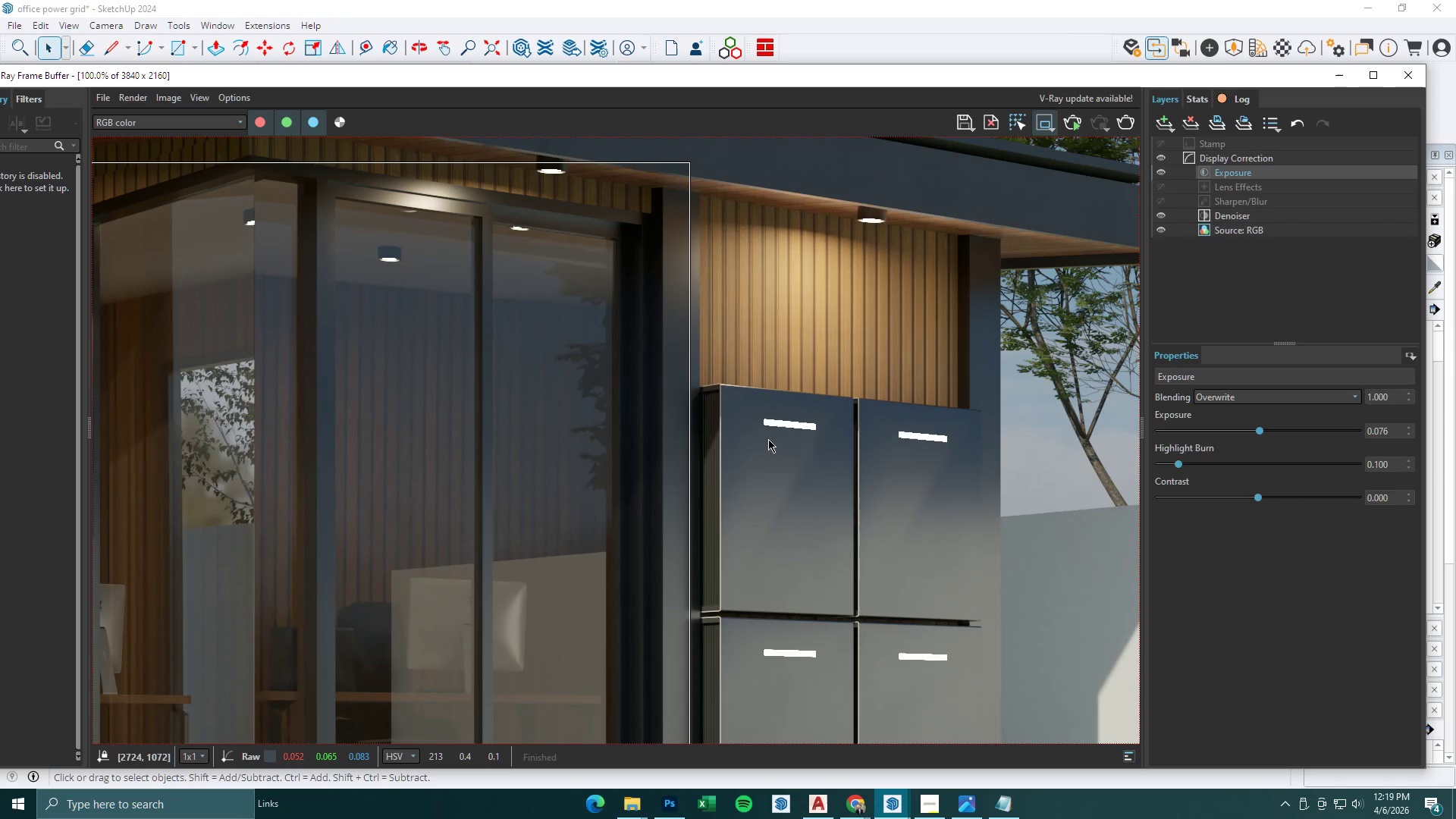 
scroll: coordinate [723, 446], scroll_direction: down, amount: 1.0
 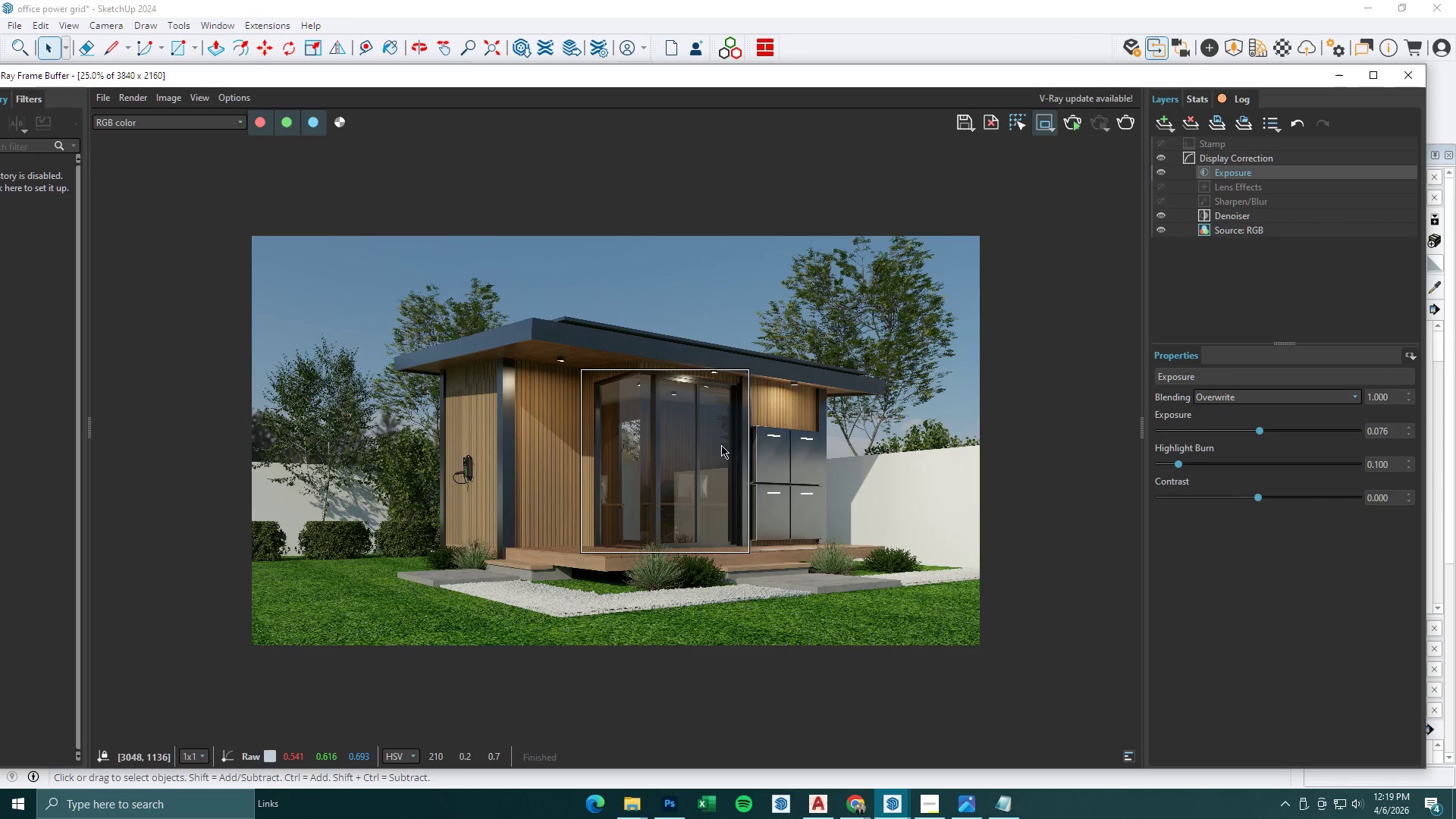 
left_click_drag(start_coordinate=[310, 222], to_coordinate=[686, 418])
 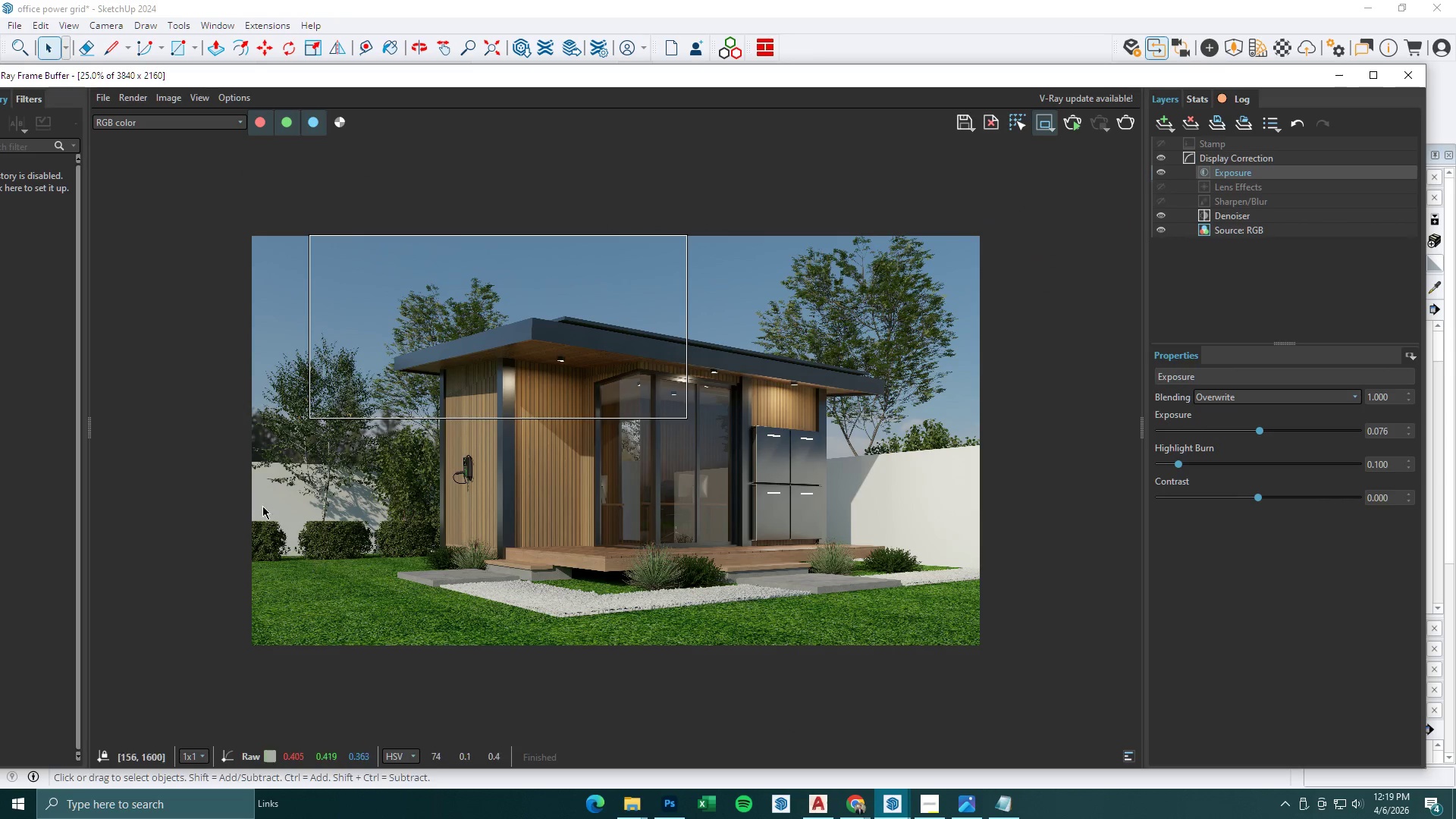 
left_click_drag(start_coordinate=[250, 479], to_coordinate=[482, 575])
 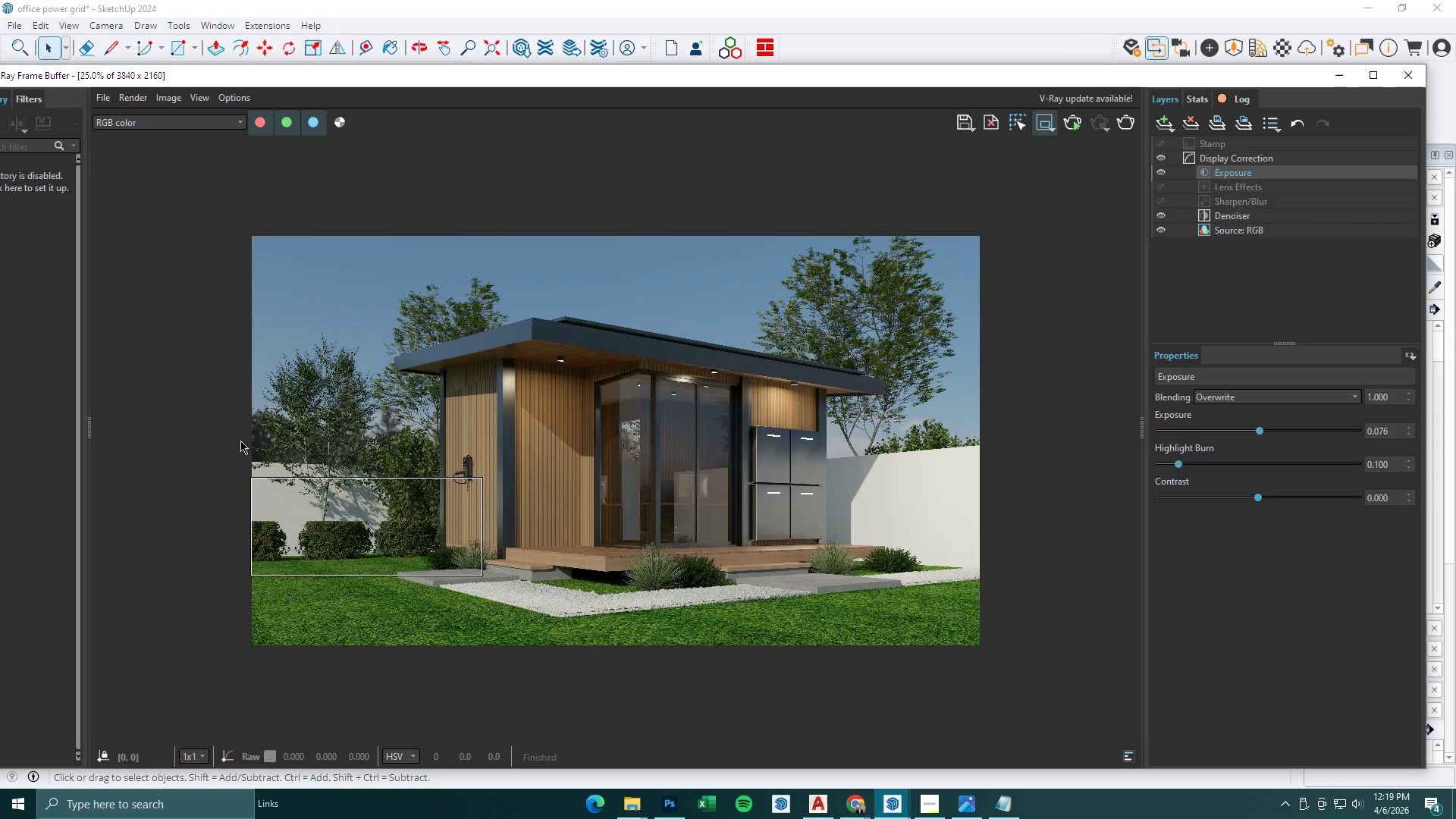 
left_click_drag(start_coordinate=[228, 430], to_coordinate=[430, 576])
 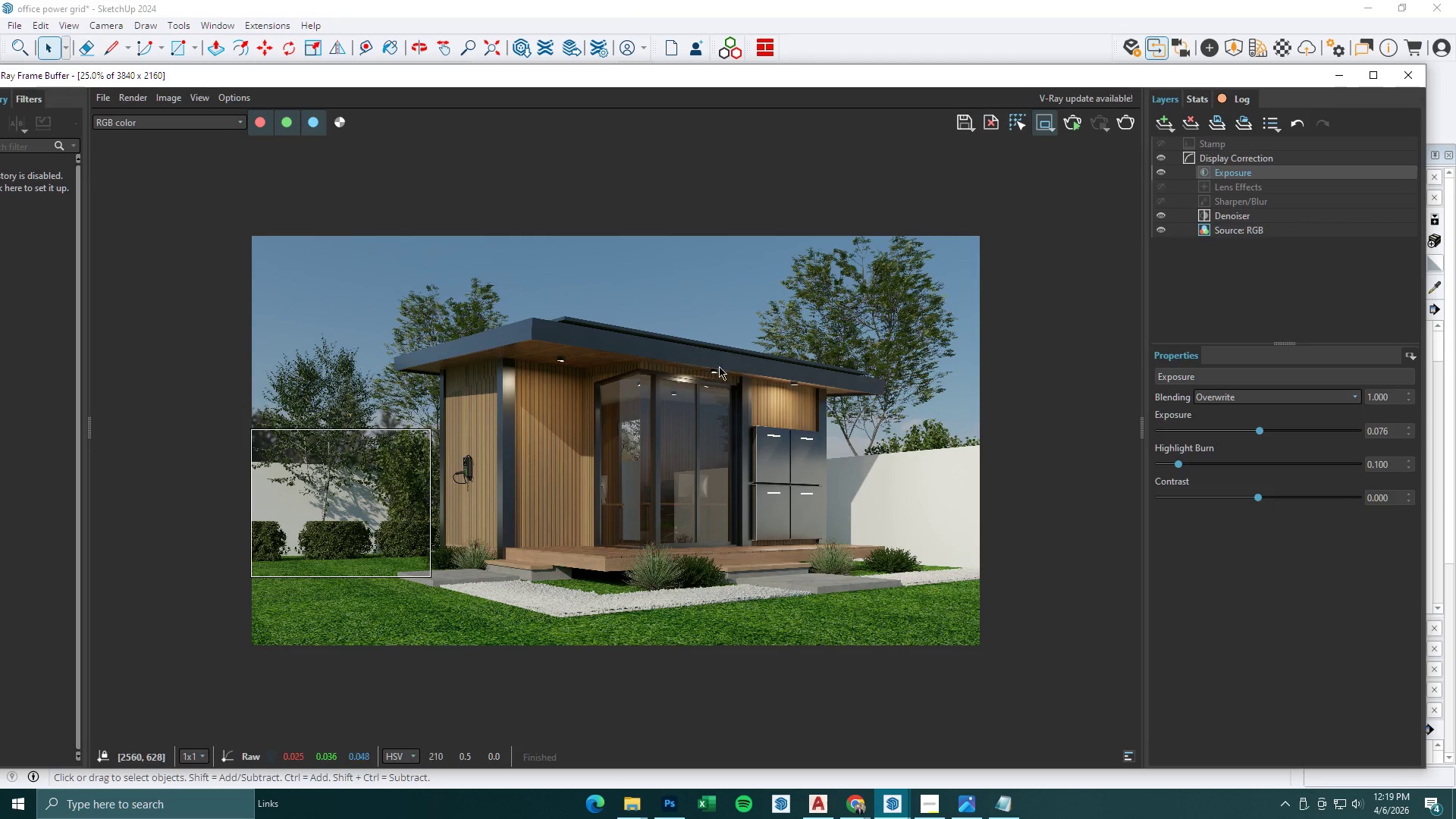 
scroll: coordinate [530, 401], scroll_direction: up, amount: 1.0
 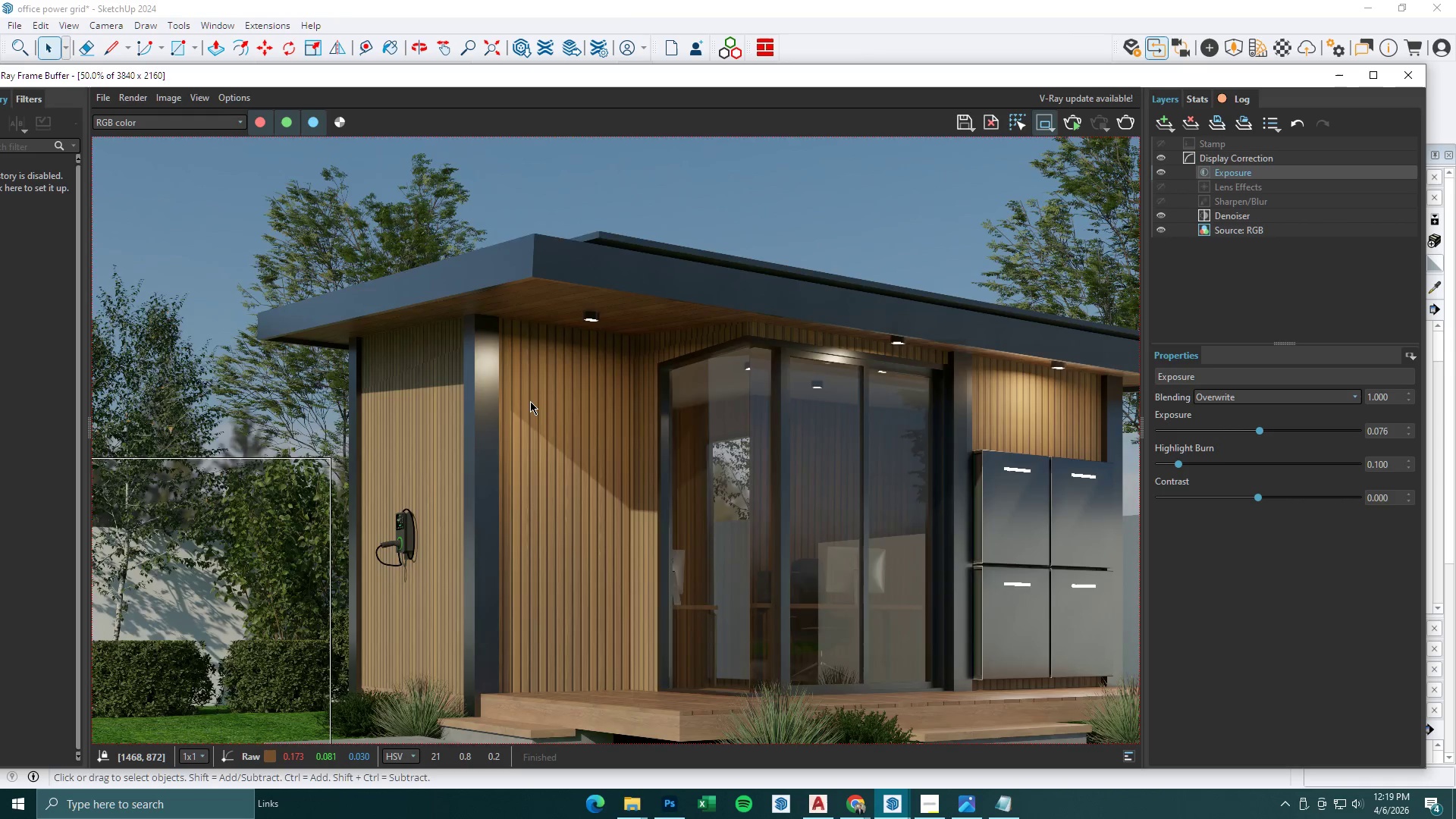 
scroll: coordinate [530, 401], scroll_direction: down, amount: 1.0
 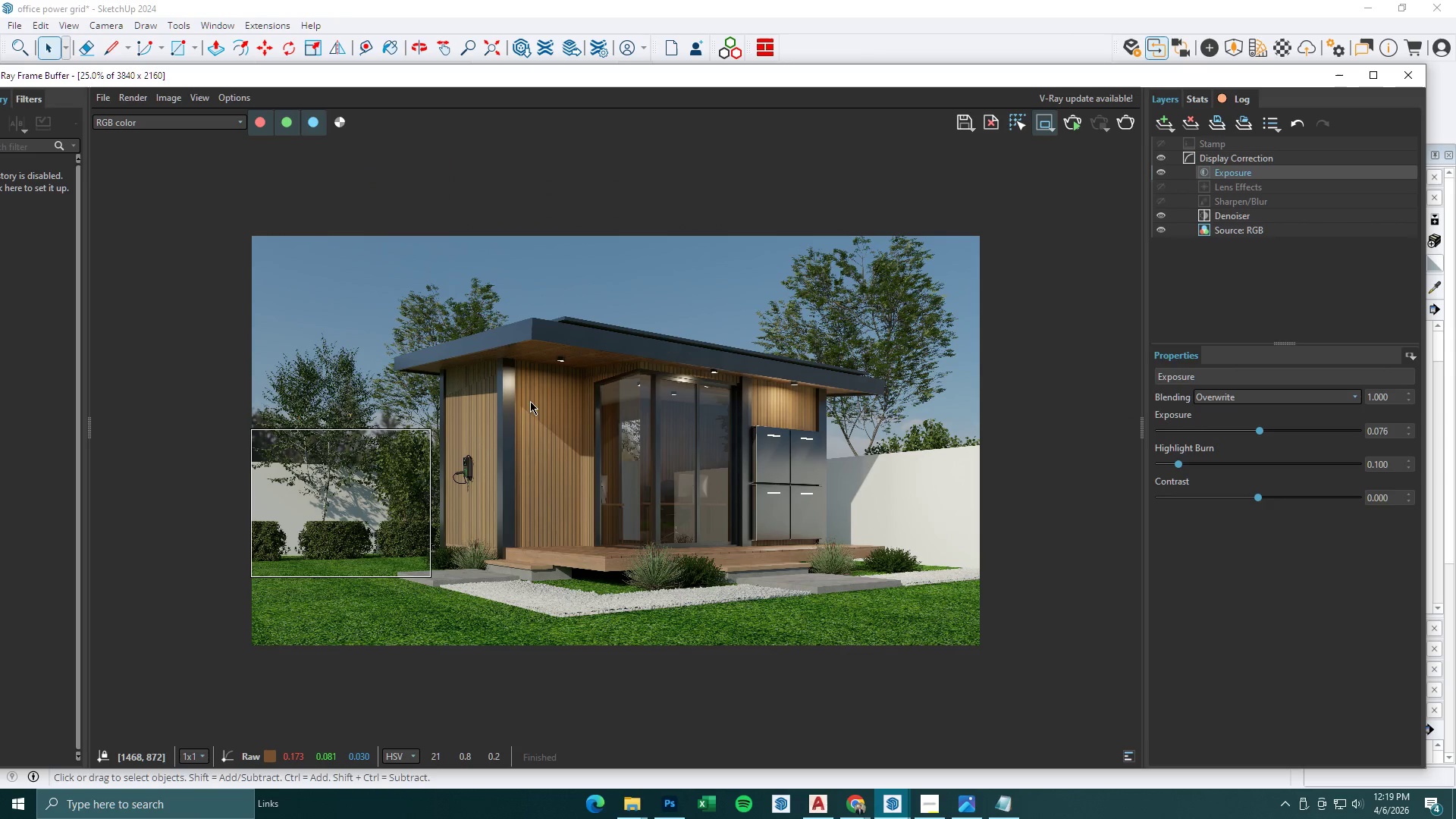 
scroll: coordinate [571, 430], scroll_direction: up, amount: 1.0
 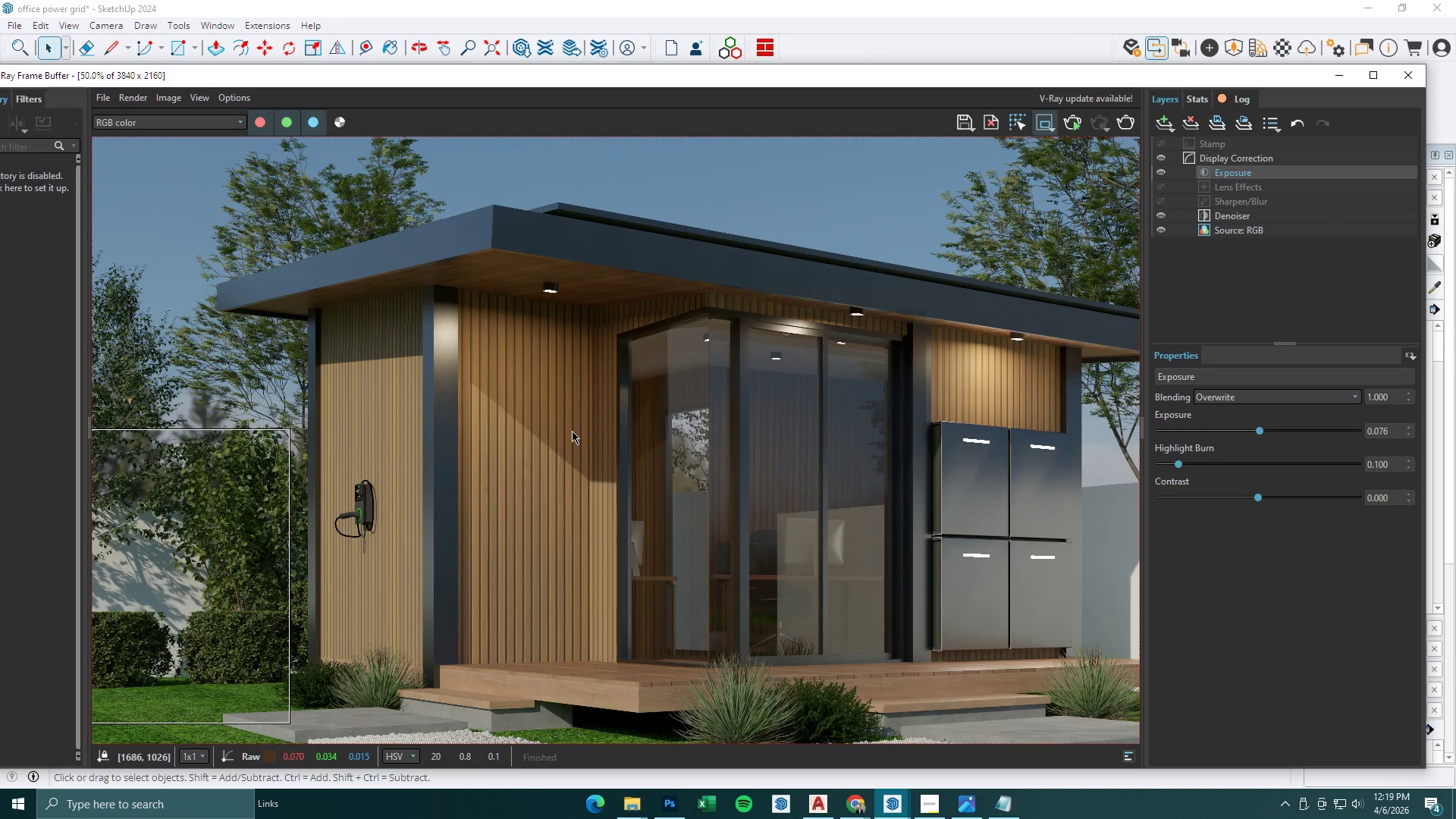 
scroll: coordinate [572, 431], scroll_direction: down, amount: 1.0
 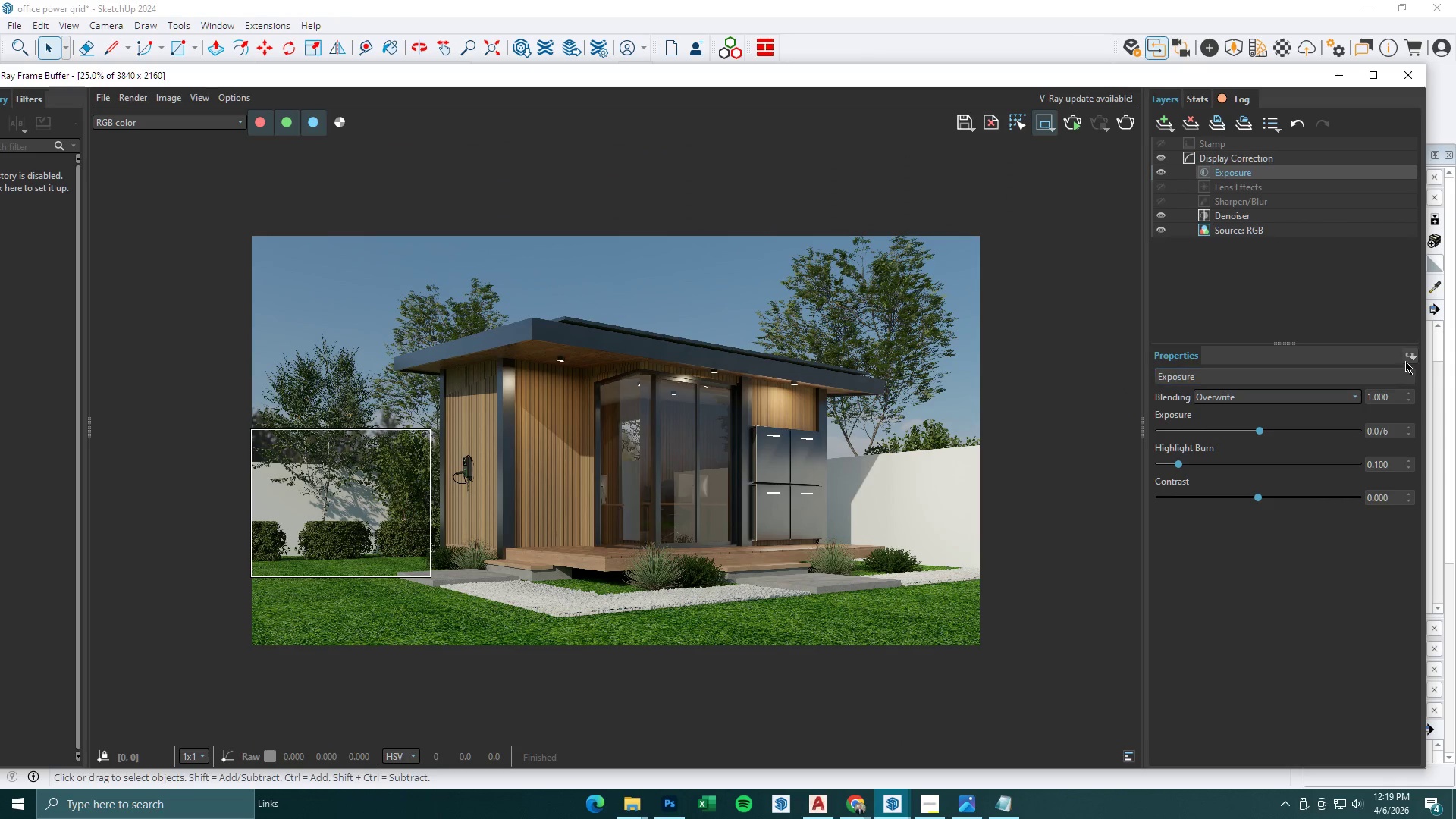 
left_click([1163, 125])
 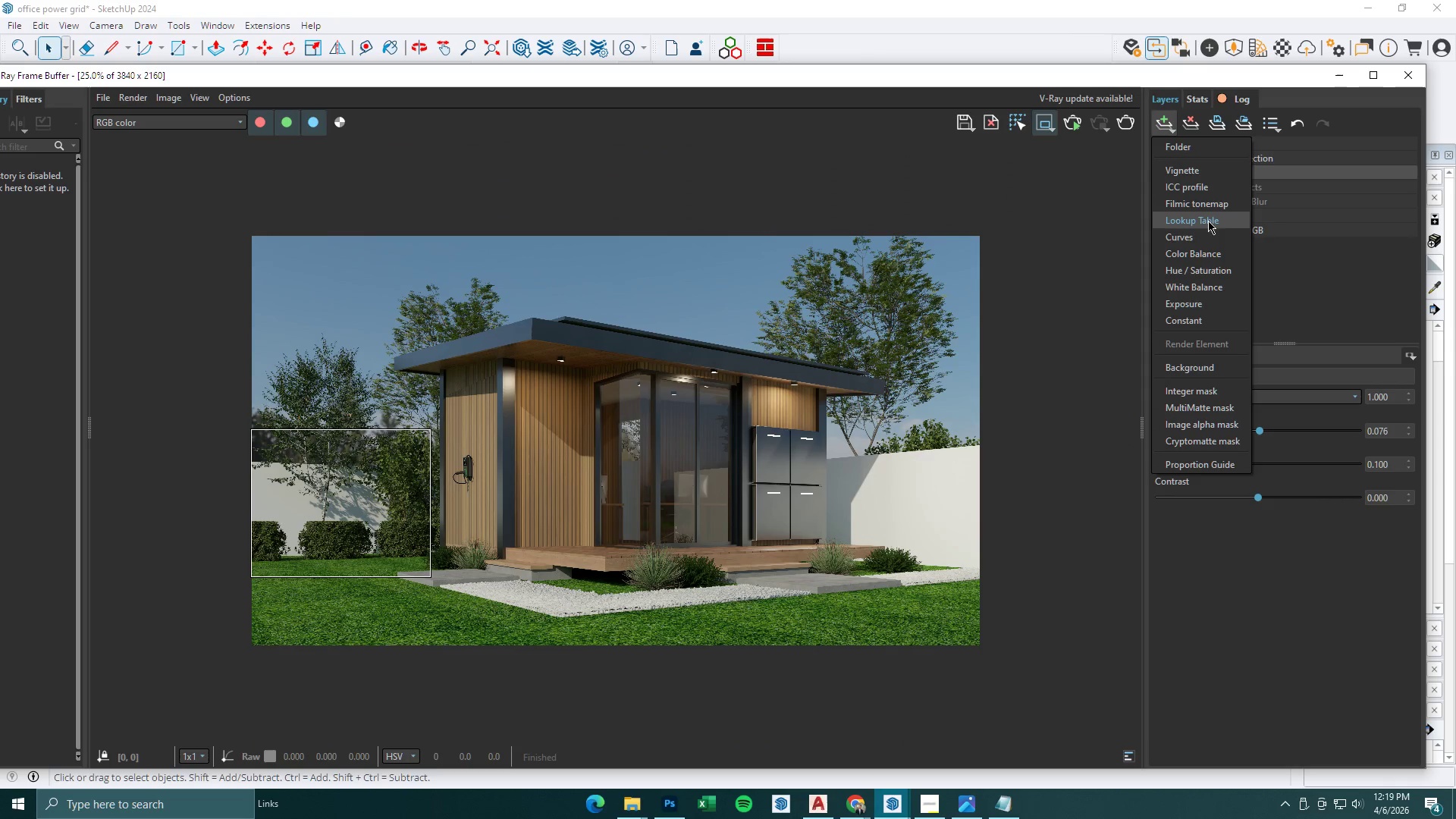 
left_click([1208, 221])
 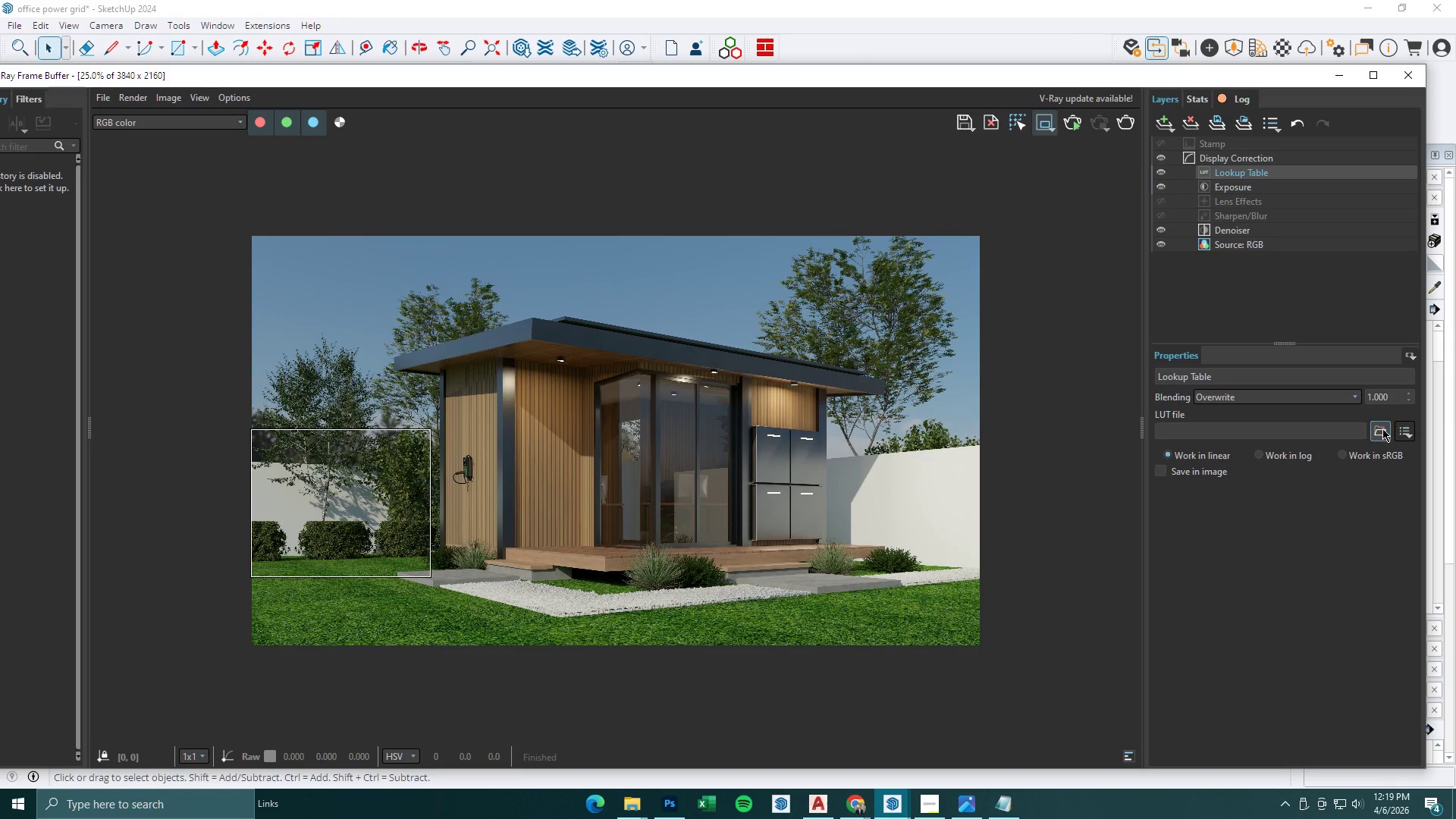 
left_click([1389, 429])
 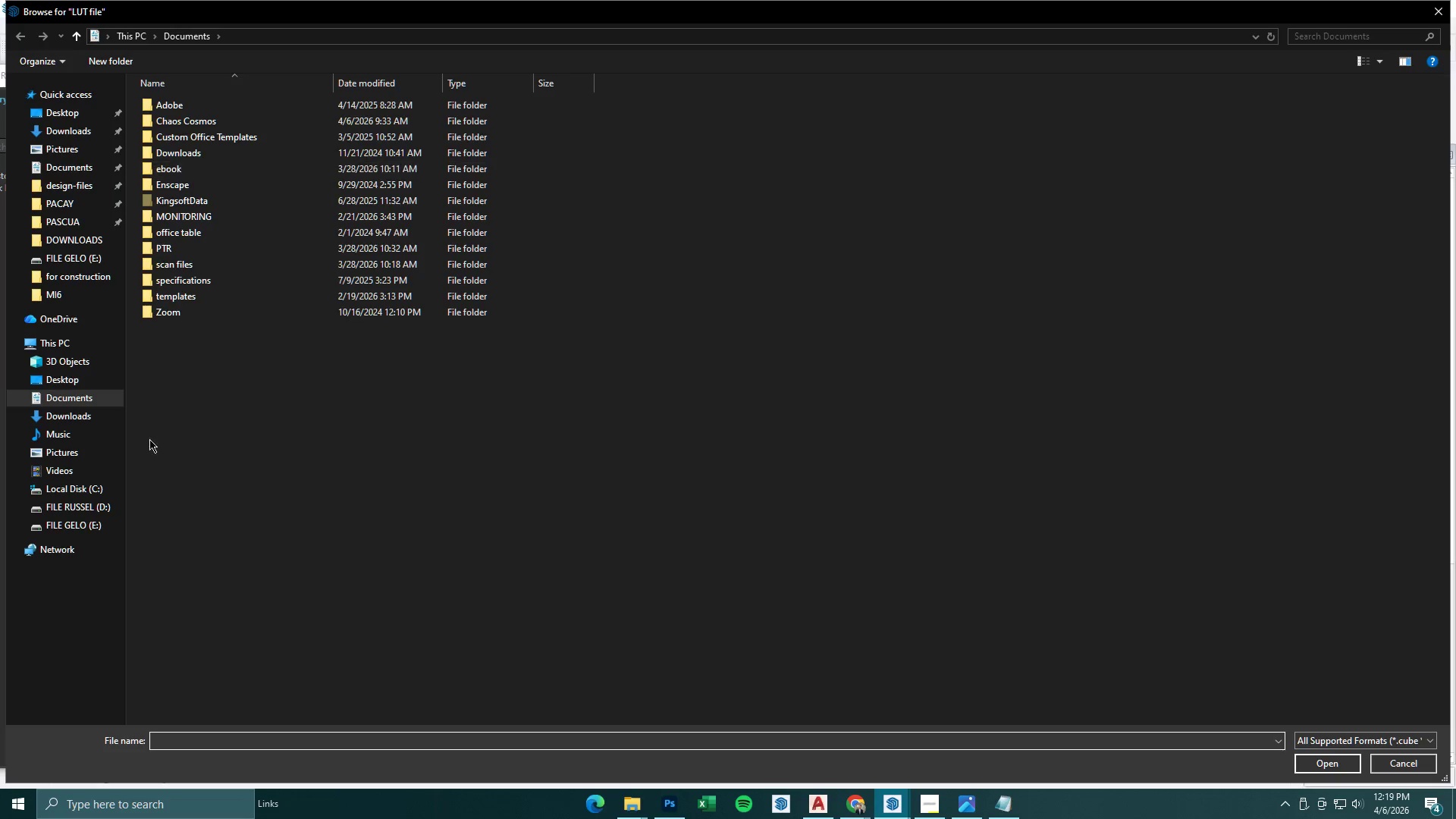 
left_click([93, 517])
 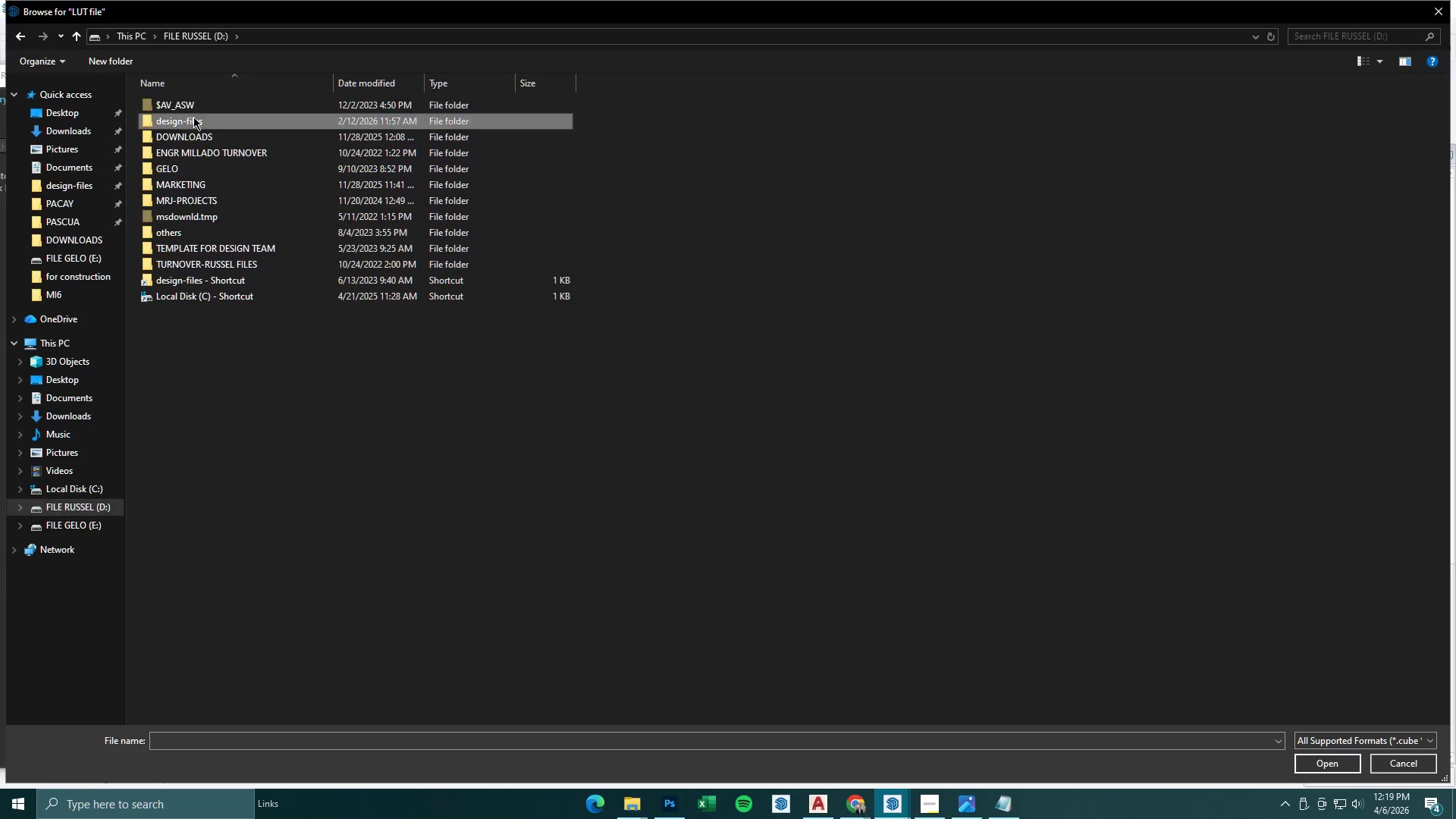 
double_click([193, 101])
 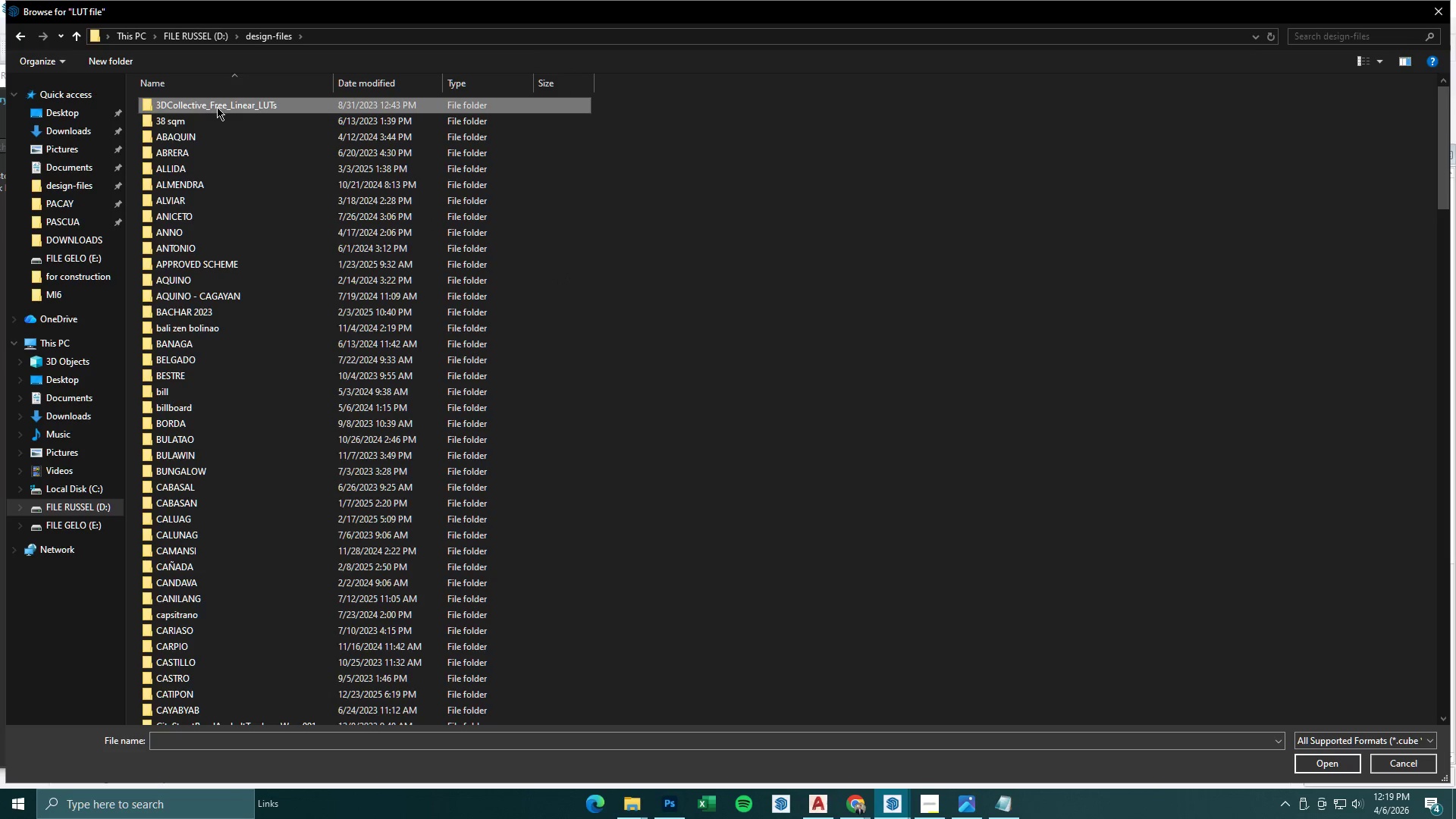 
triple_click([218, 107])
 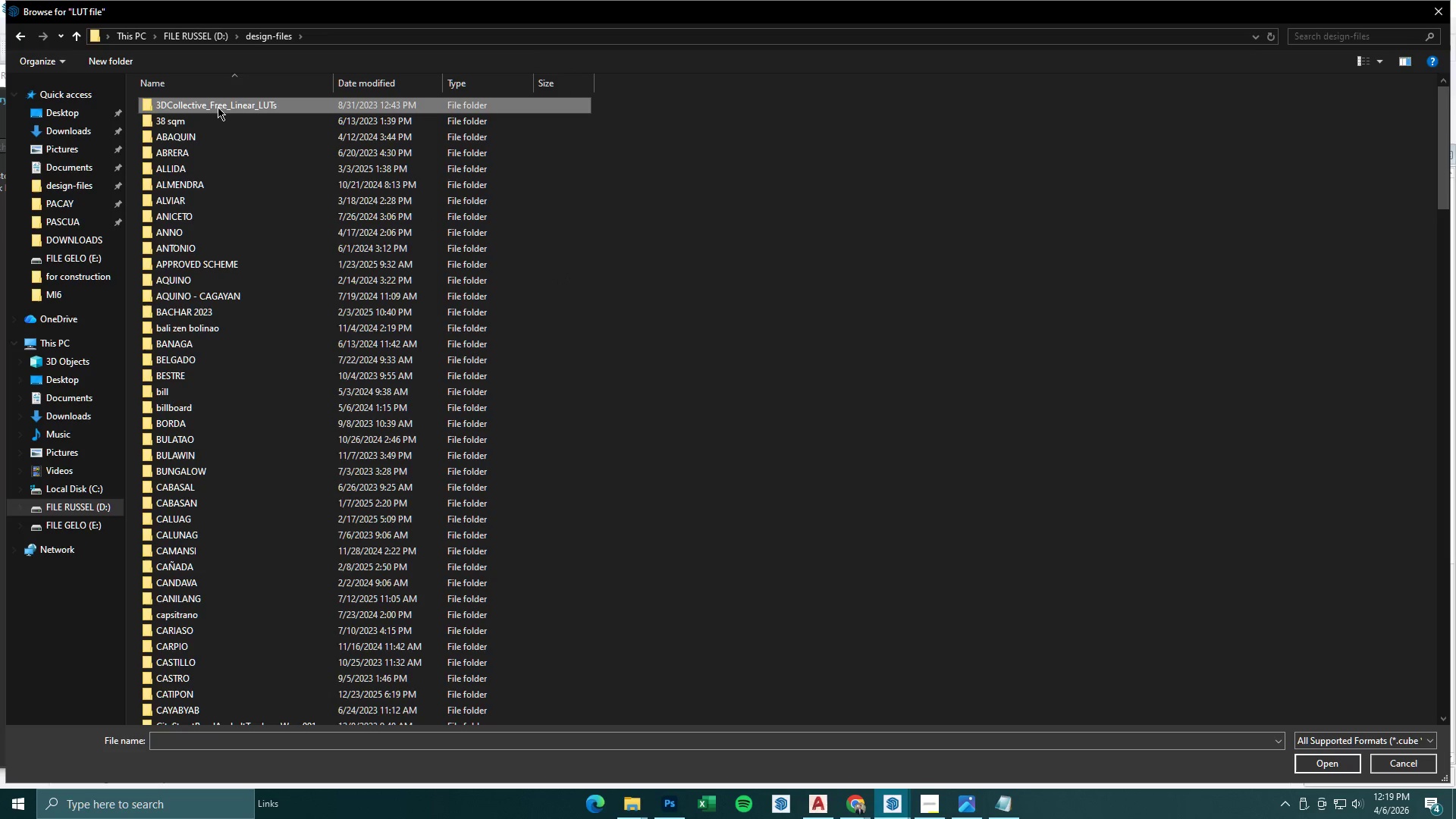 
triple_click([218, 106])
 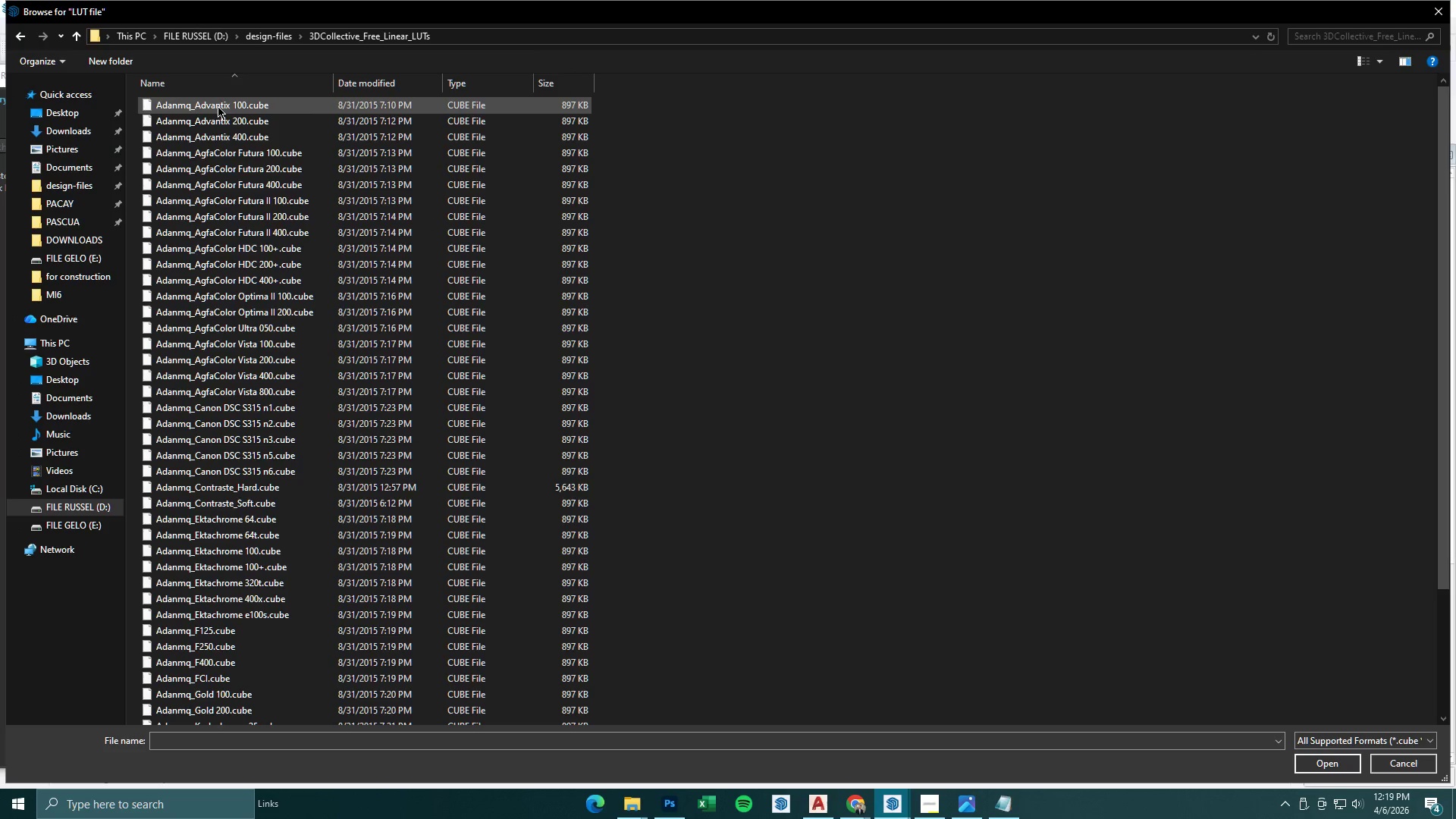 
triple_click([215, 107])
 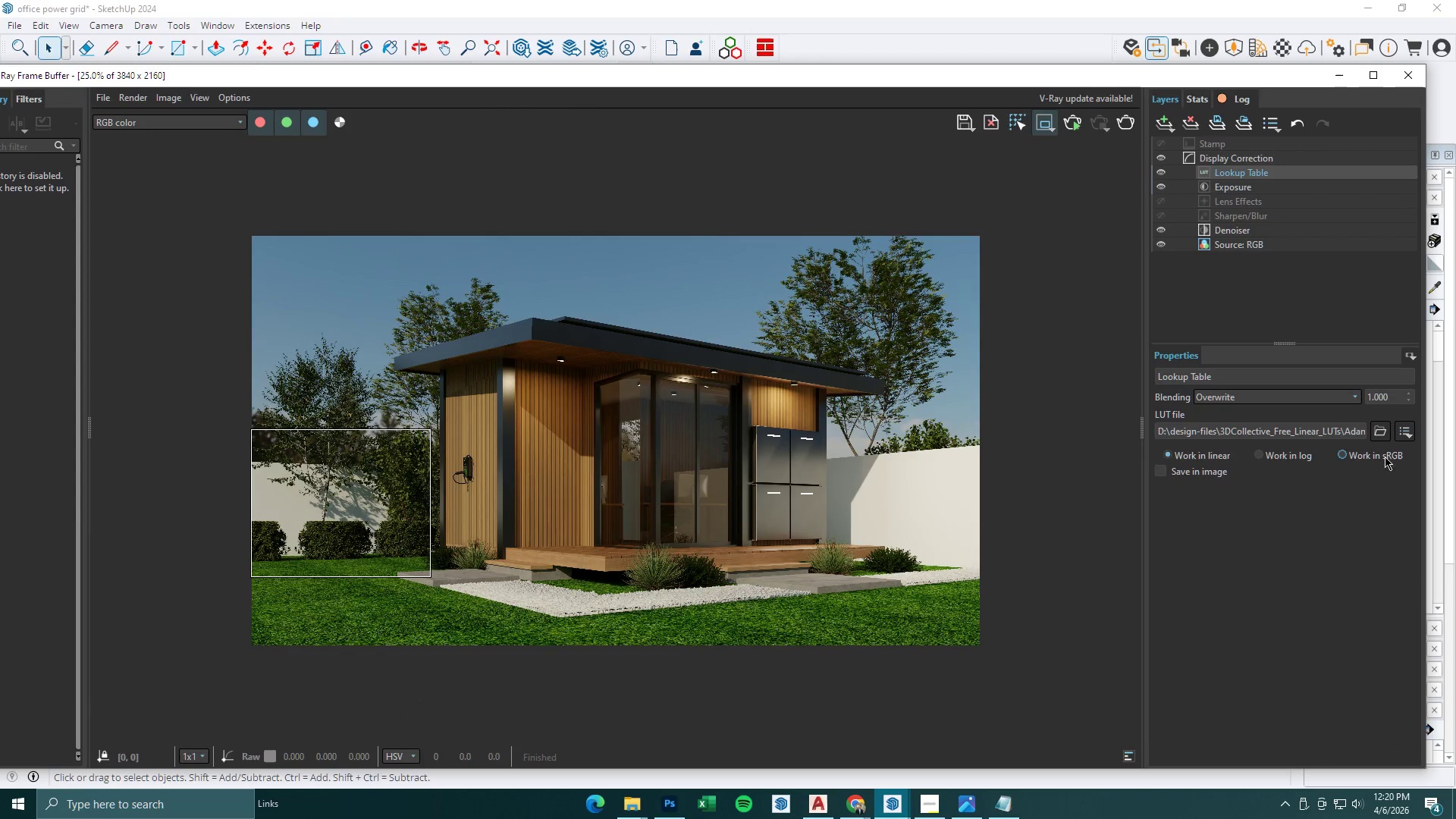 
left_click([1406, 435])
 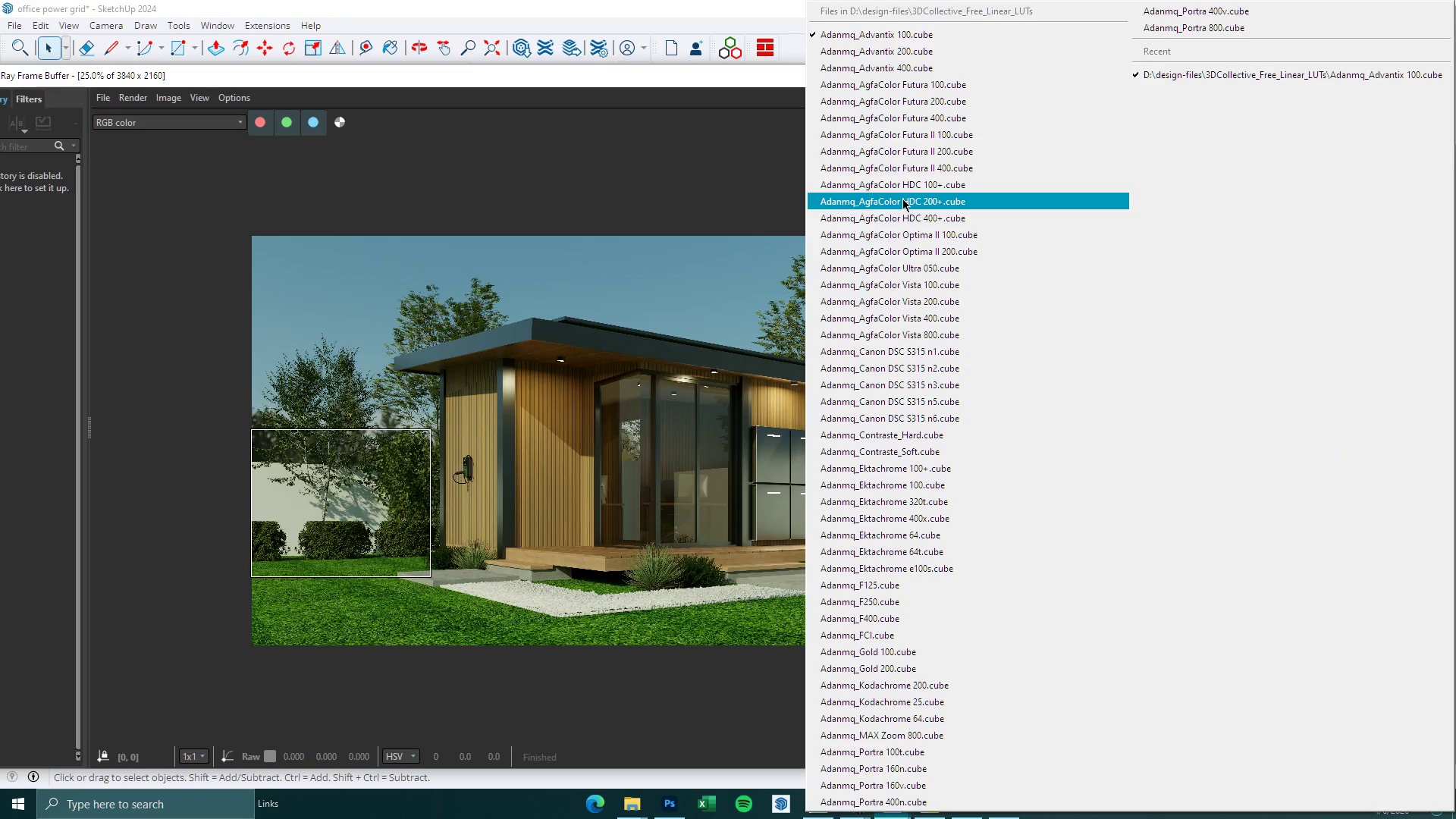 
wait(5.97)
 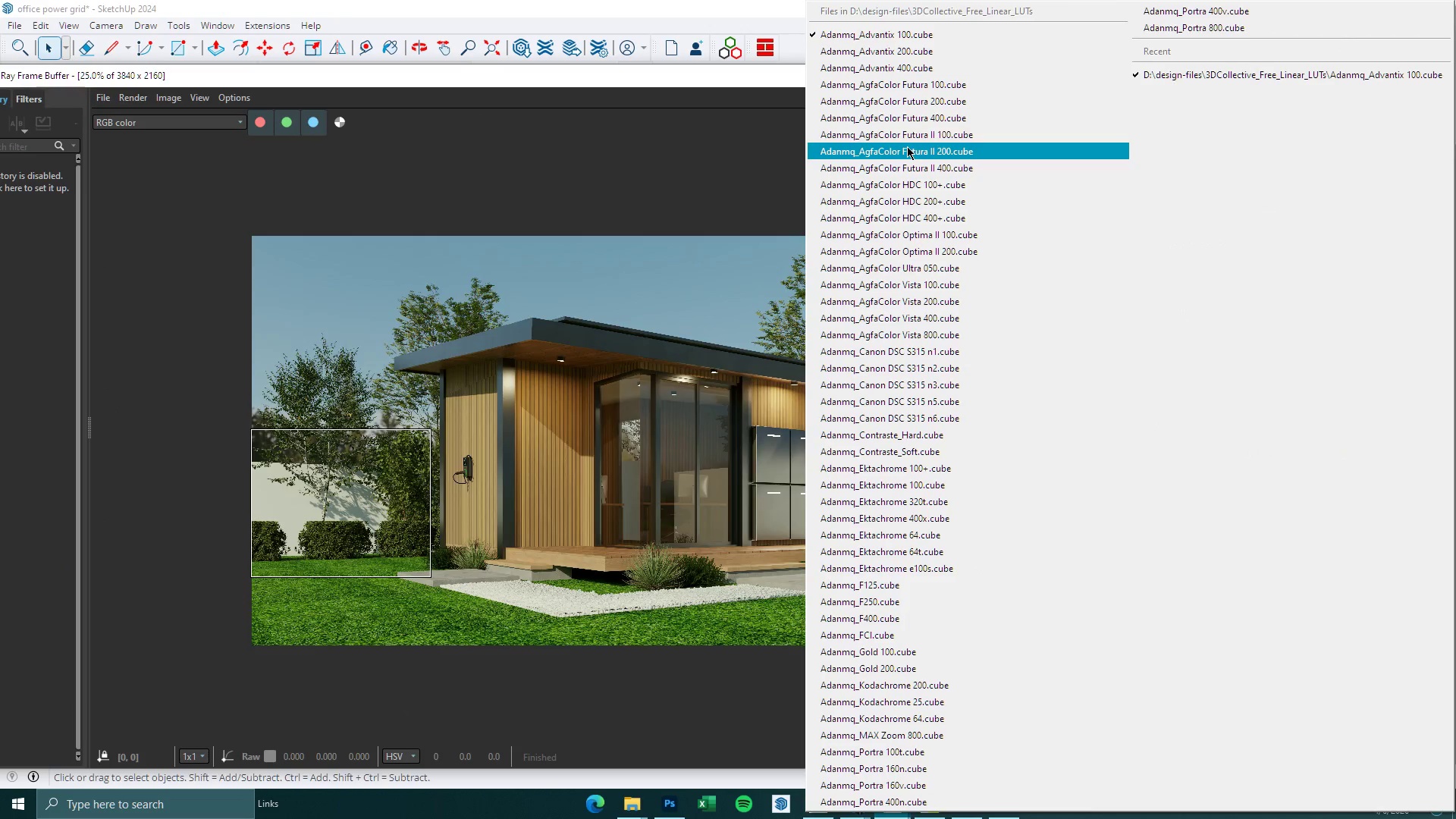 
left_click([902, 184])
 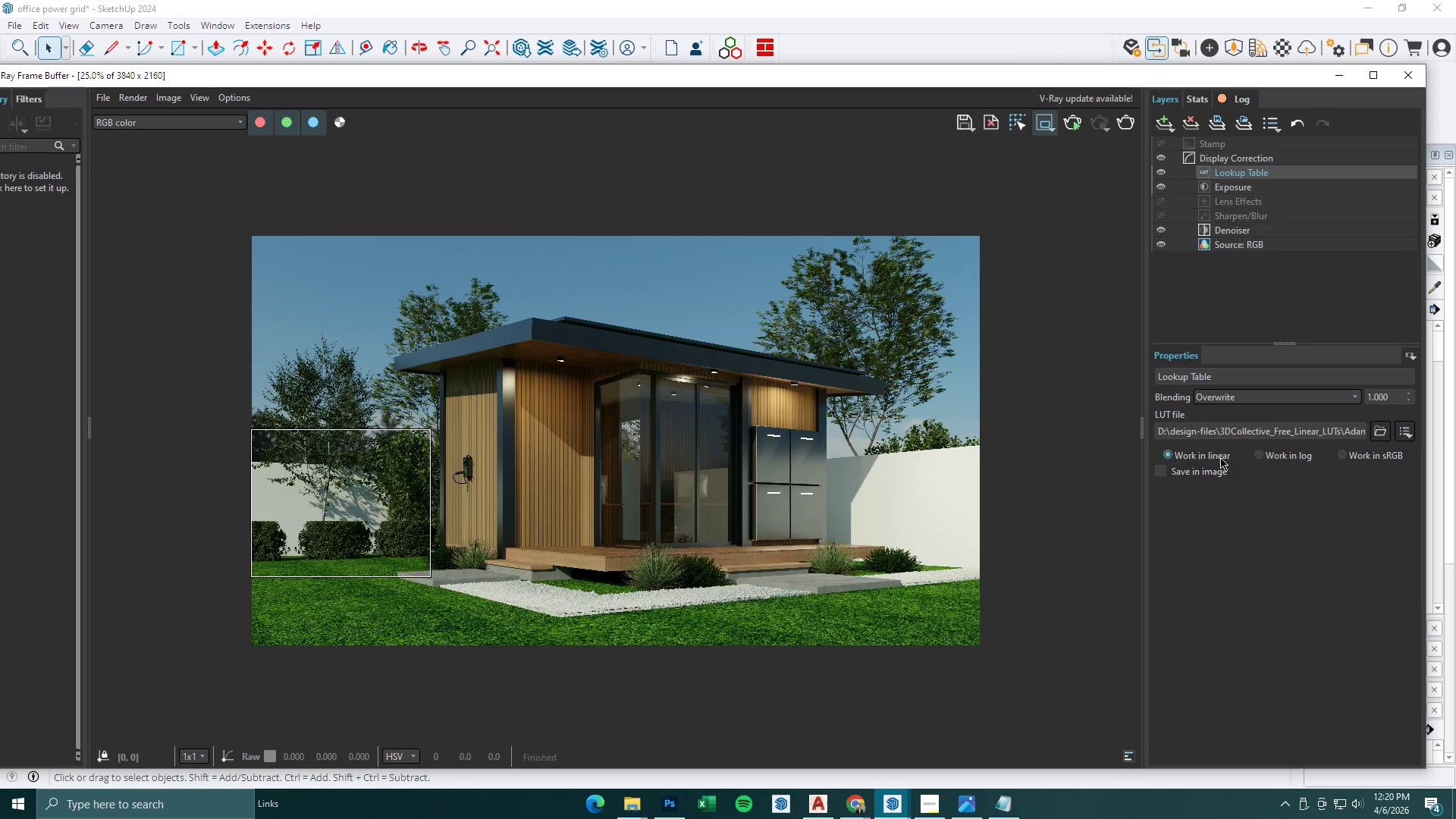 
left_click([1163, 472])
 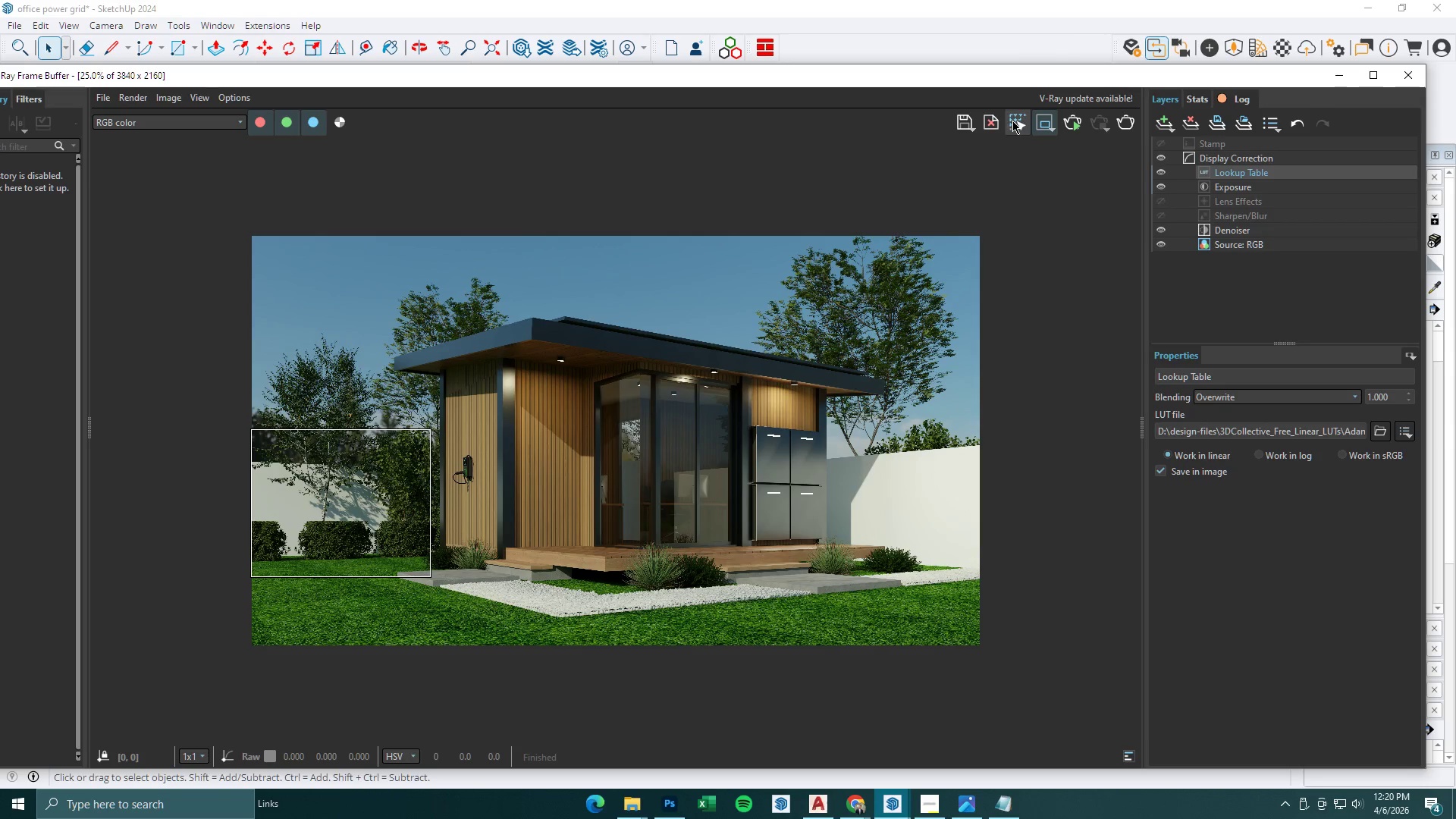 
left_click_drag(start_coordinate=[955, 75], to_coordinate=[952, 55])
 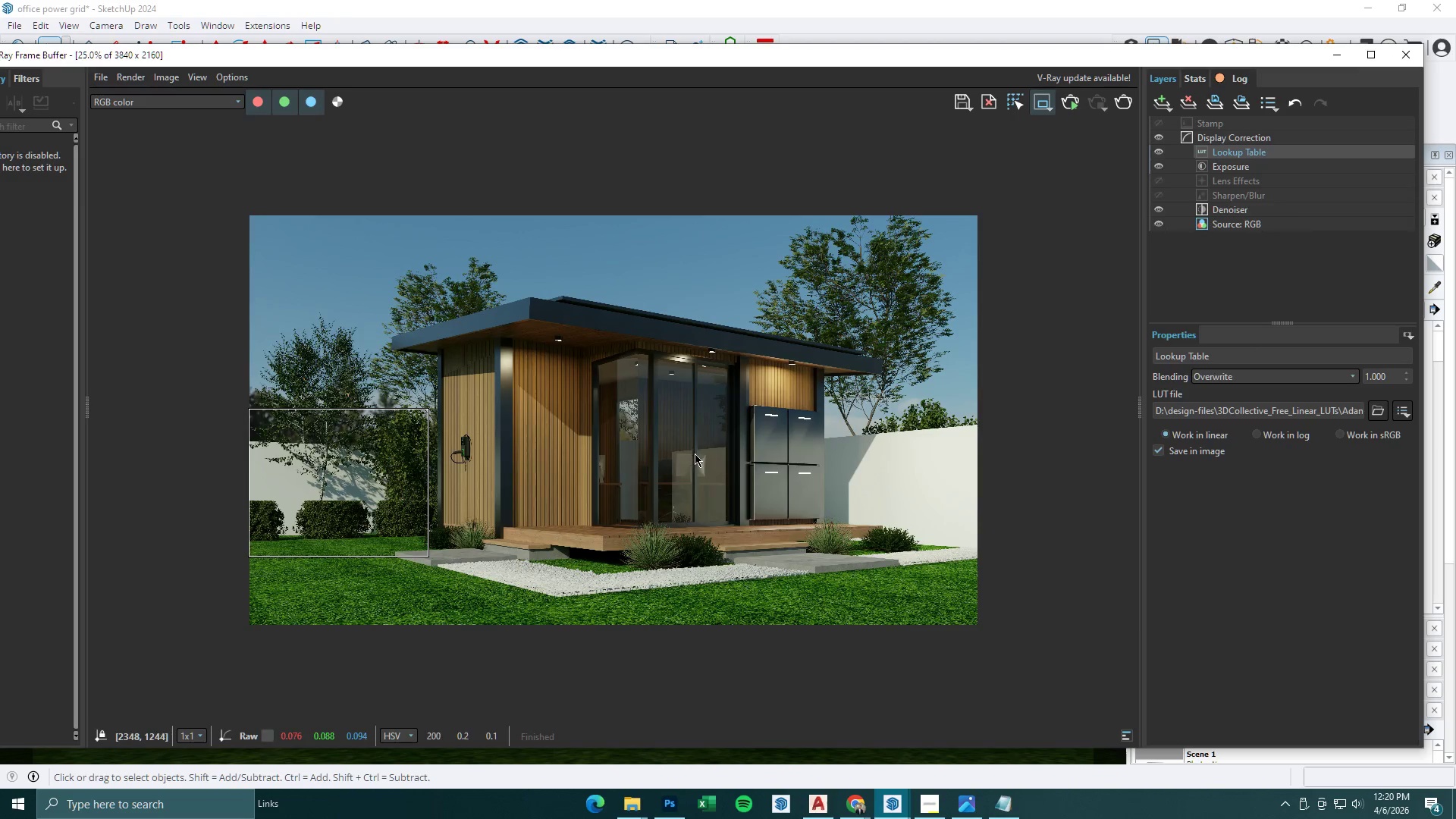 
scroll: coordinate [694, 459], scroll_direction: up, amount: 1.0
 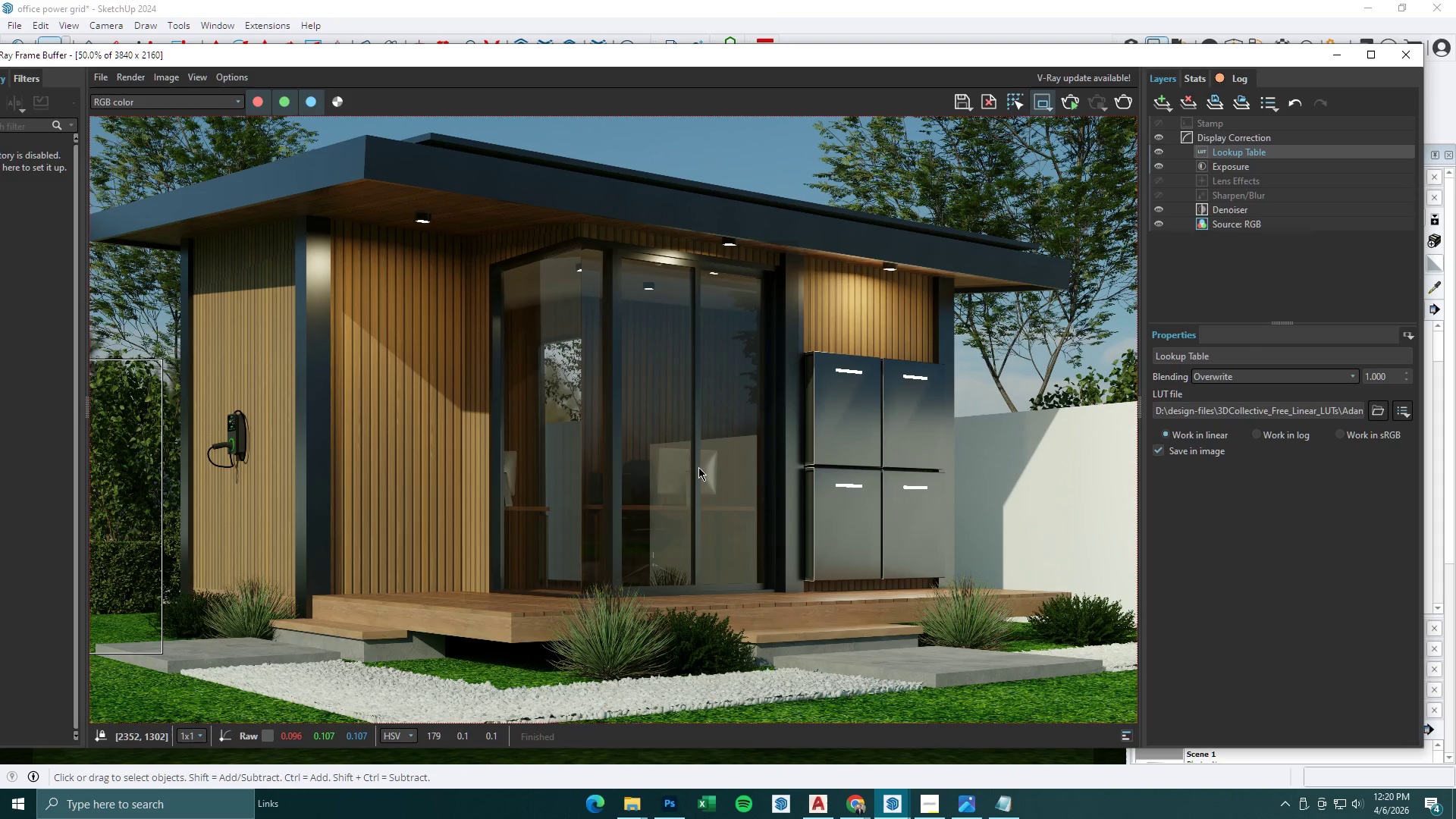 
scroll: coordinate [687, 399], scroll_direction: down, amount: 1.0
 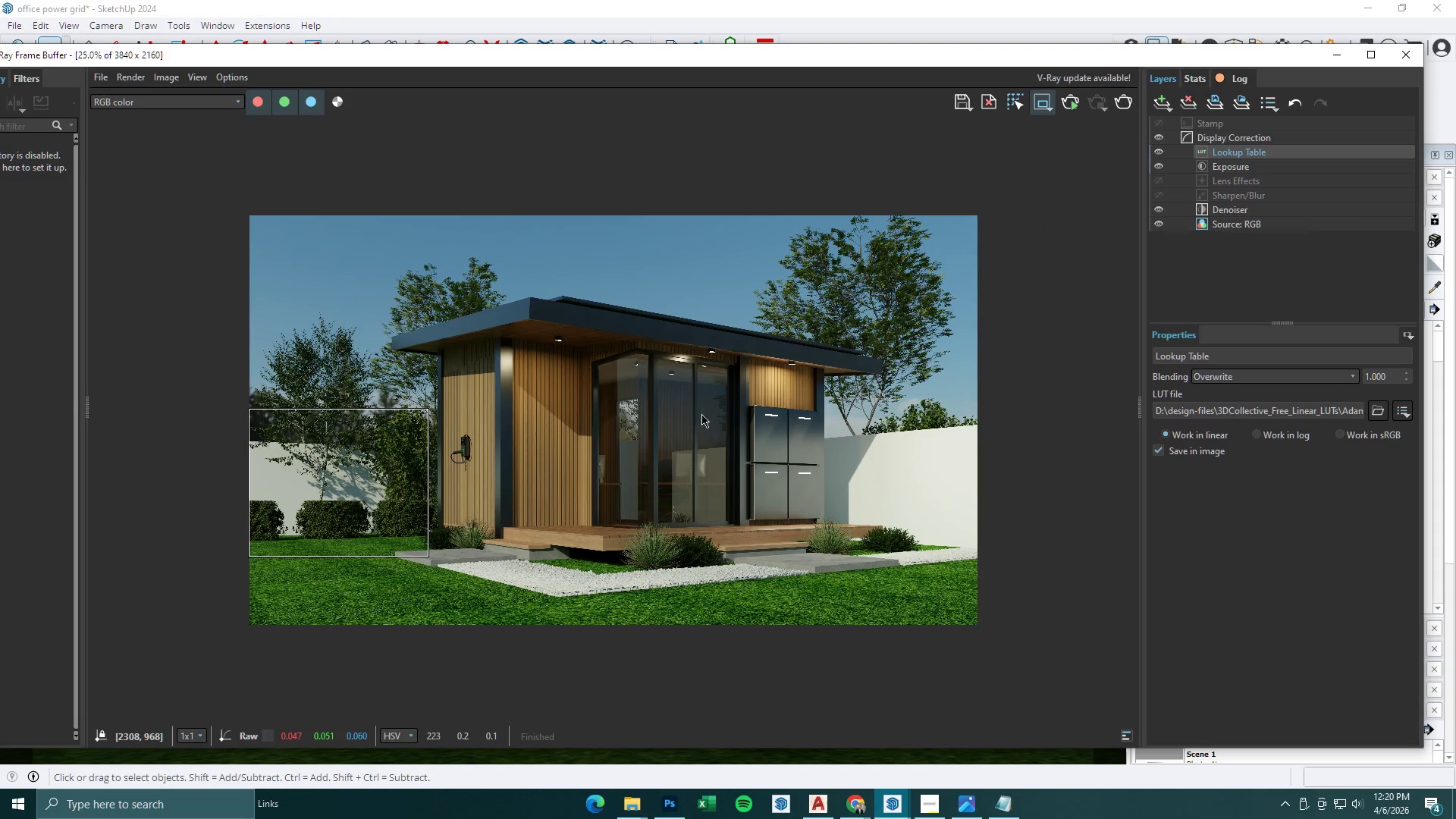 
scroll: coordinate [704, 418], scroll_direction: up, amount: 1.0
 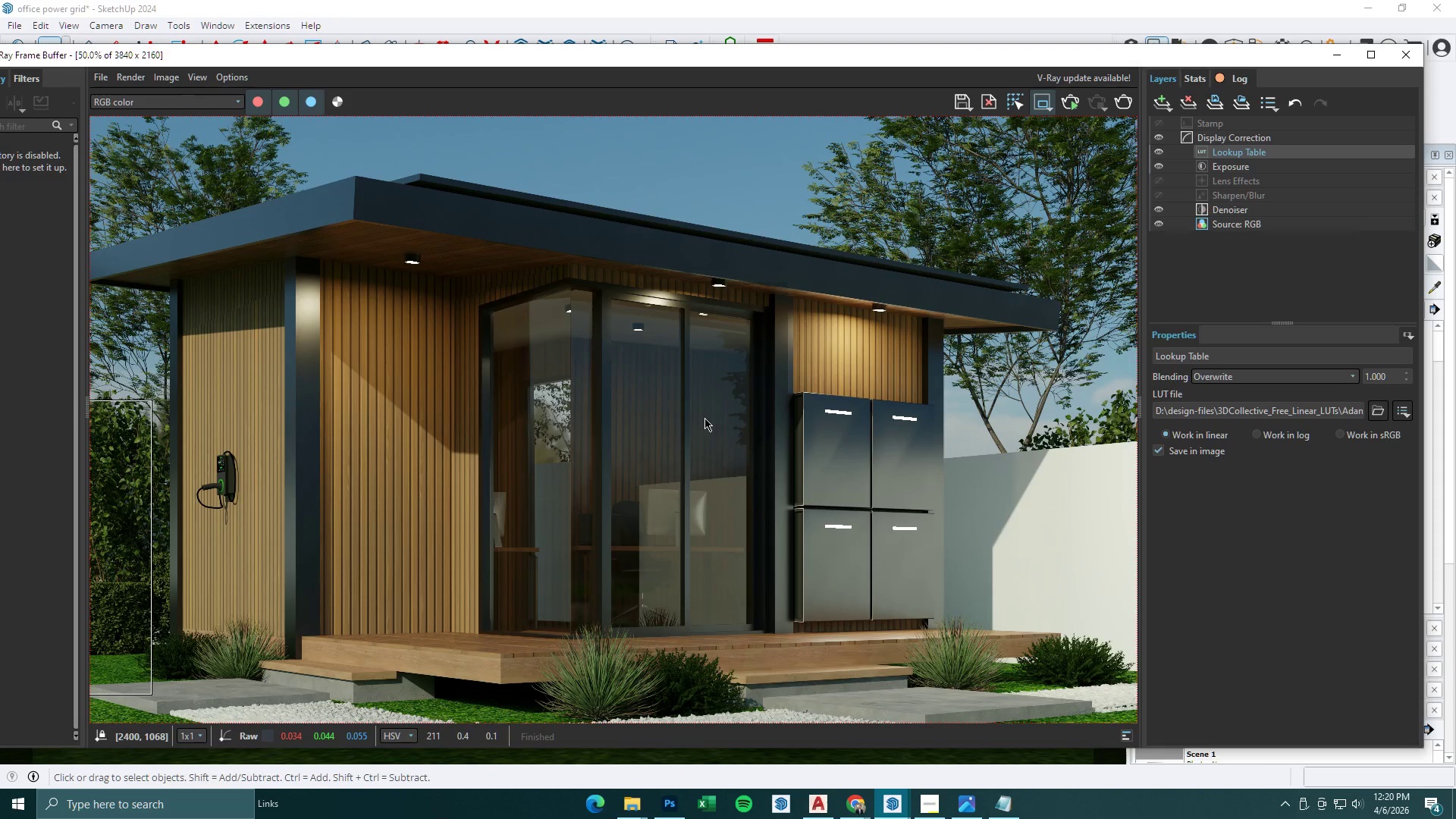 
scroll: coordinate [705, 418], scroll_direction: down, amount: 1.0
 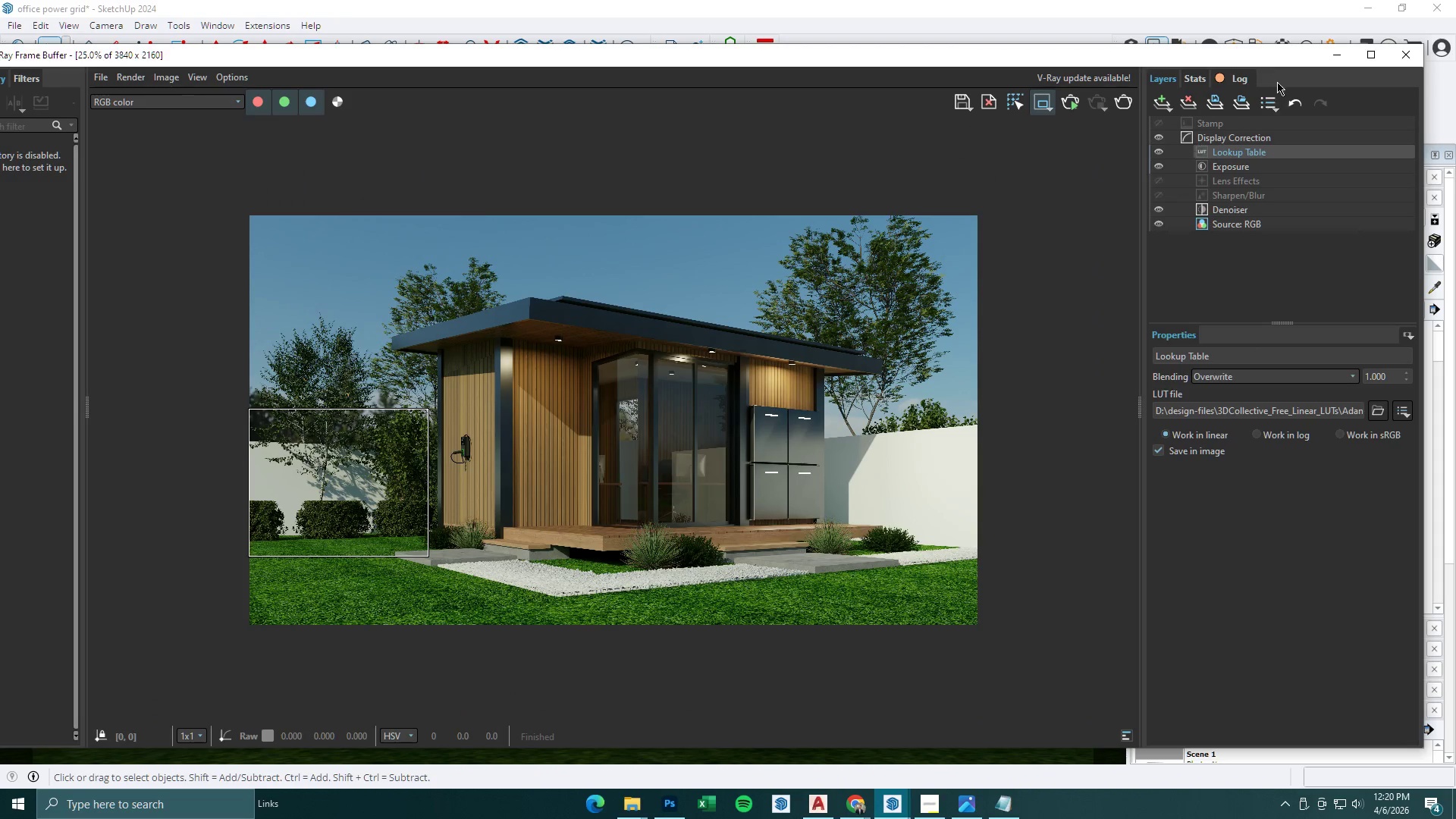 
left_click([1338, 51])
 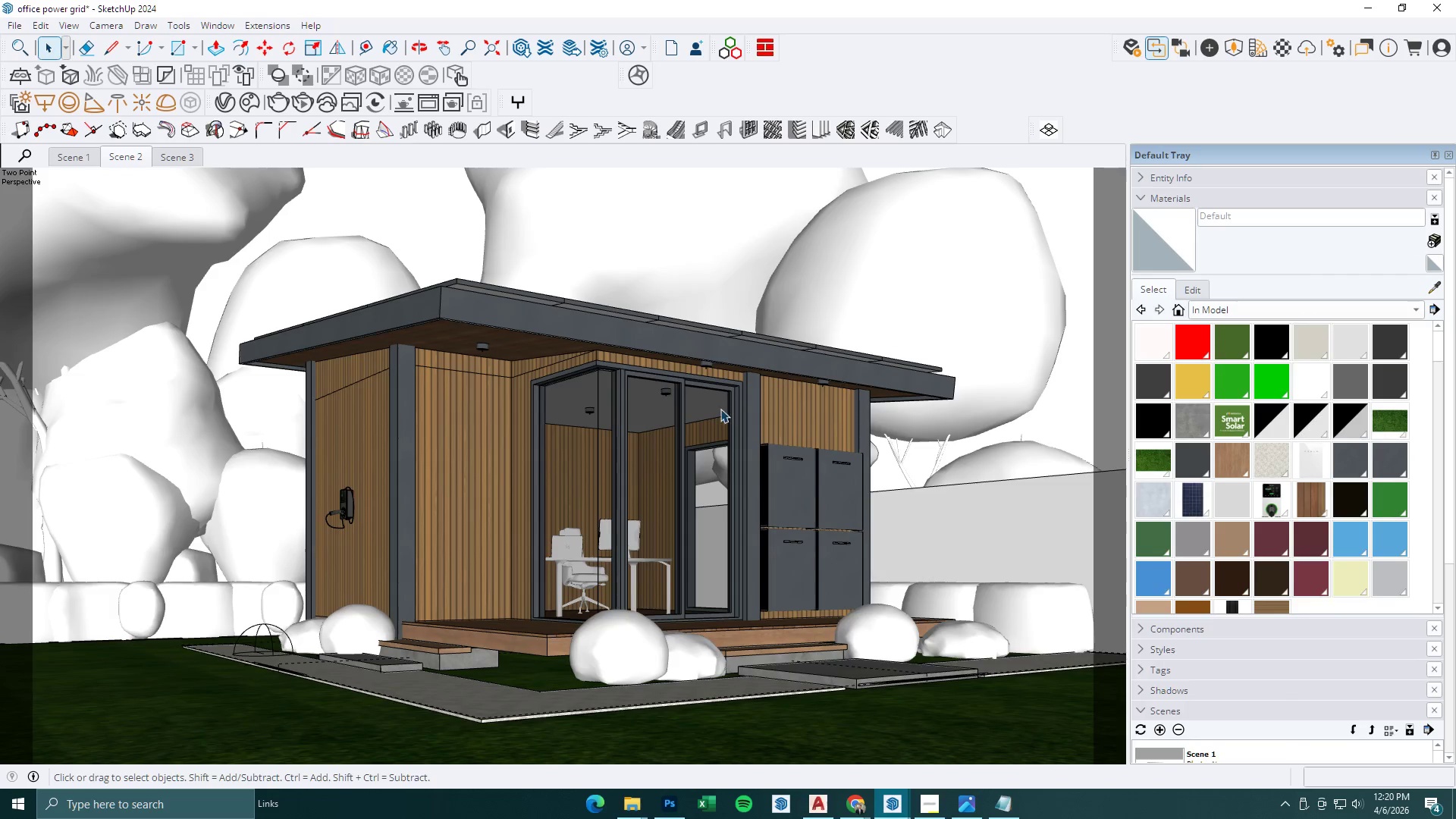 
scroll: coordinate [715, 576], scroll_direction: down, amount: 4.0
 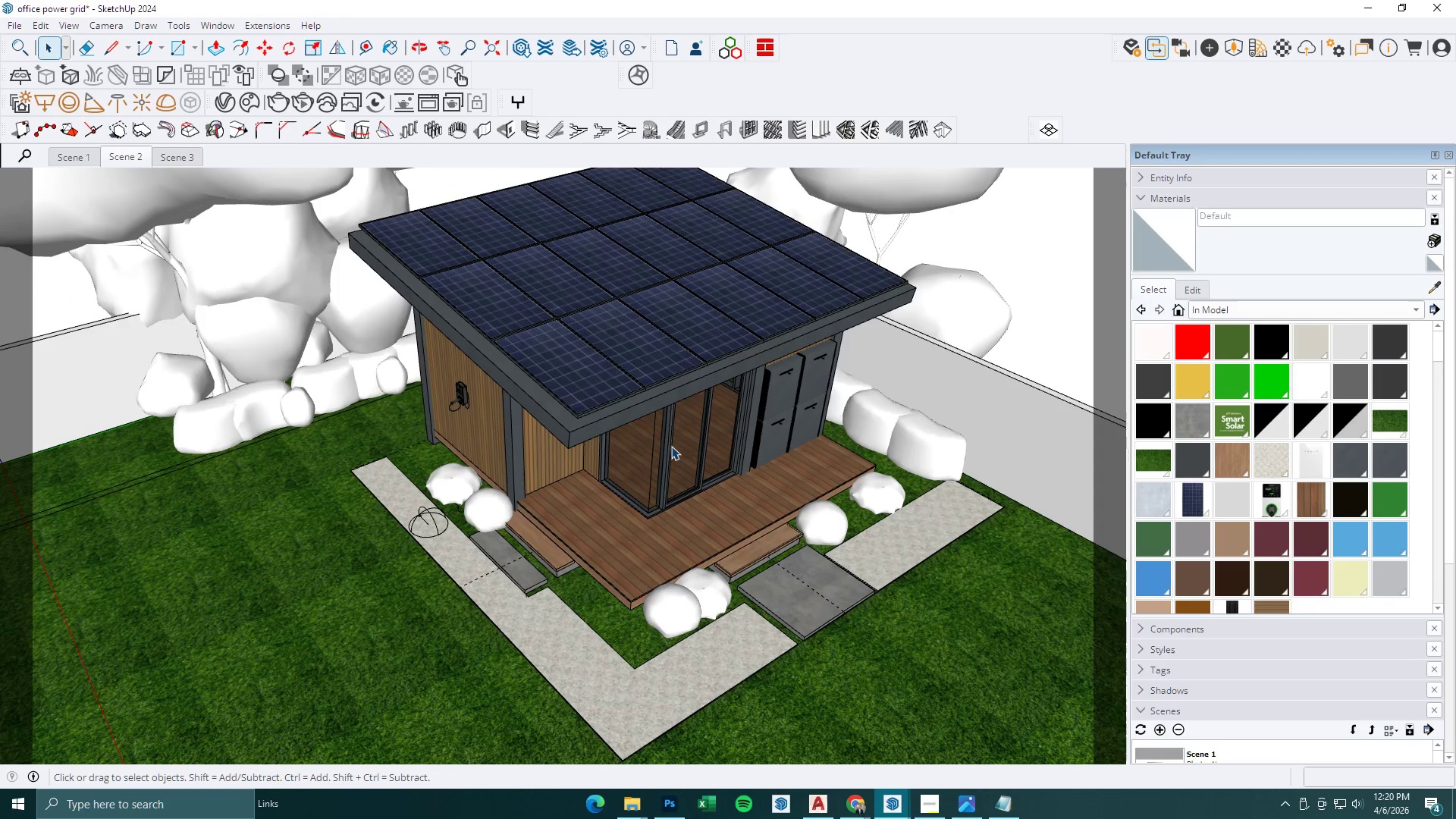 
scroll: coordinate [635, 155], scroll_direction: up, amount: 3.0
 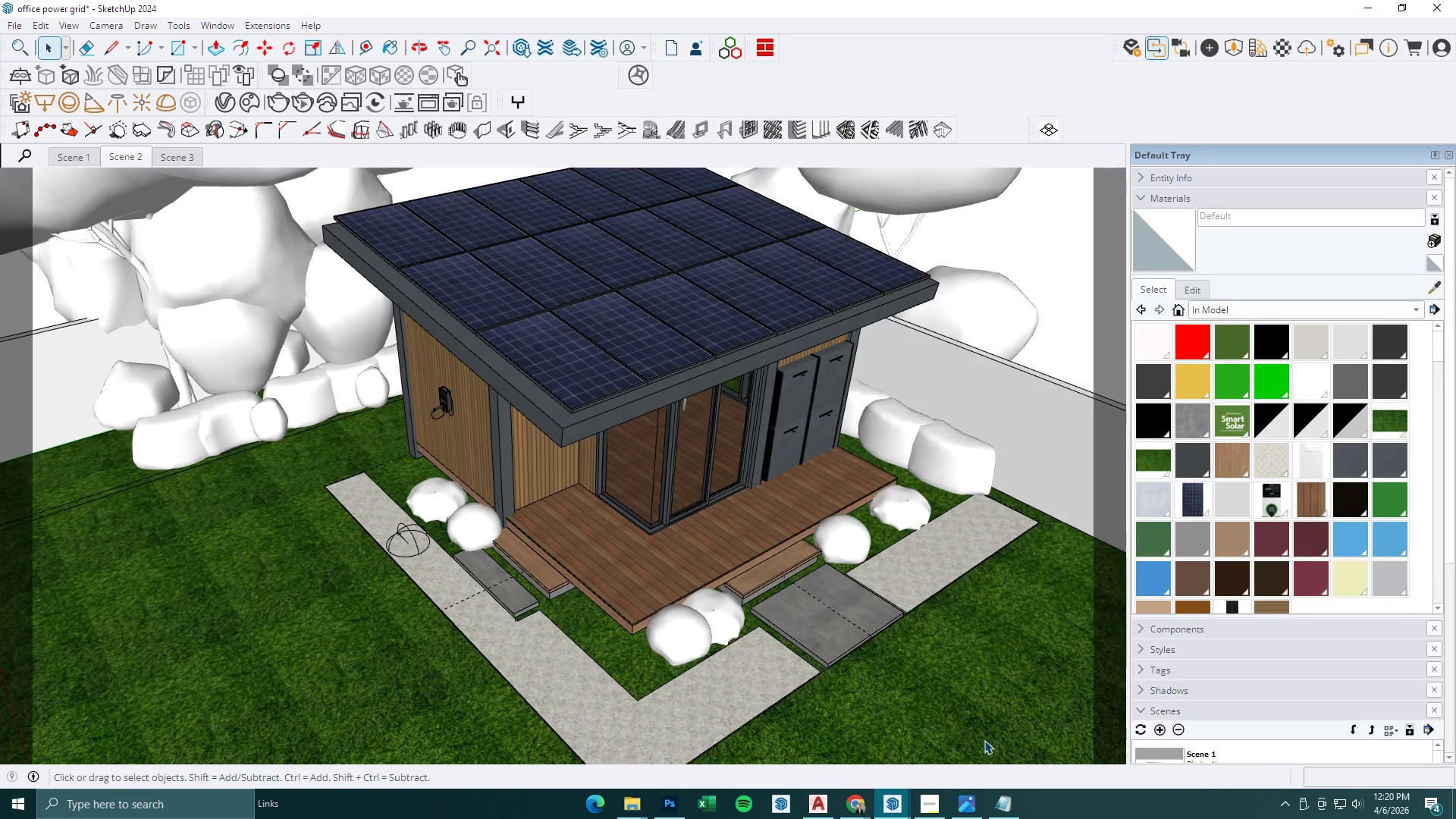 
left_click([952, 795])
 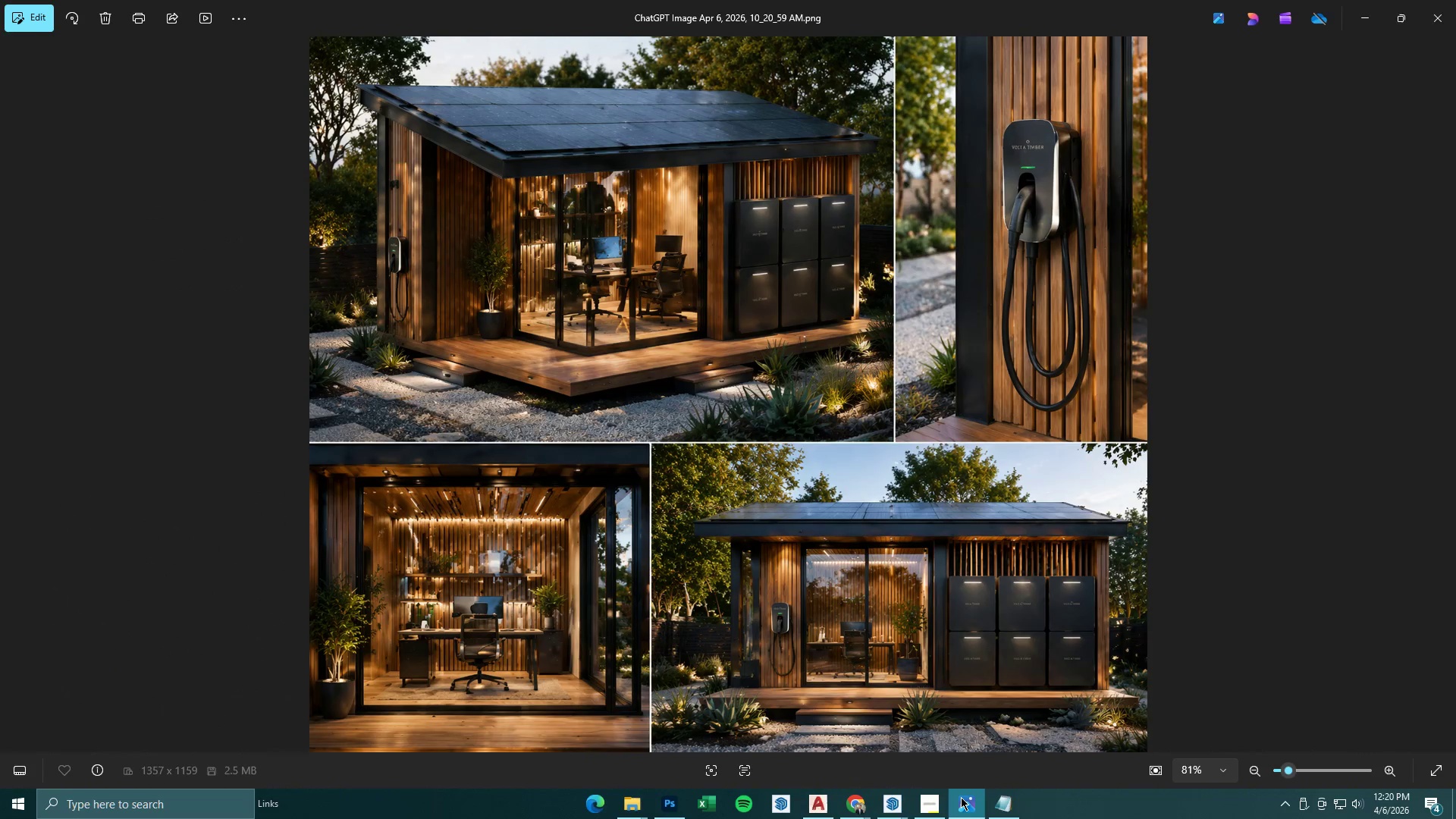 
left_click([961, 797])
 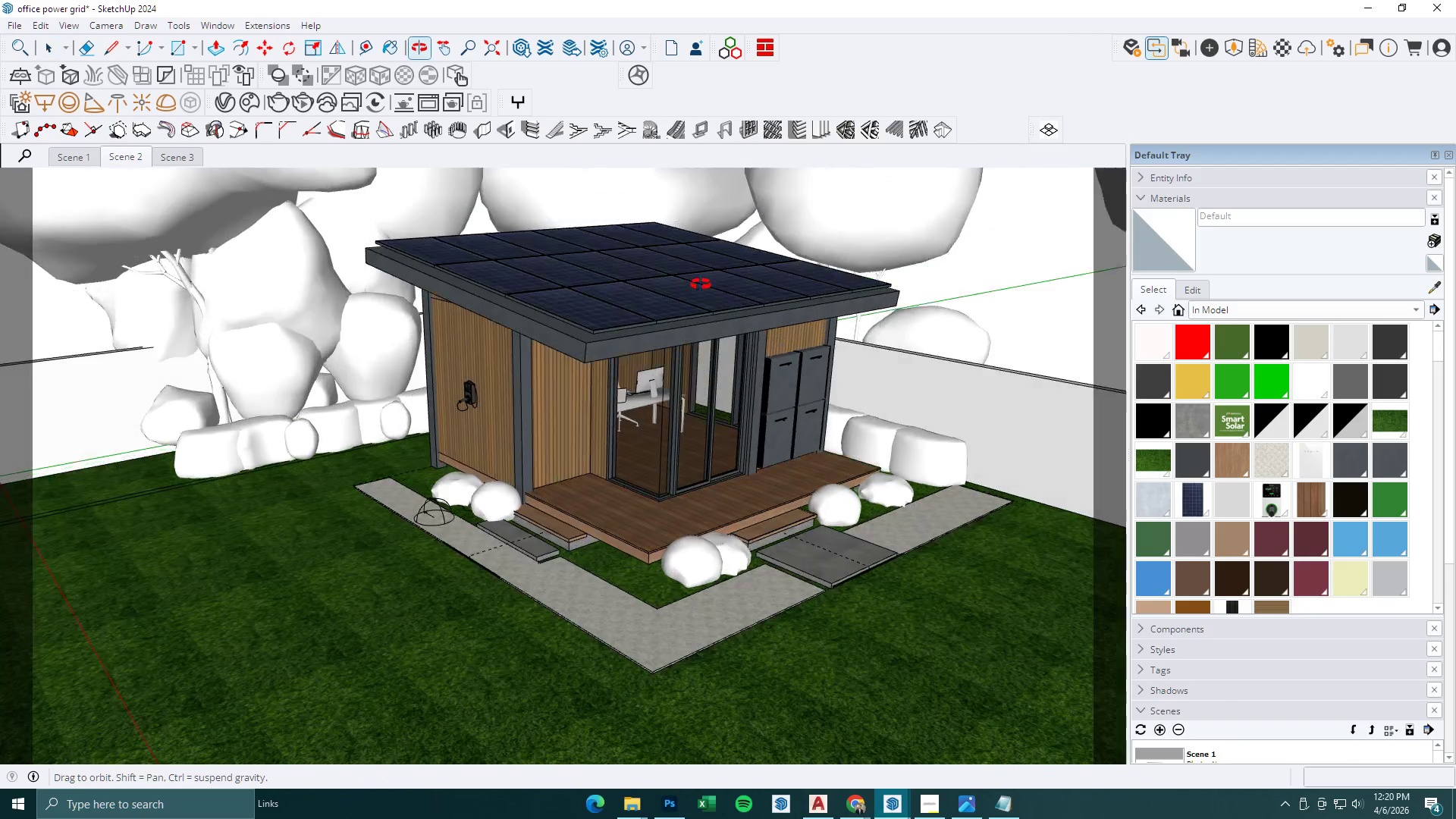 
scroll: coordinate [639, 485], scroll_direction: up, amount: 4.0
 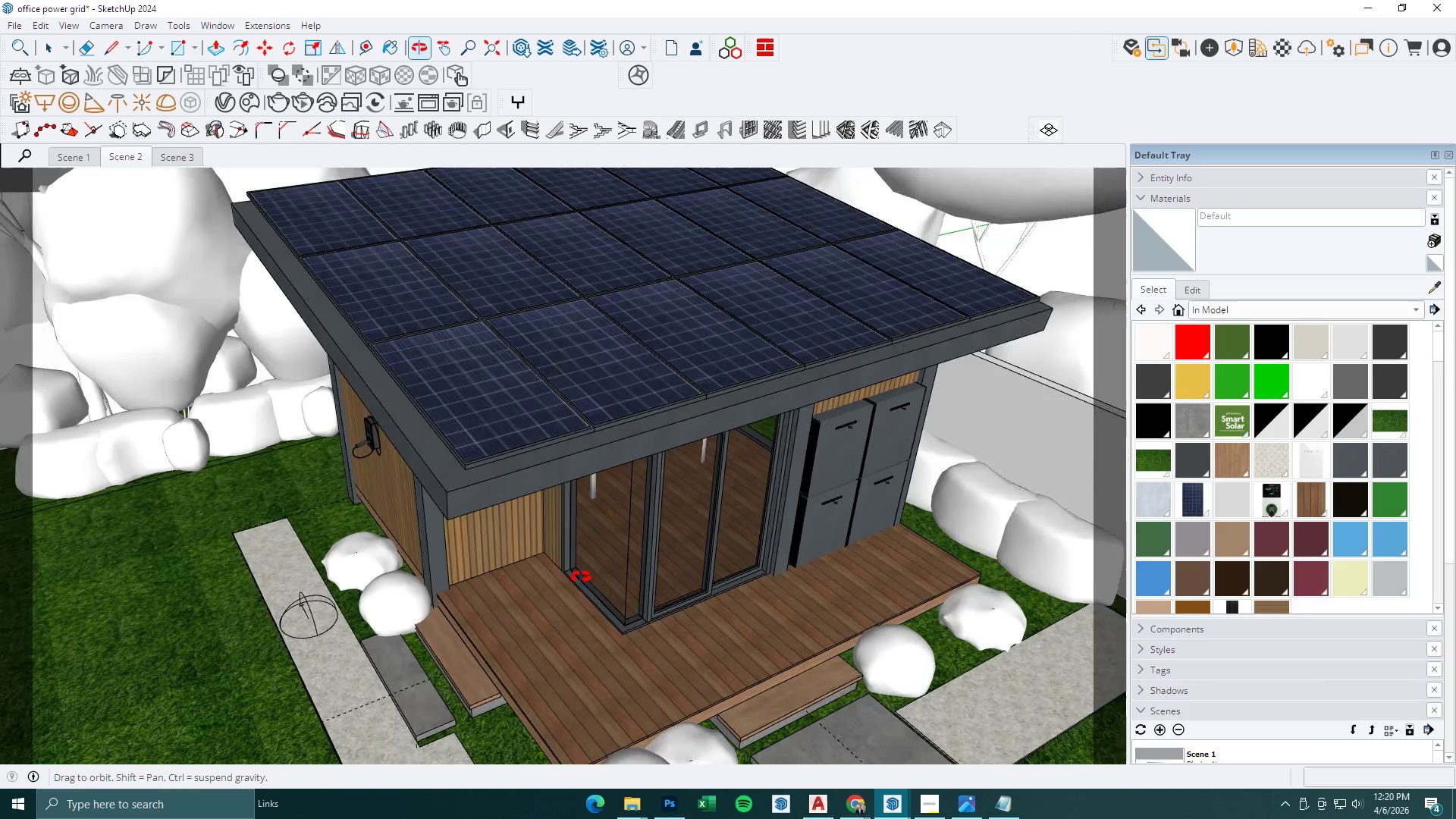 
scroll: coordinate [566, 524], scroll_direction: down, amount: 4.0
 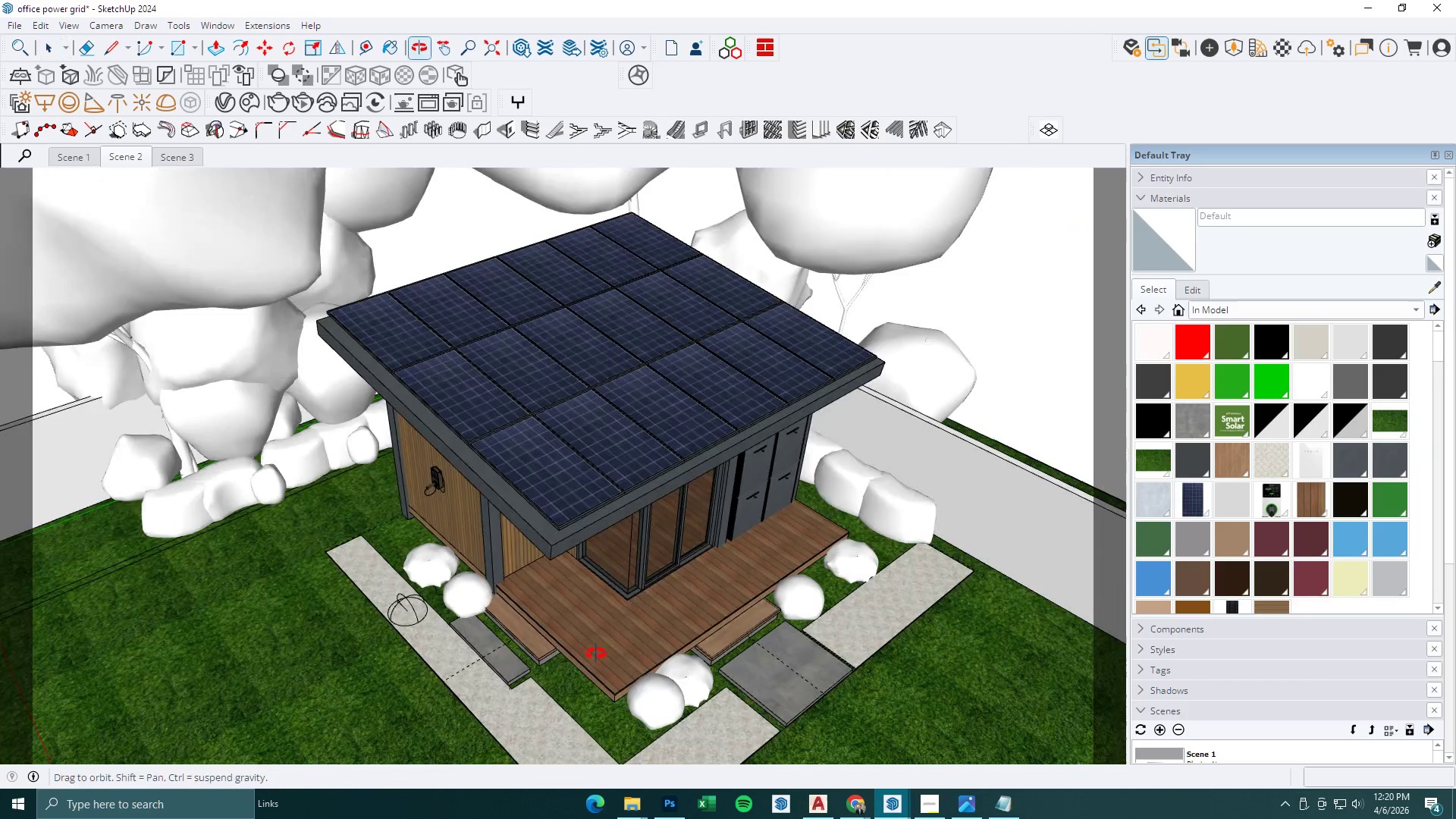 
scroll: coordinate [518, 514], scroll_direction: up, amount: 2.0
 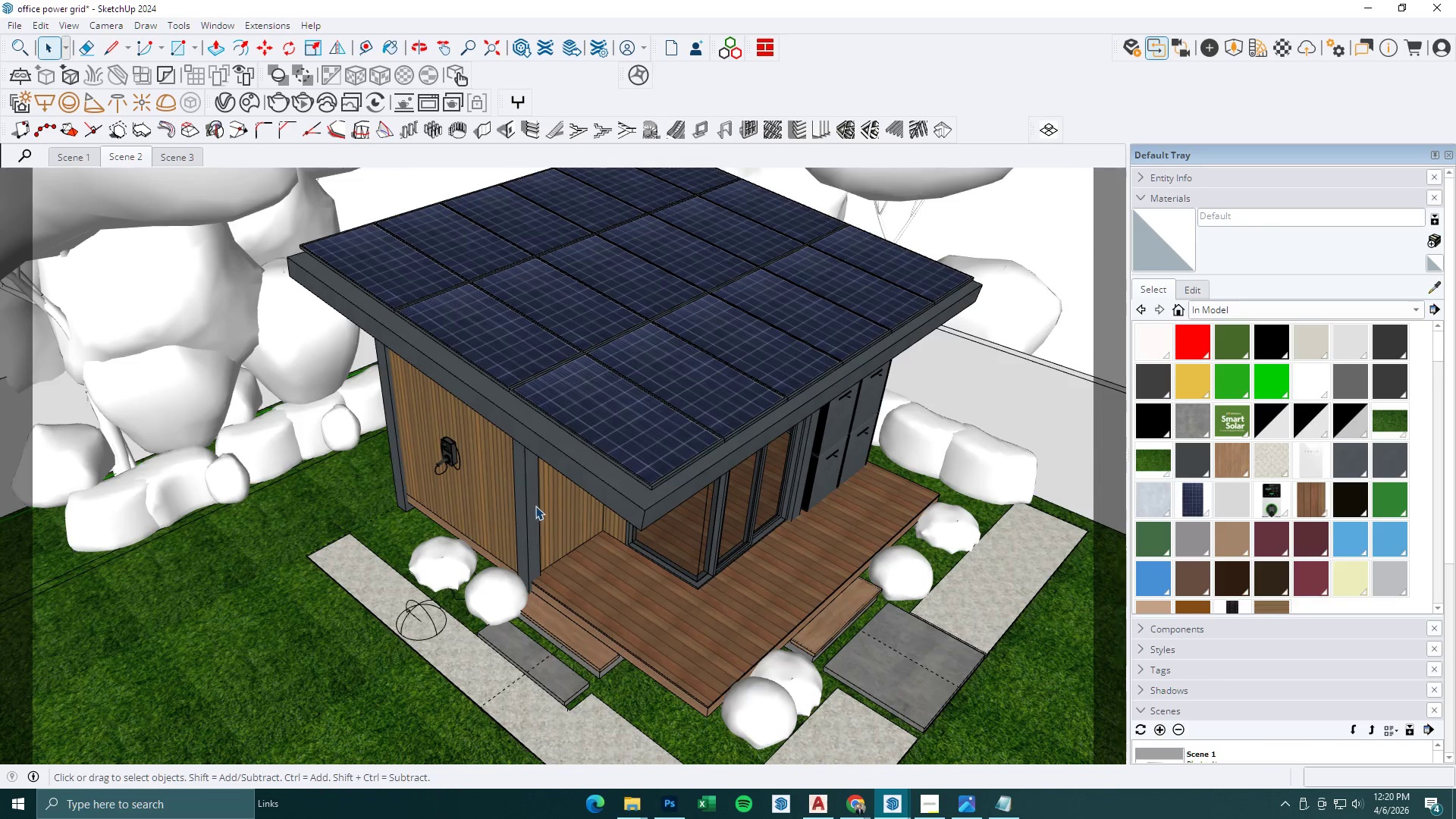 
scroll: coordinate [539, 510], scroll_direction: down, amount: 1.0
 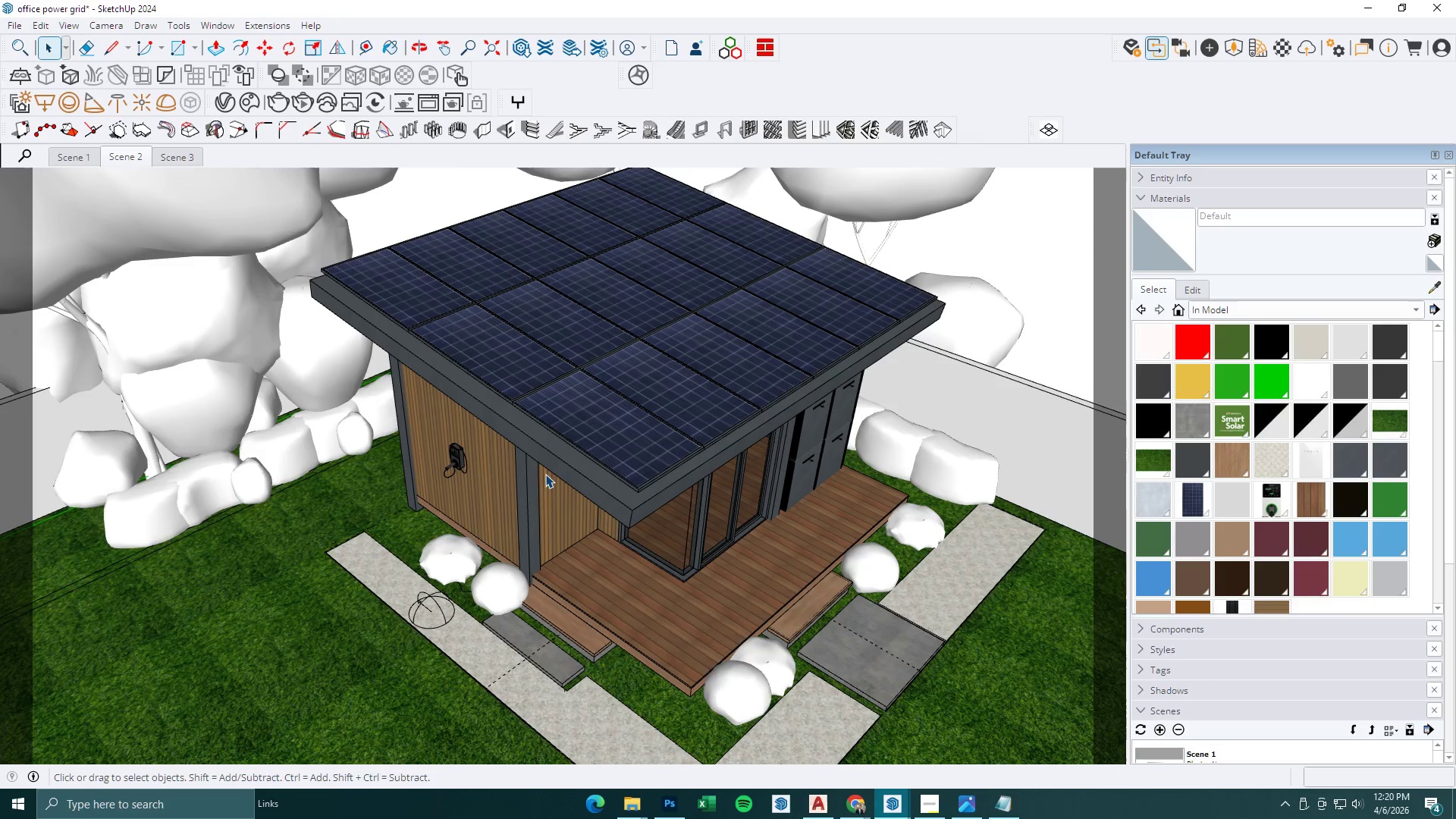 
scroll: coordinate [545, 472], scroll_direction: up, amount: 1.0
 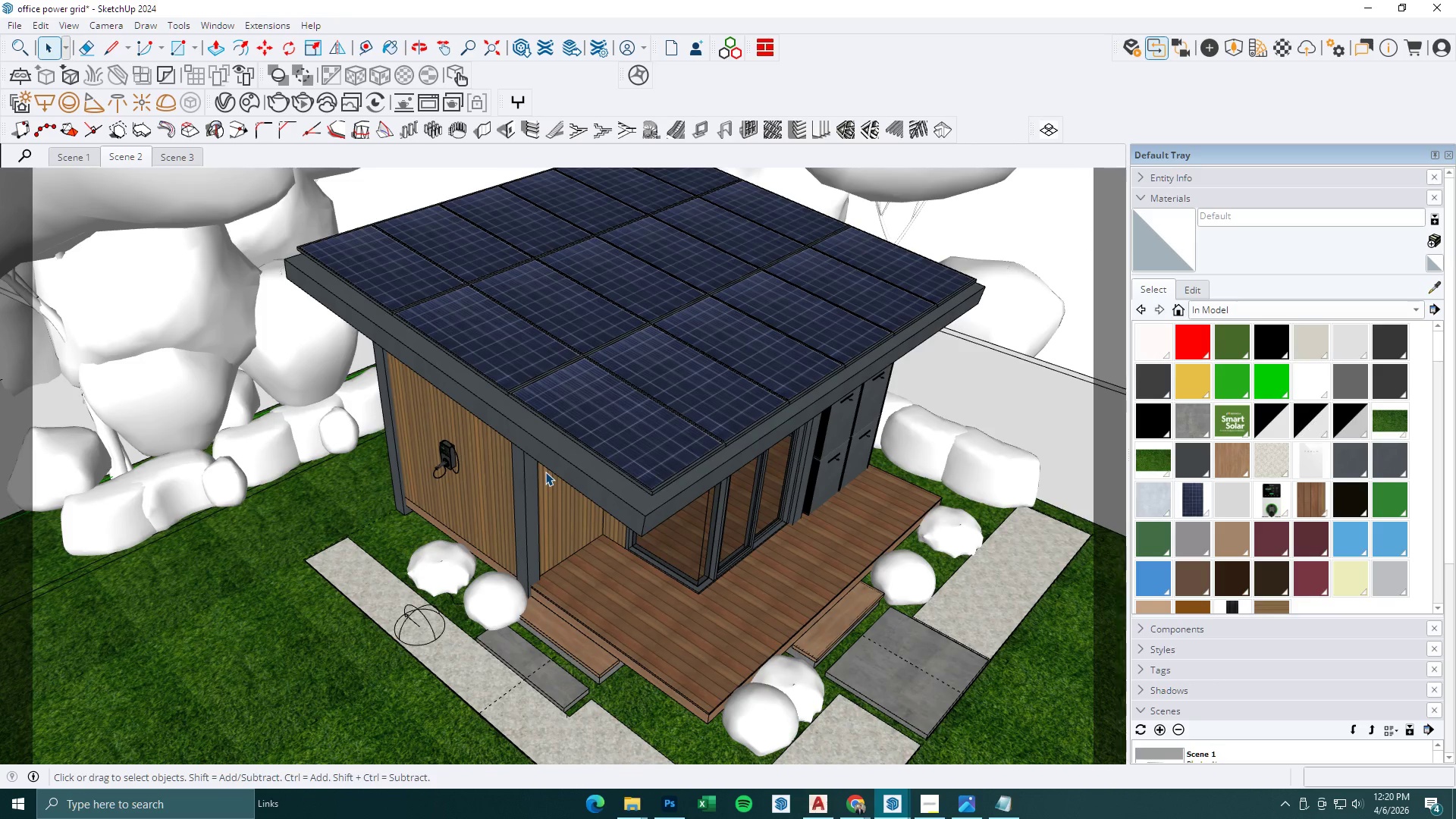 
scroll: coordinate [545, 472], scroll_direction: down, amount: 1.0
 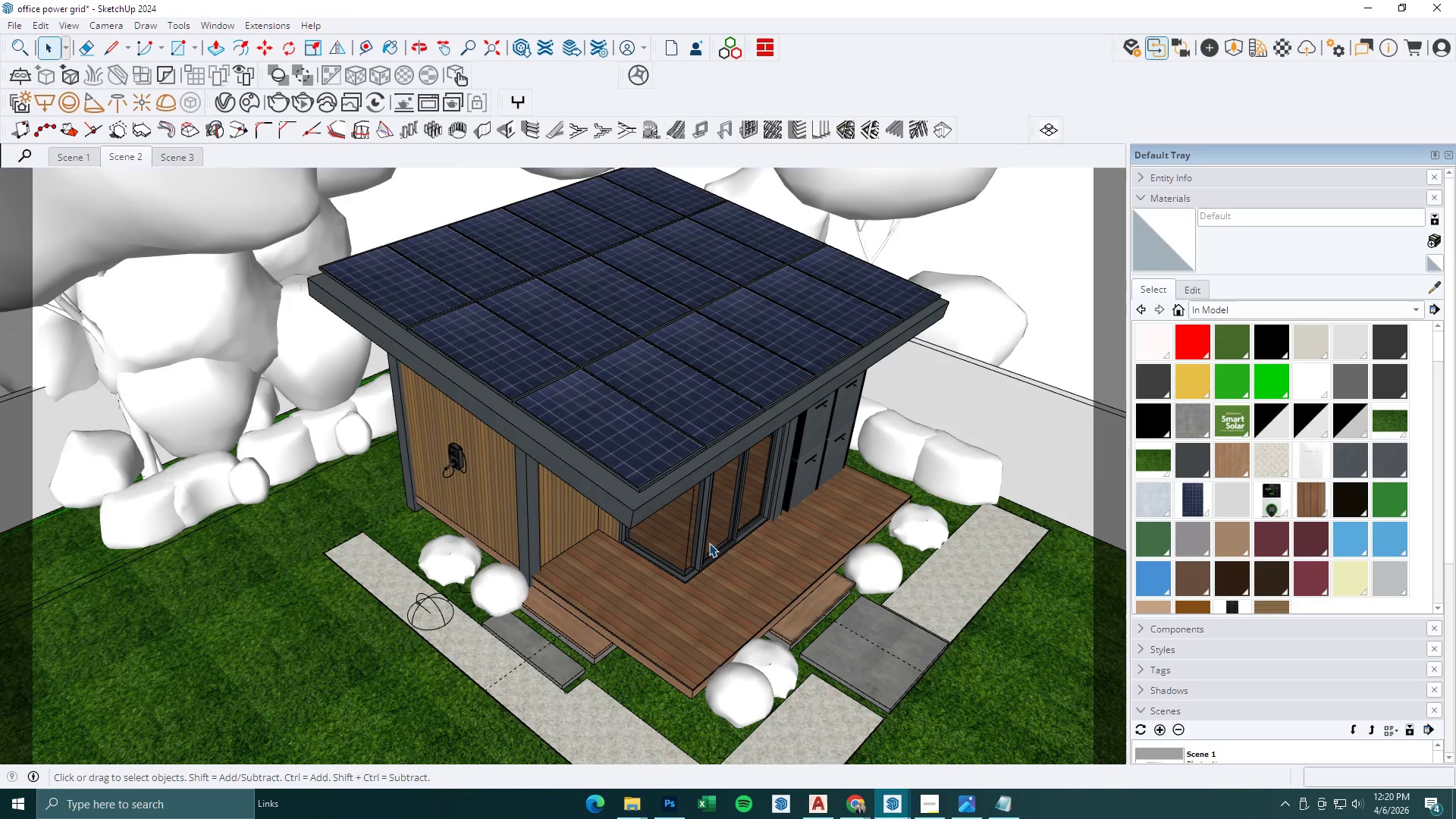 
left_click([886, 801])
 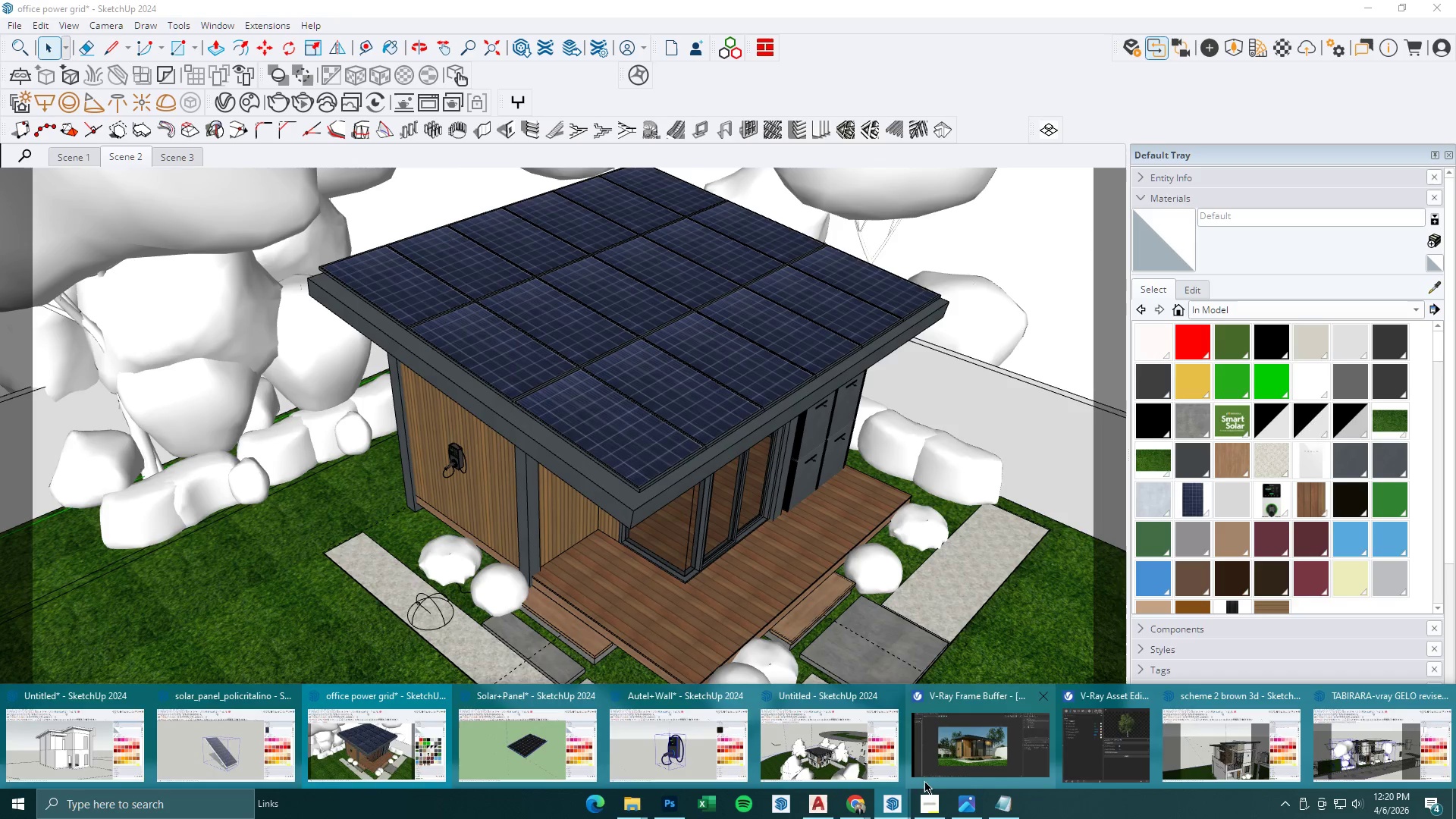 
left_click([950, 768])
 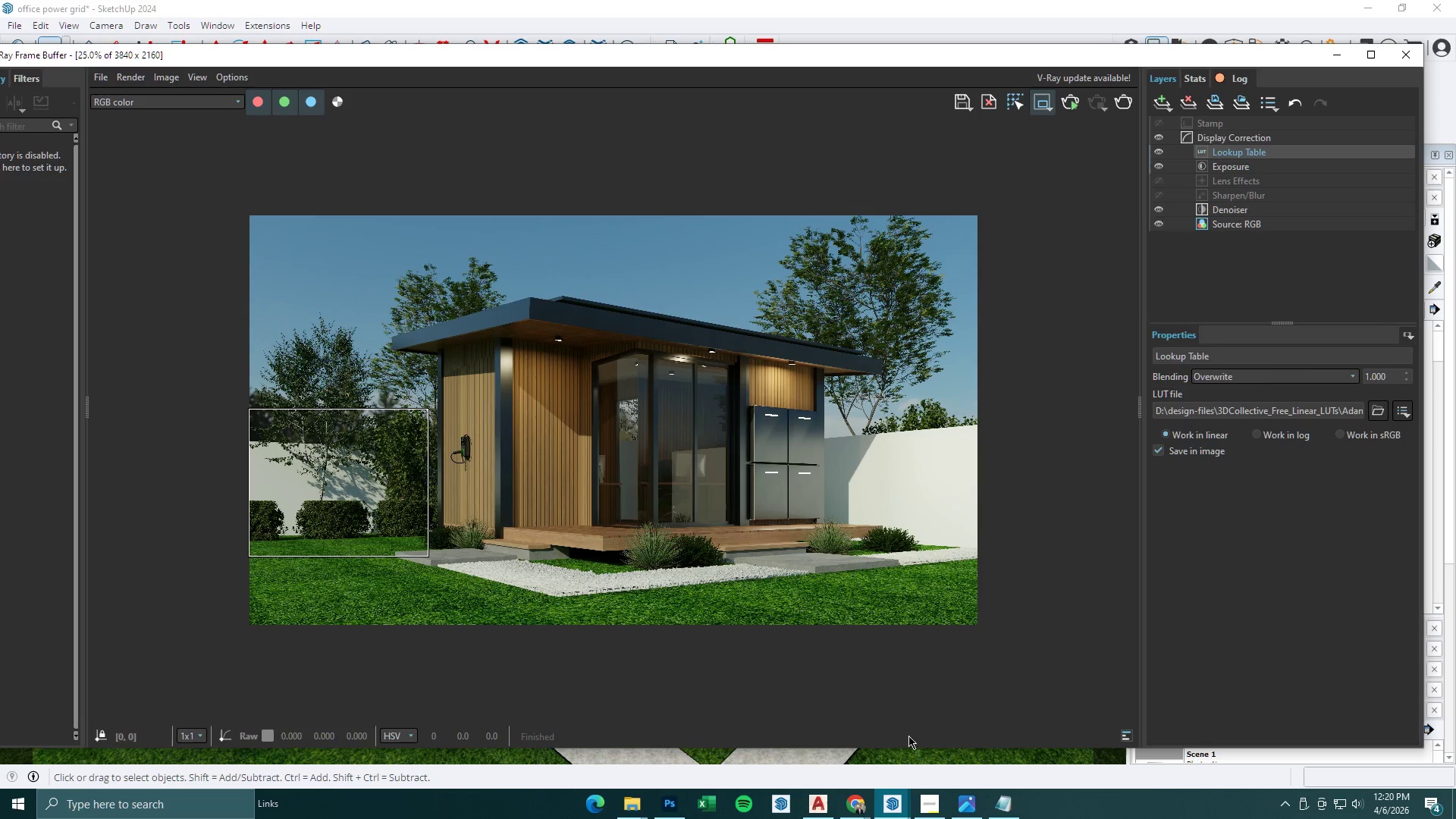 
left_click([967, 805])
 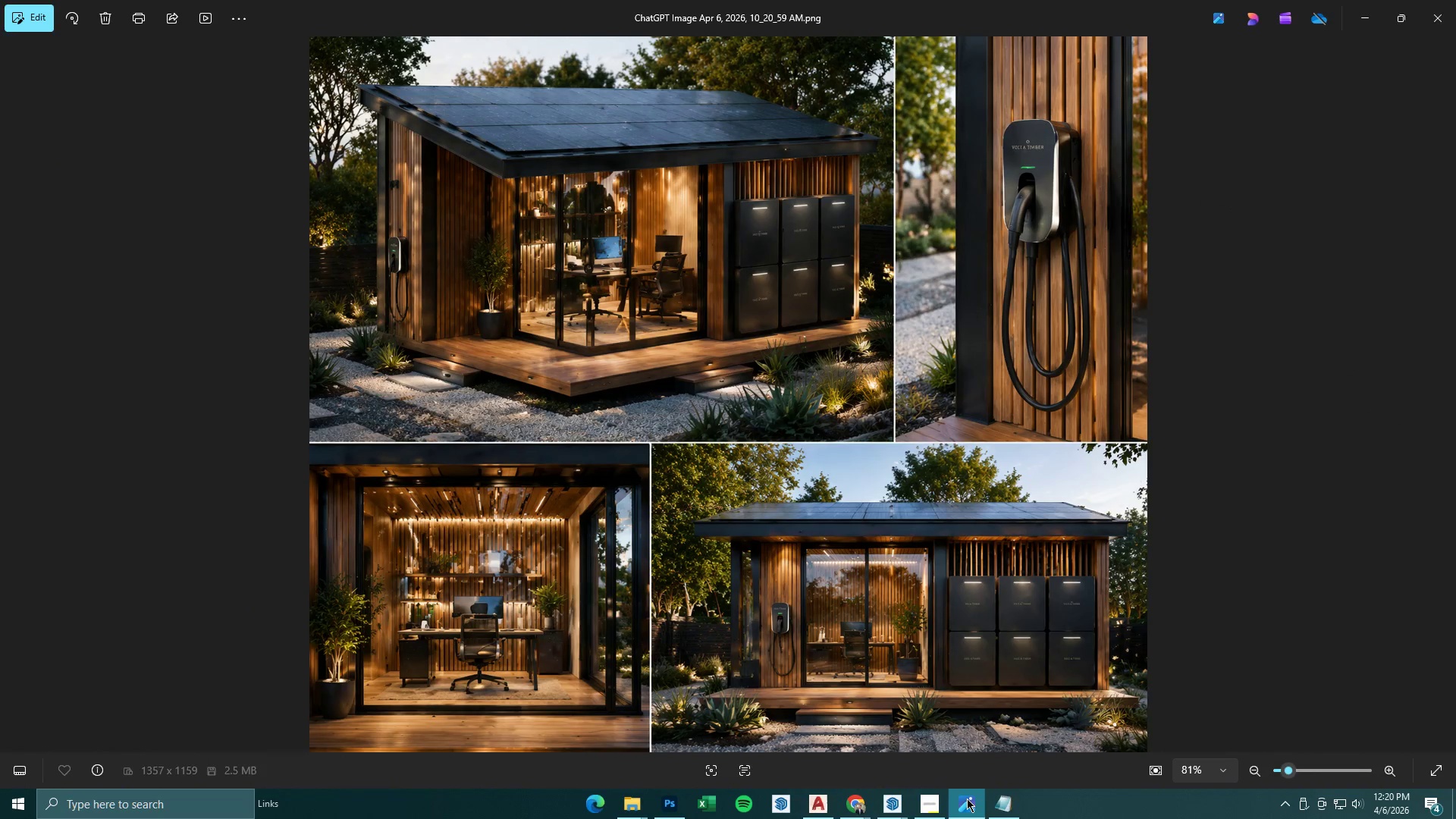 
left_click([967, 799])
 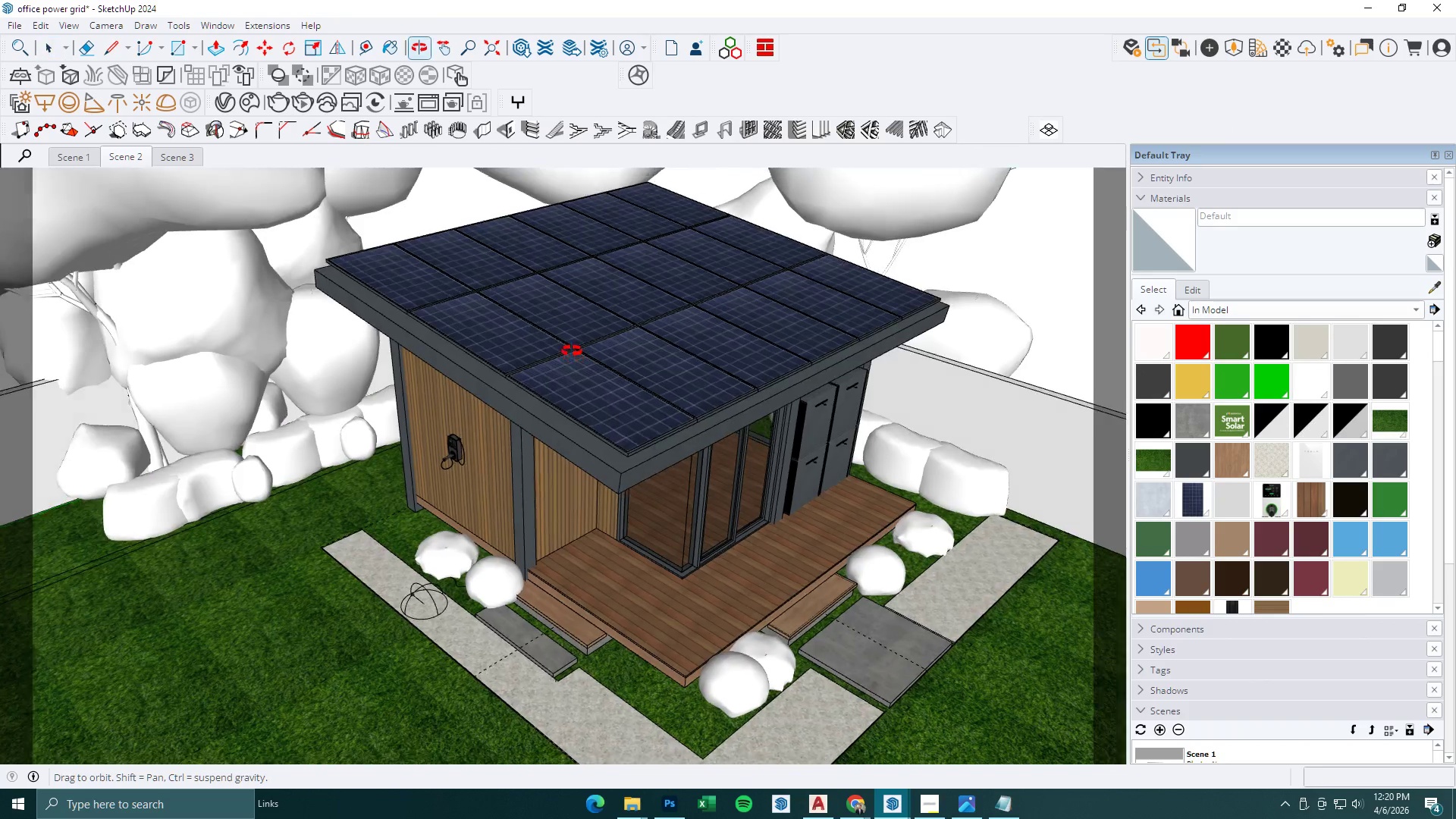 
scroll: coordinate [566, 494], scroll_direction: up, amount: 1.0
 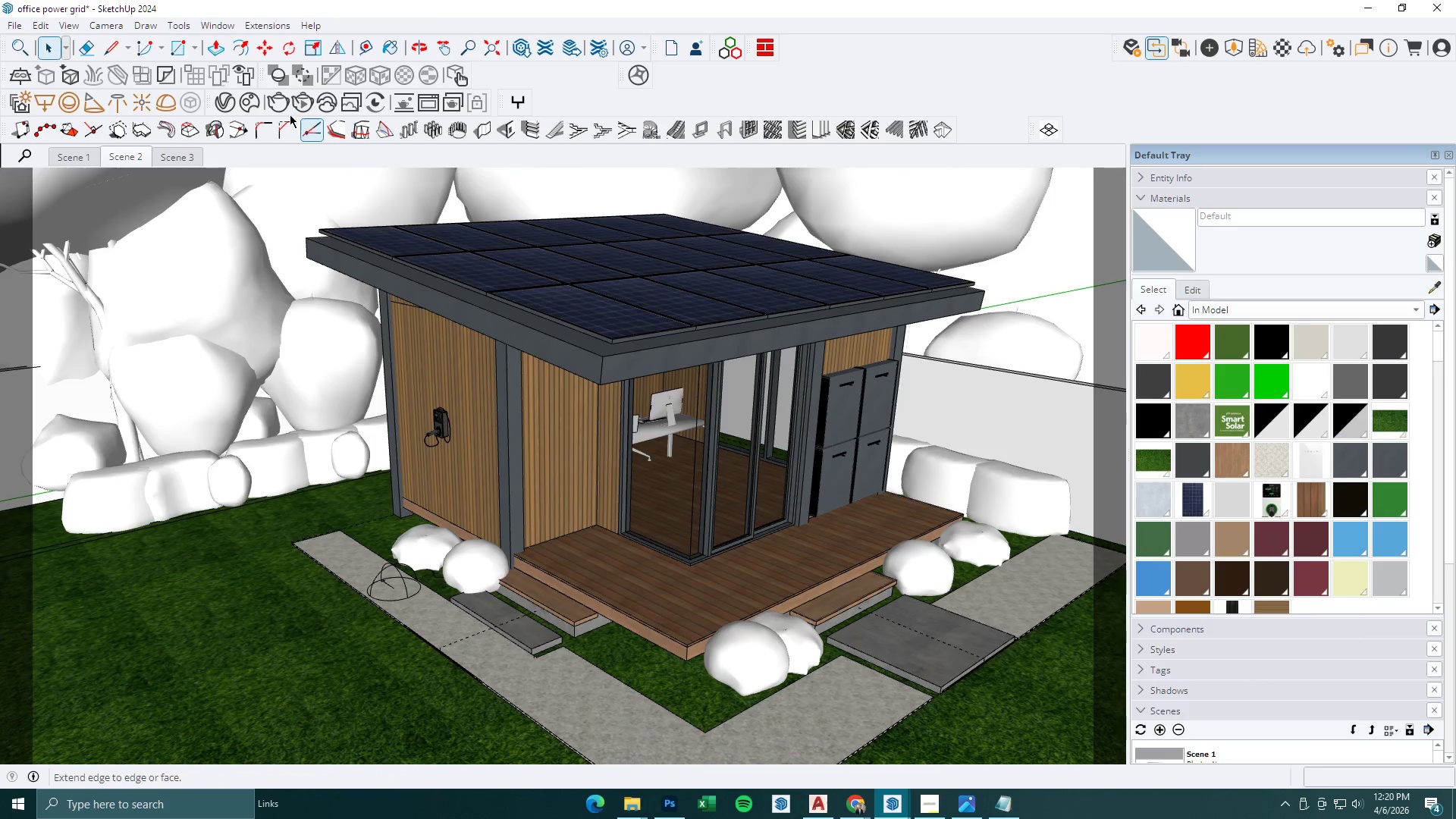 
left_click([118, 20])
 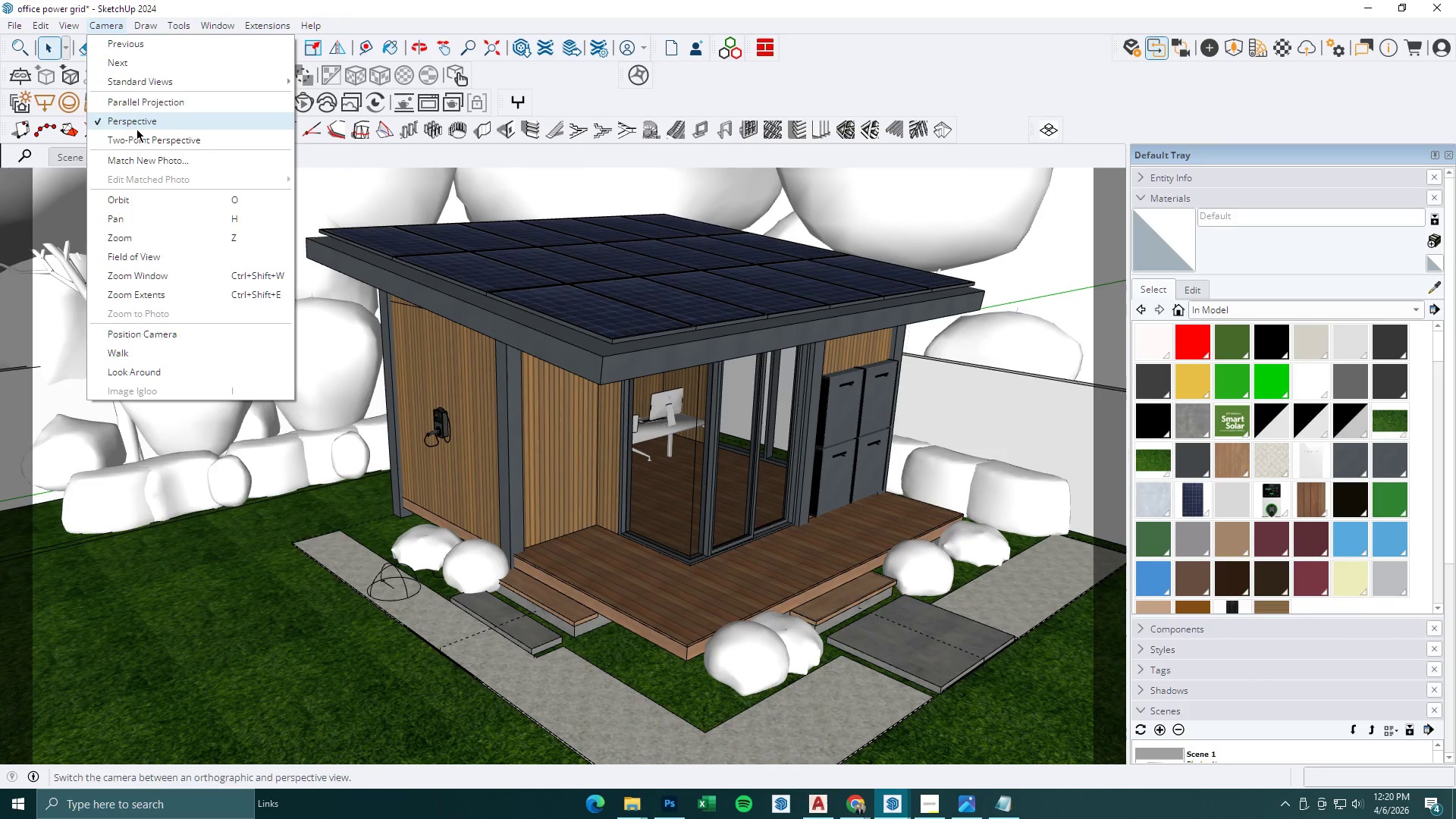 
left_click([138, 136])
 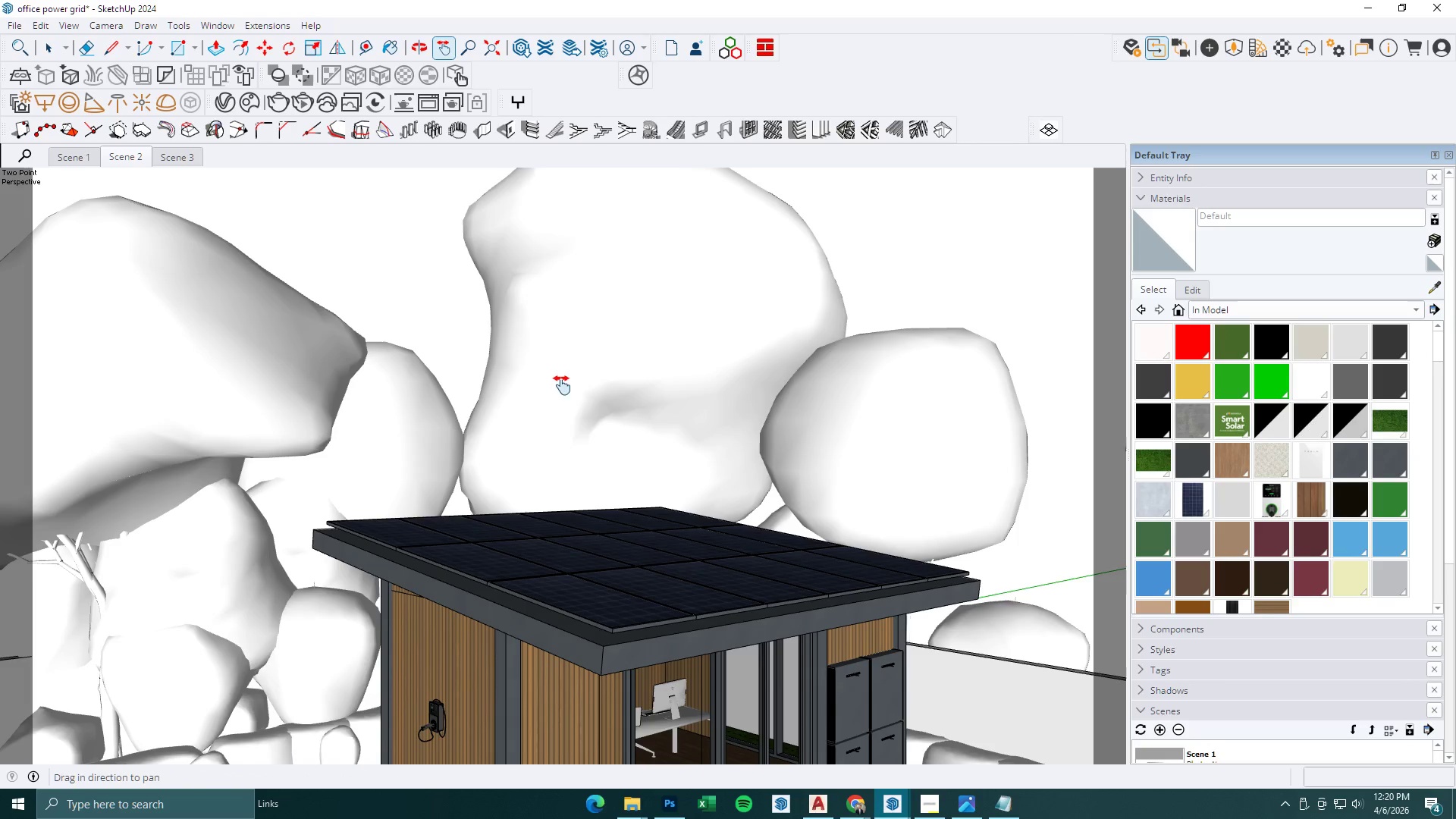 
left_click_drag(start_coordinate=[654, 558], to_coordinate=[629, 300])
 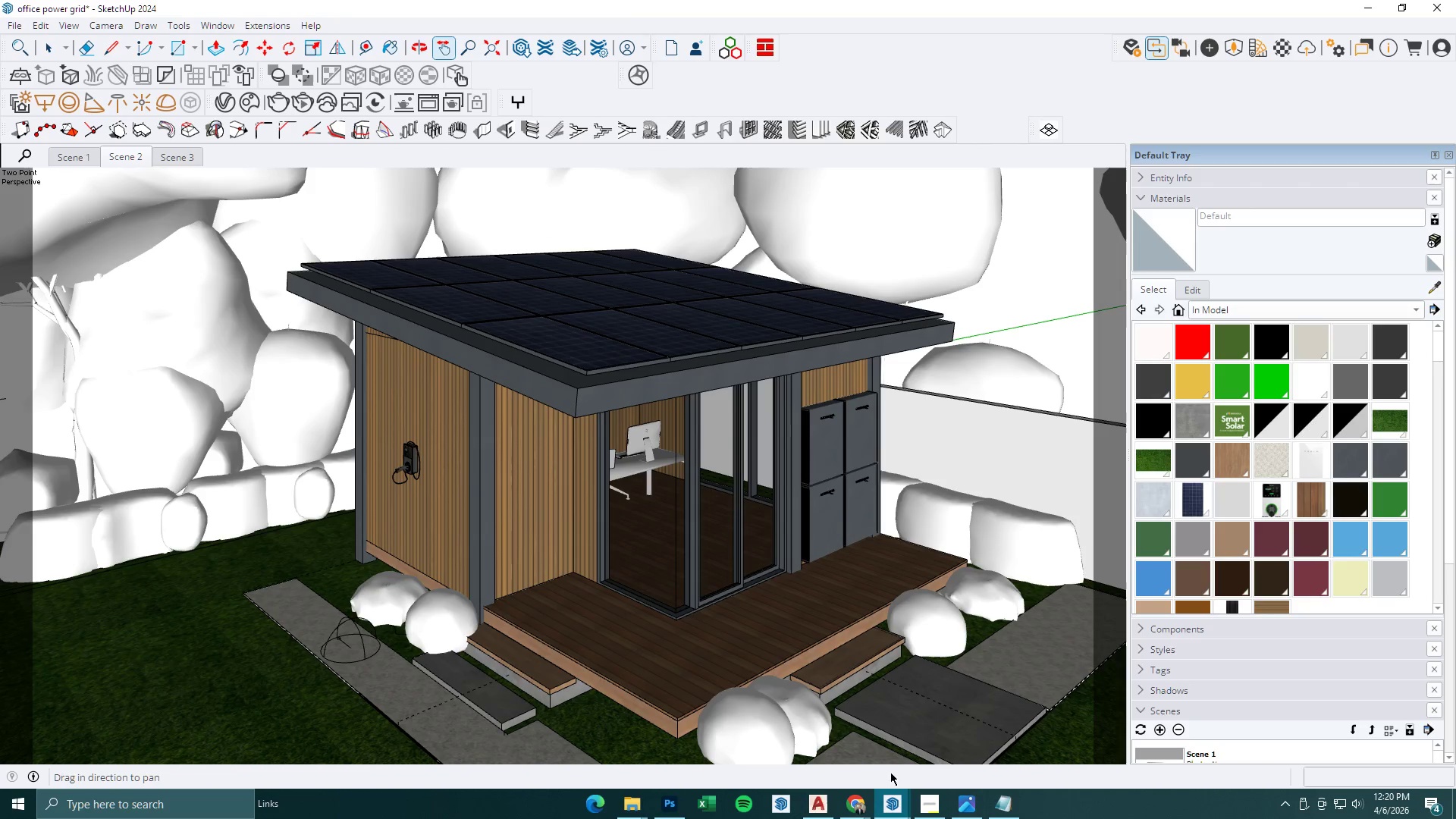 
left_click([969, 802])
 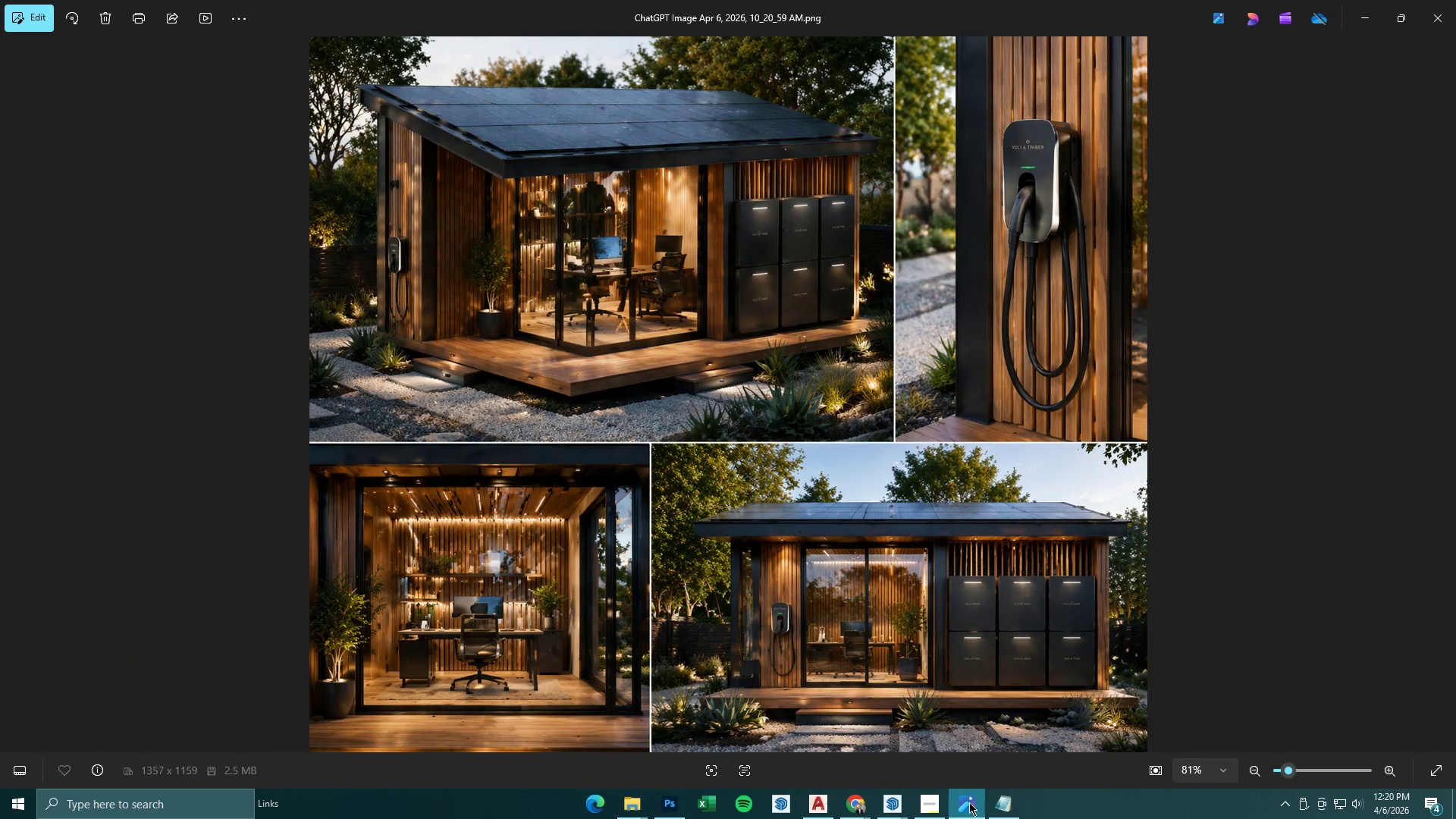 
left_click([969, 802])
 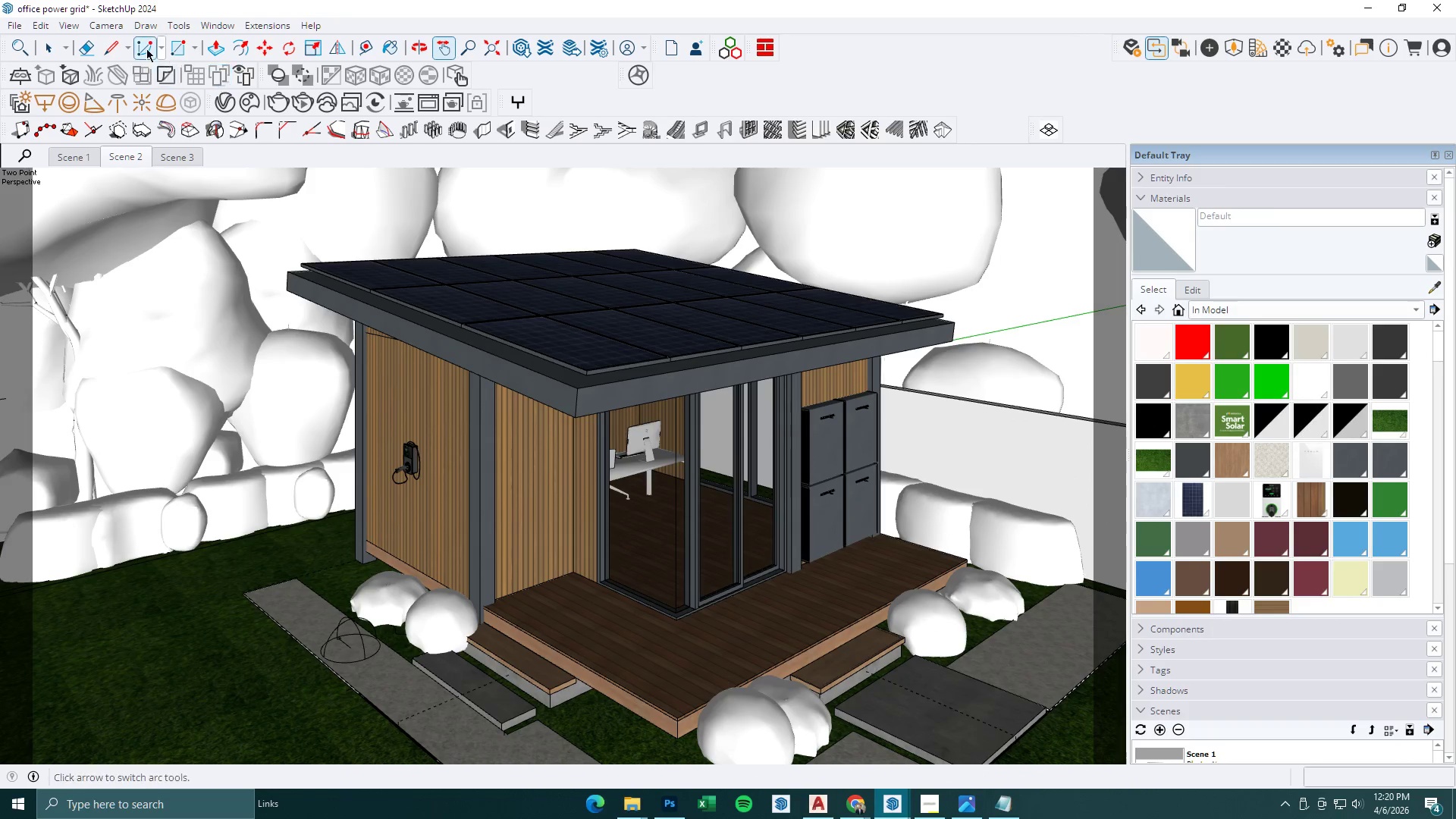 
left_click([108, 25])
 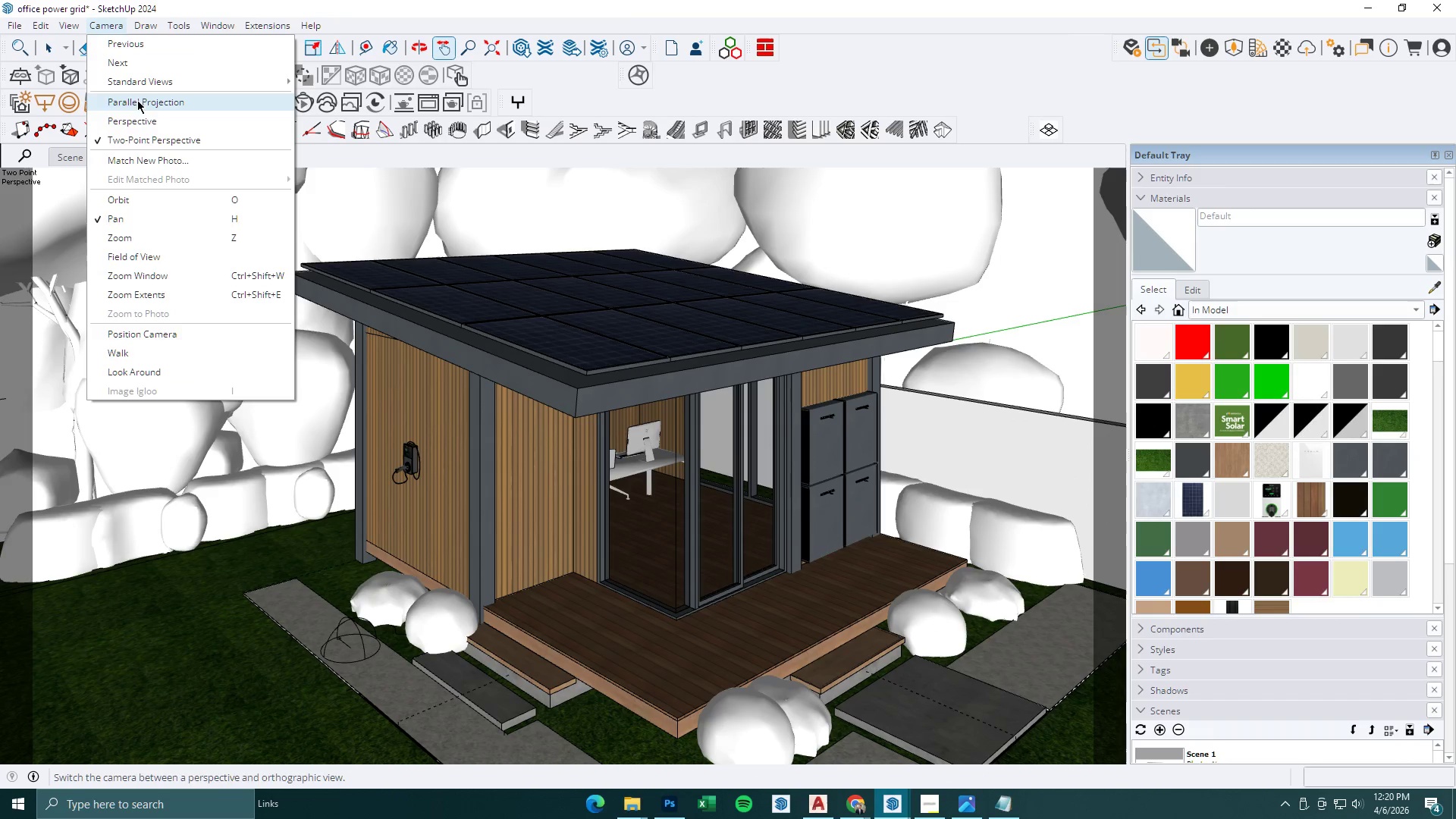 
left_click([142, 118])
 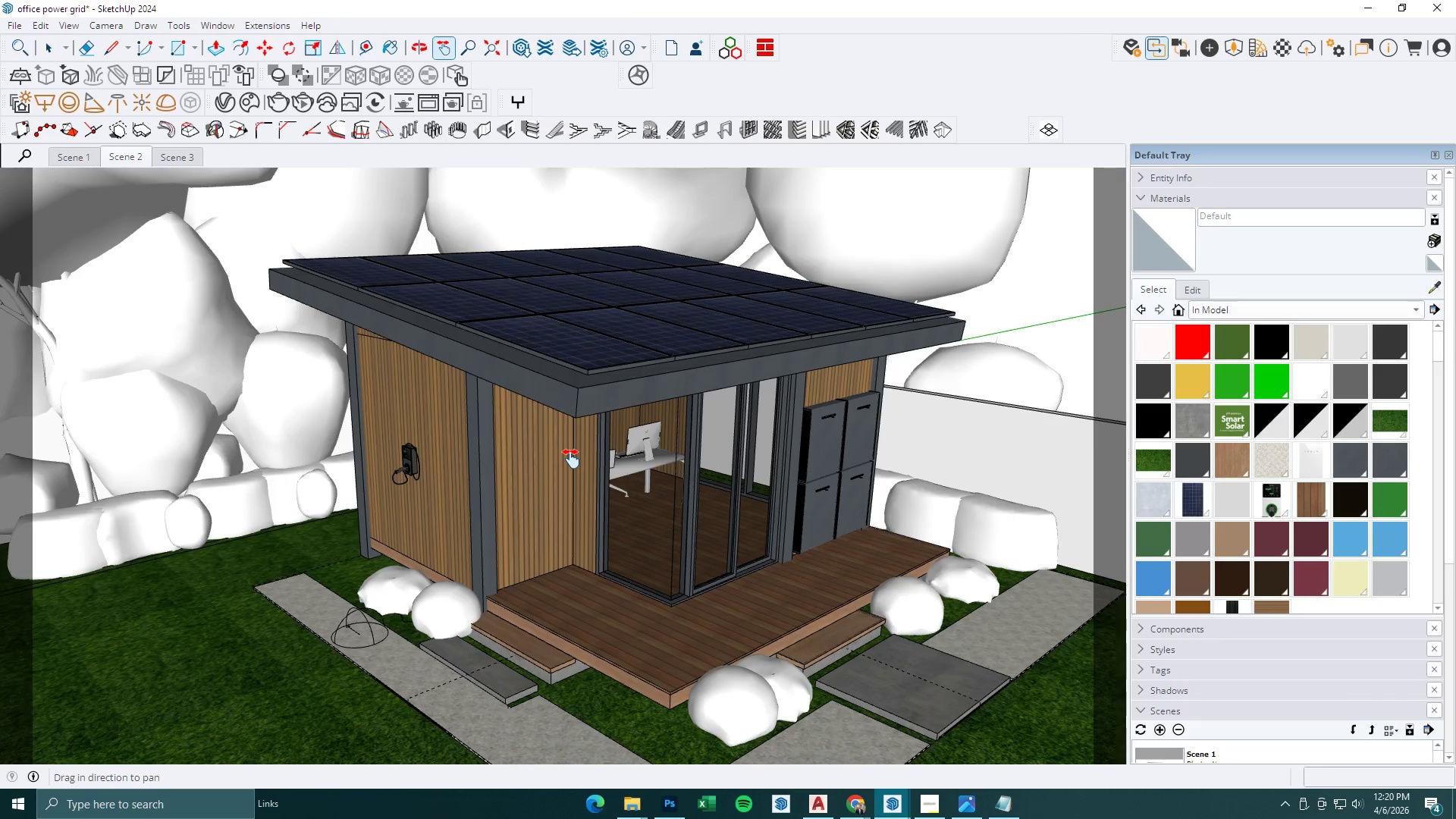 
key(Numpad3)
 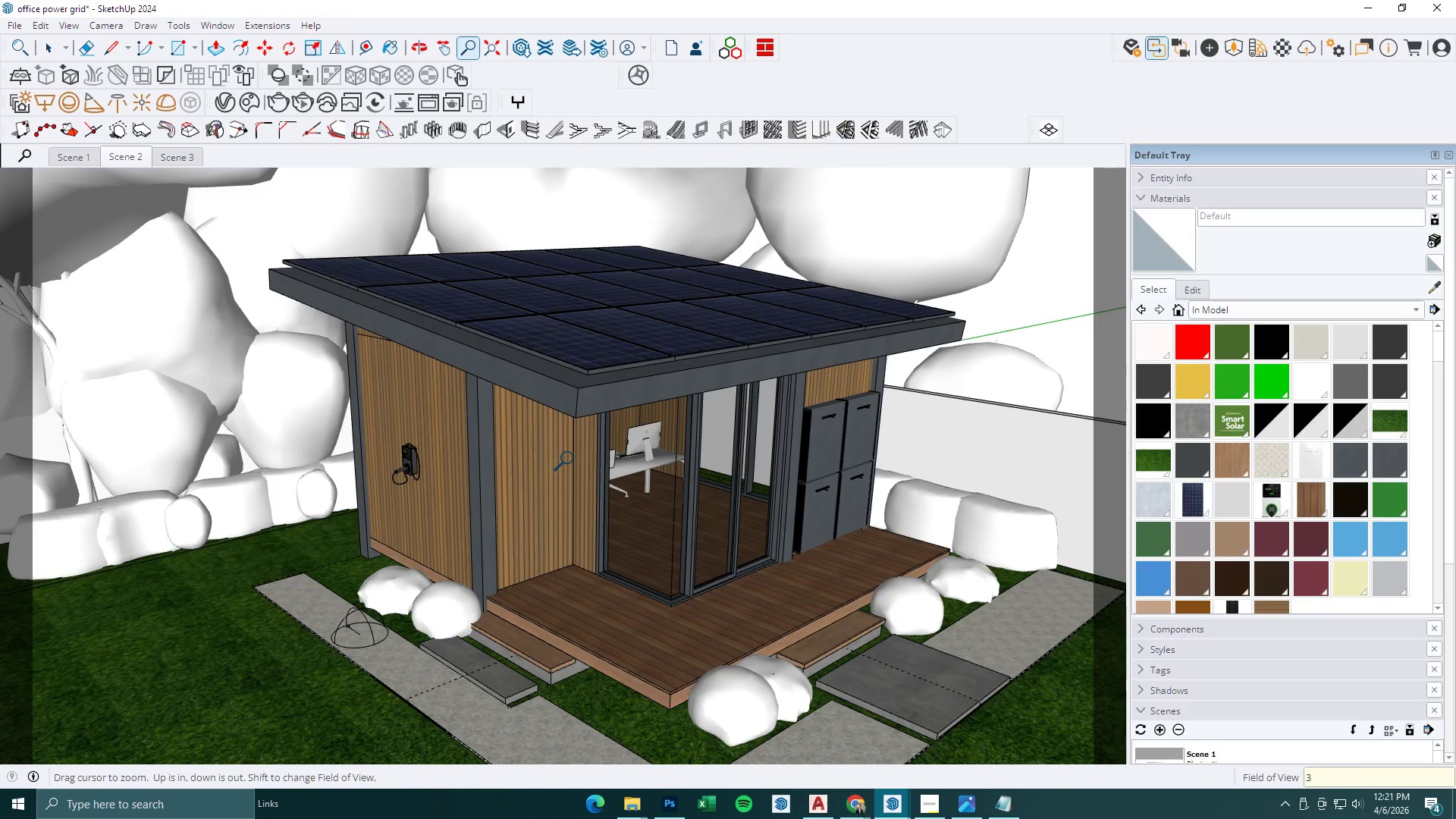 
key(Numpad5)
 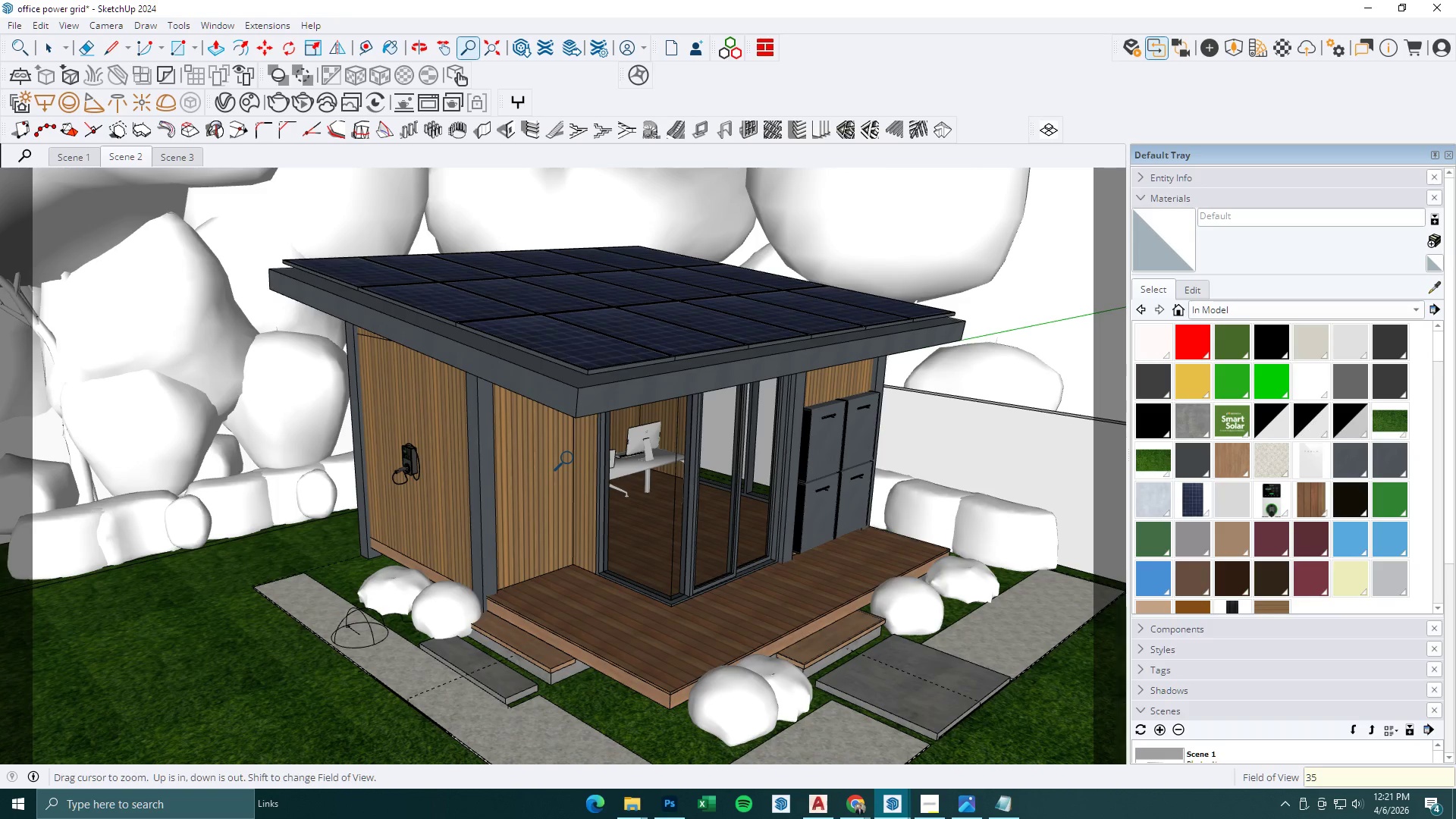 
key(NumpadEnter)
 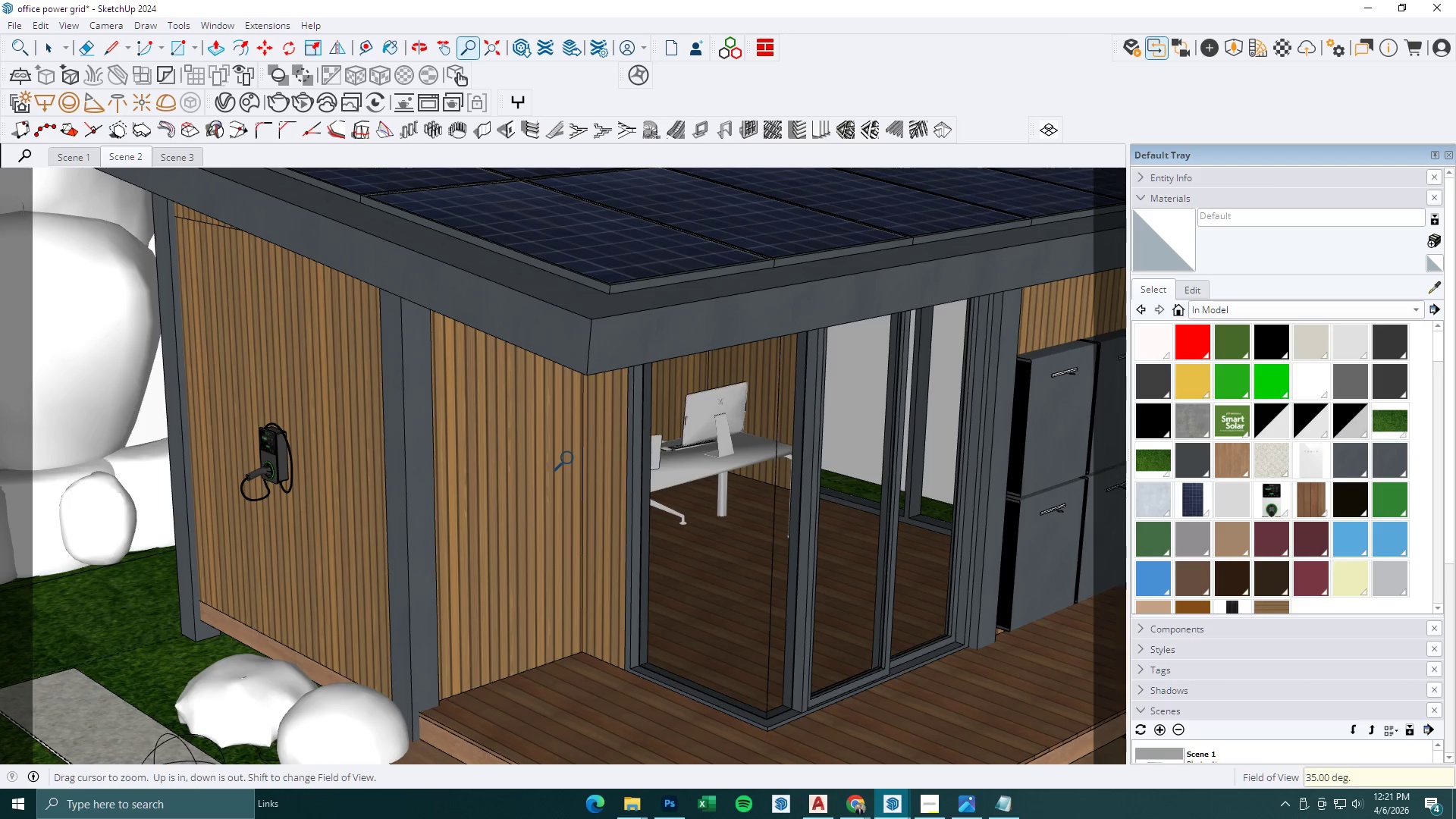 
scroll: coordinate [654, 557], scroll_direction: down, amount: 5.0
 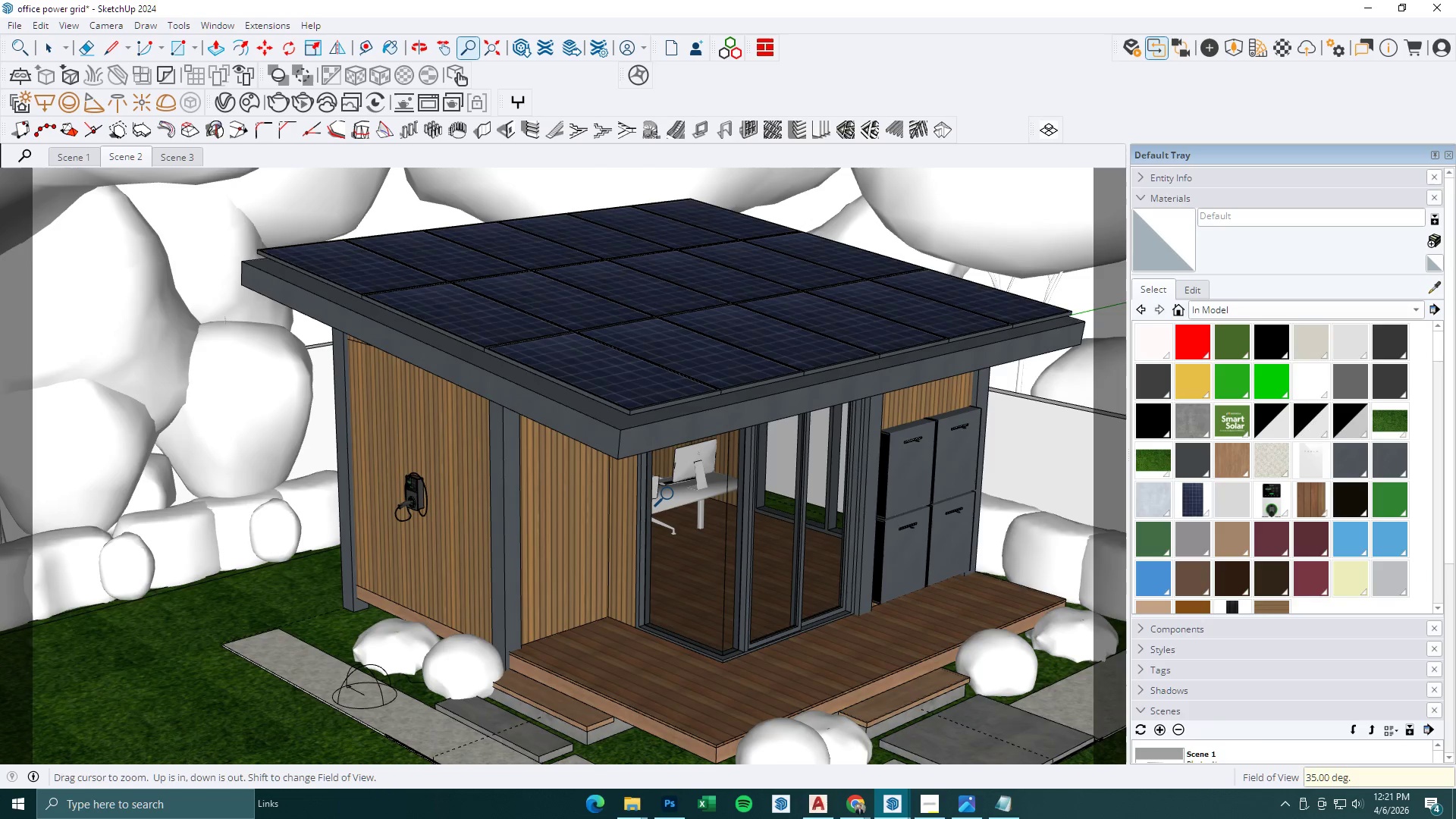 
left_click_drag(start_coordinate=[671, 494], to_coordinate=[698, 506])
 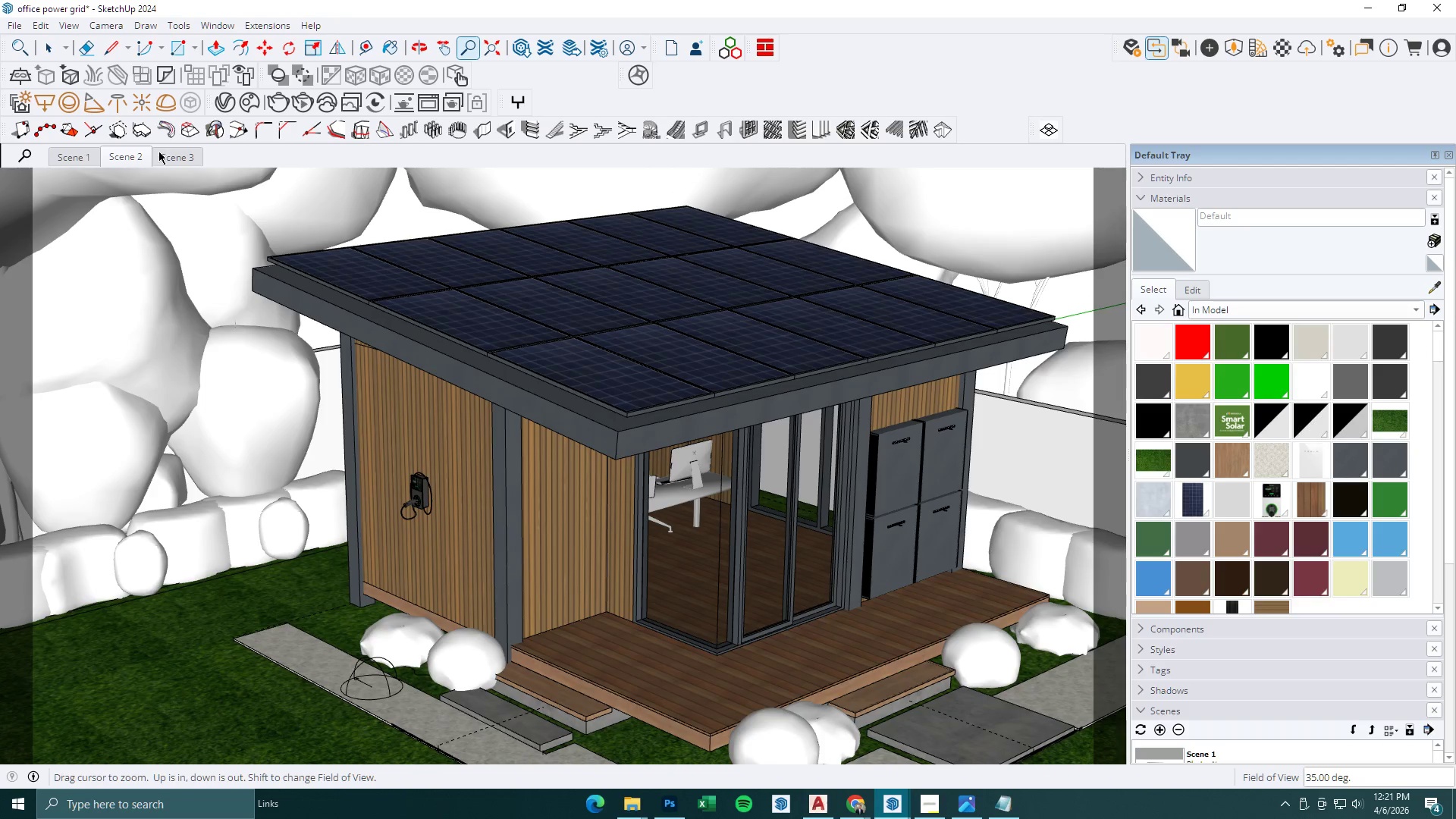 
right_click([184, 154])
 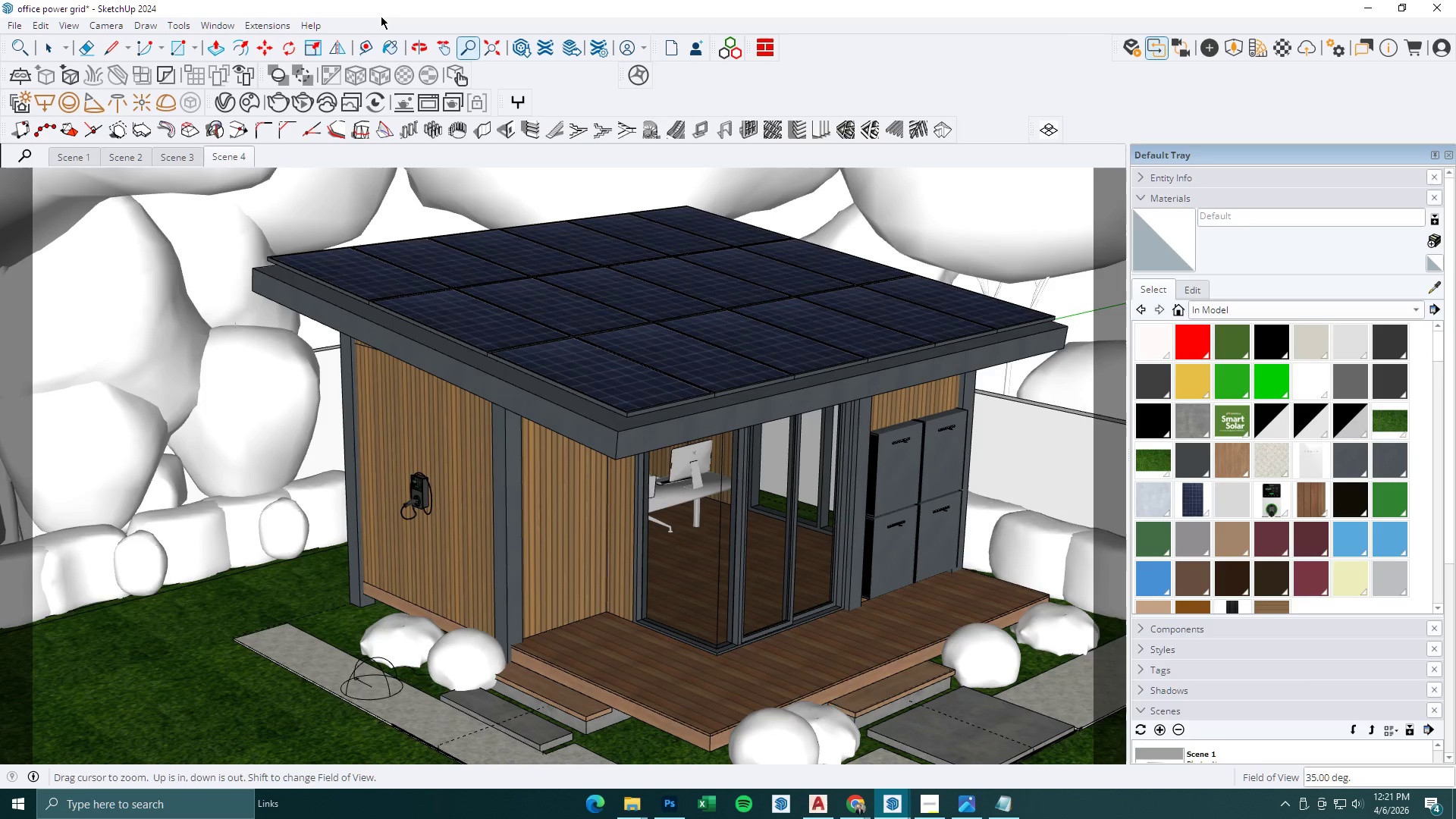 
wait(5.61)
 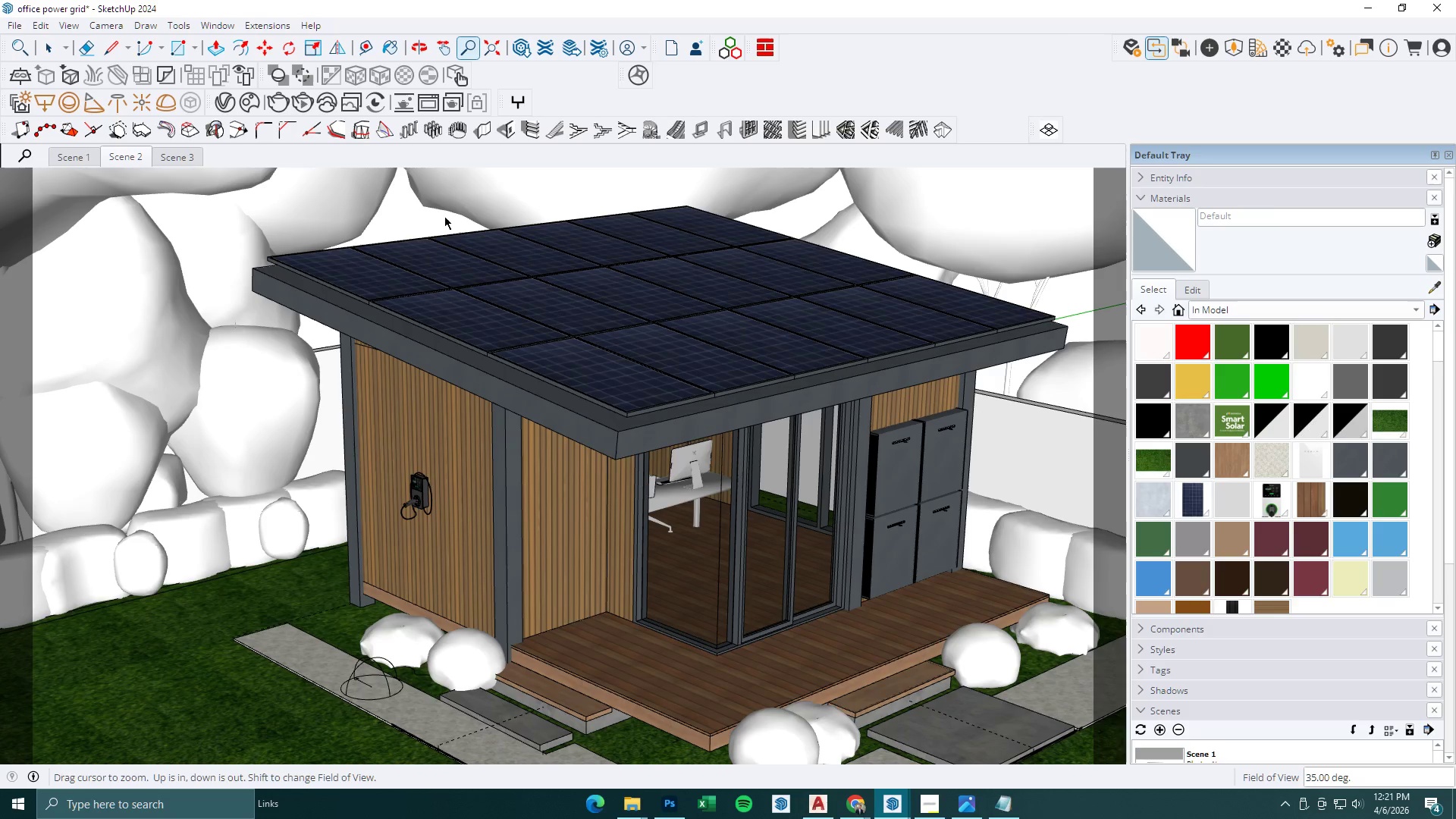 
left_click([438, 50])
 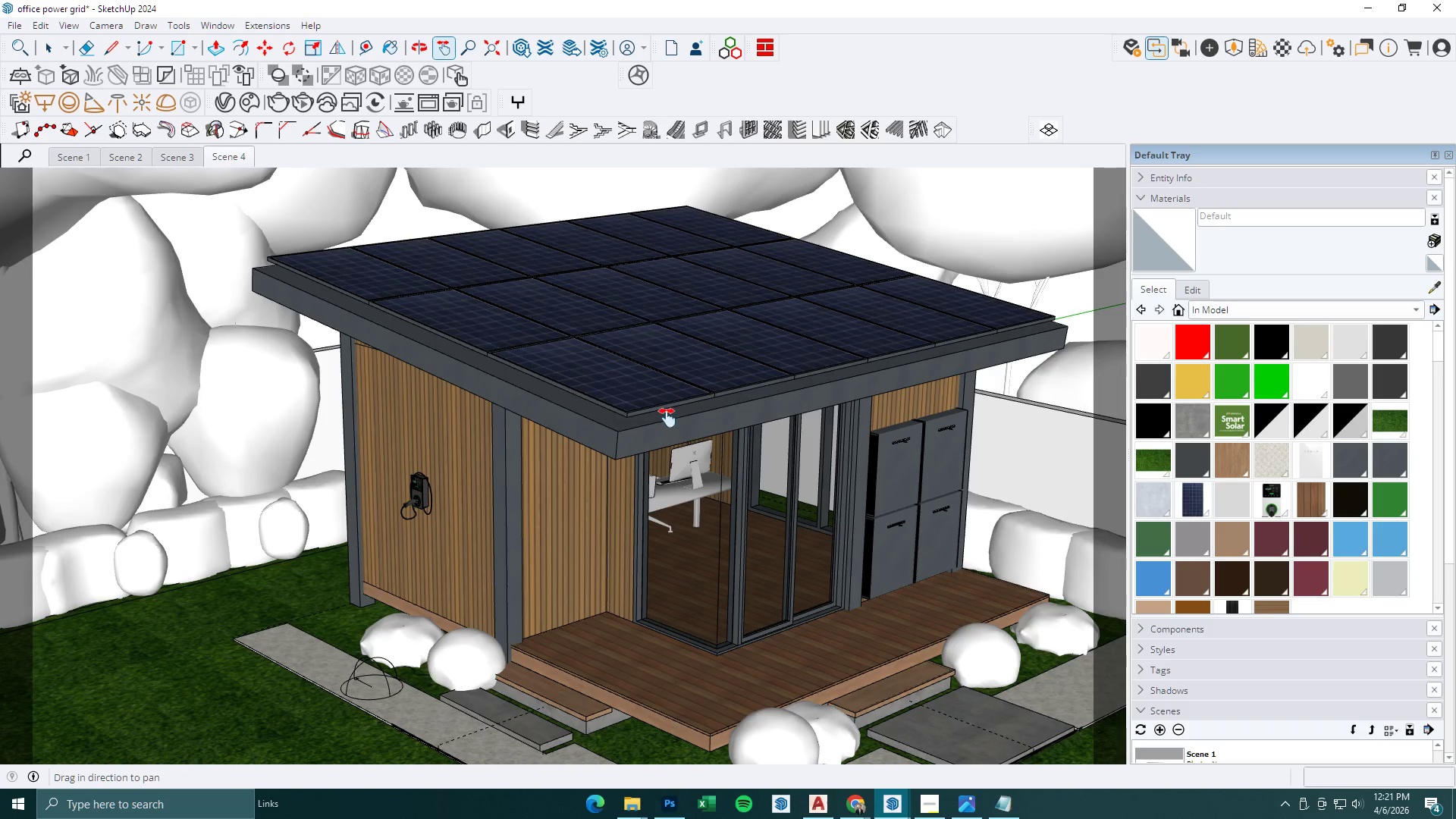 
left_click_drag(start_coordinate=[668, 419], to_coordinate=[622, 390])
 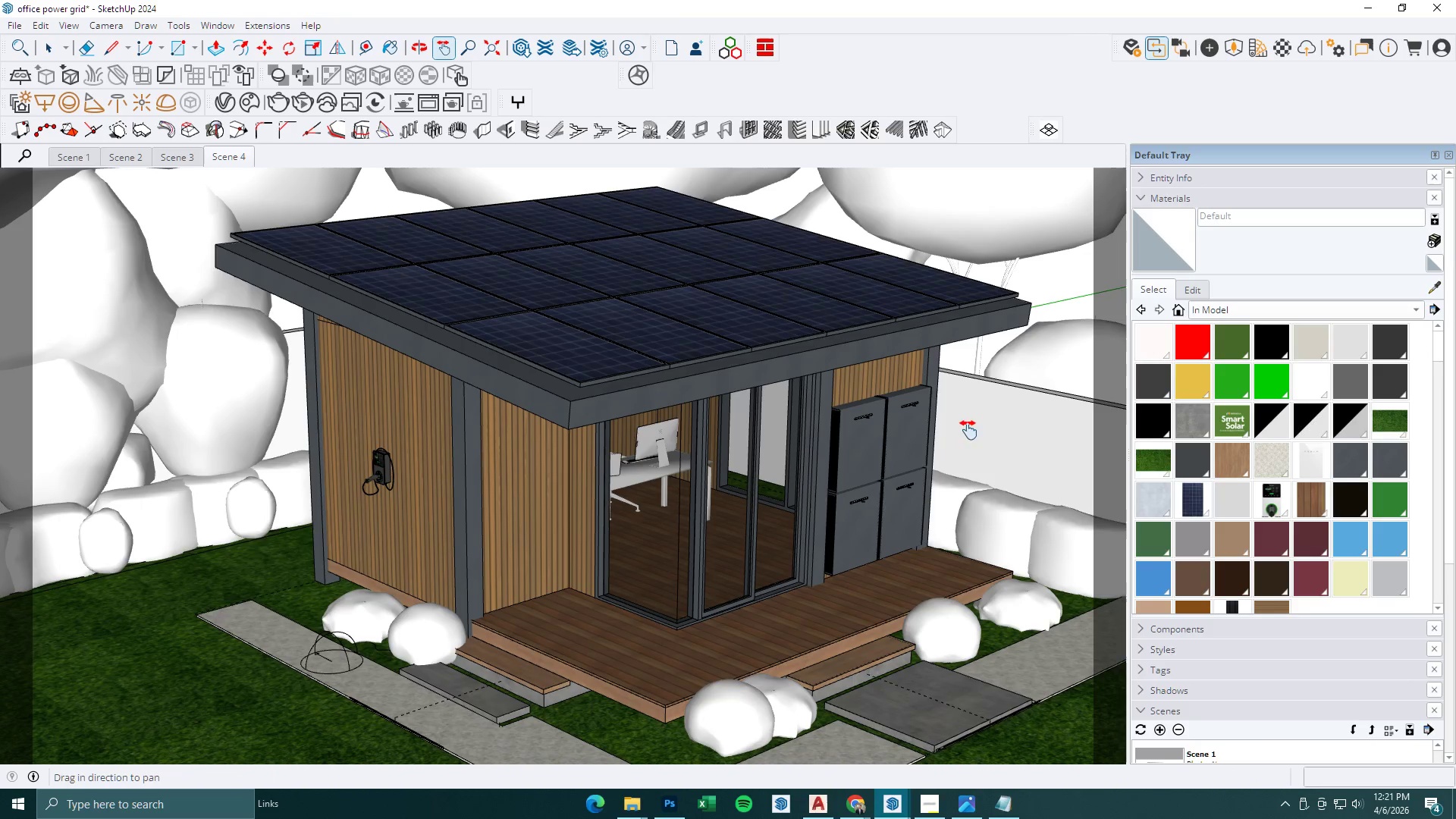 
key(Space)
 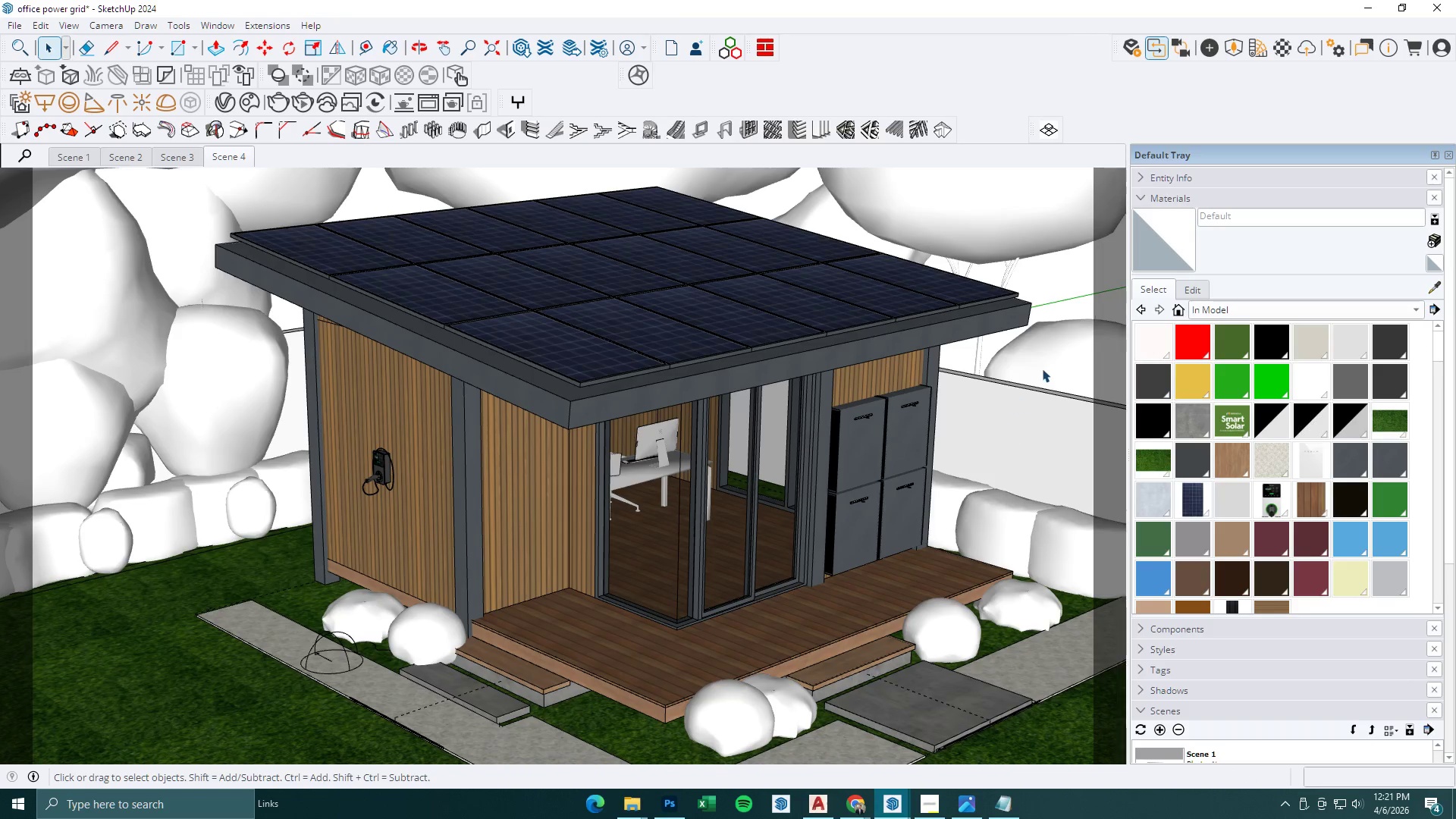 
left_click([1043, 368])
 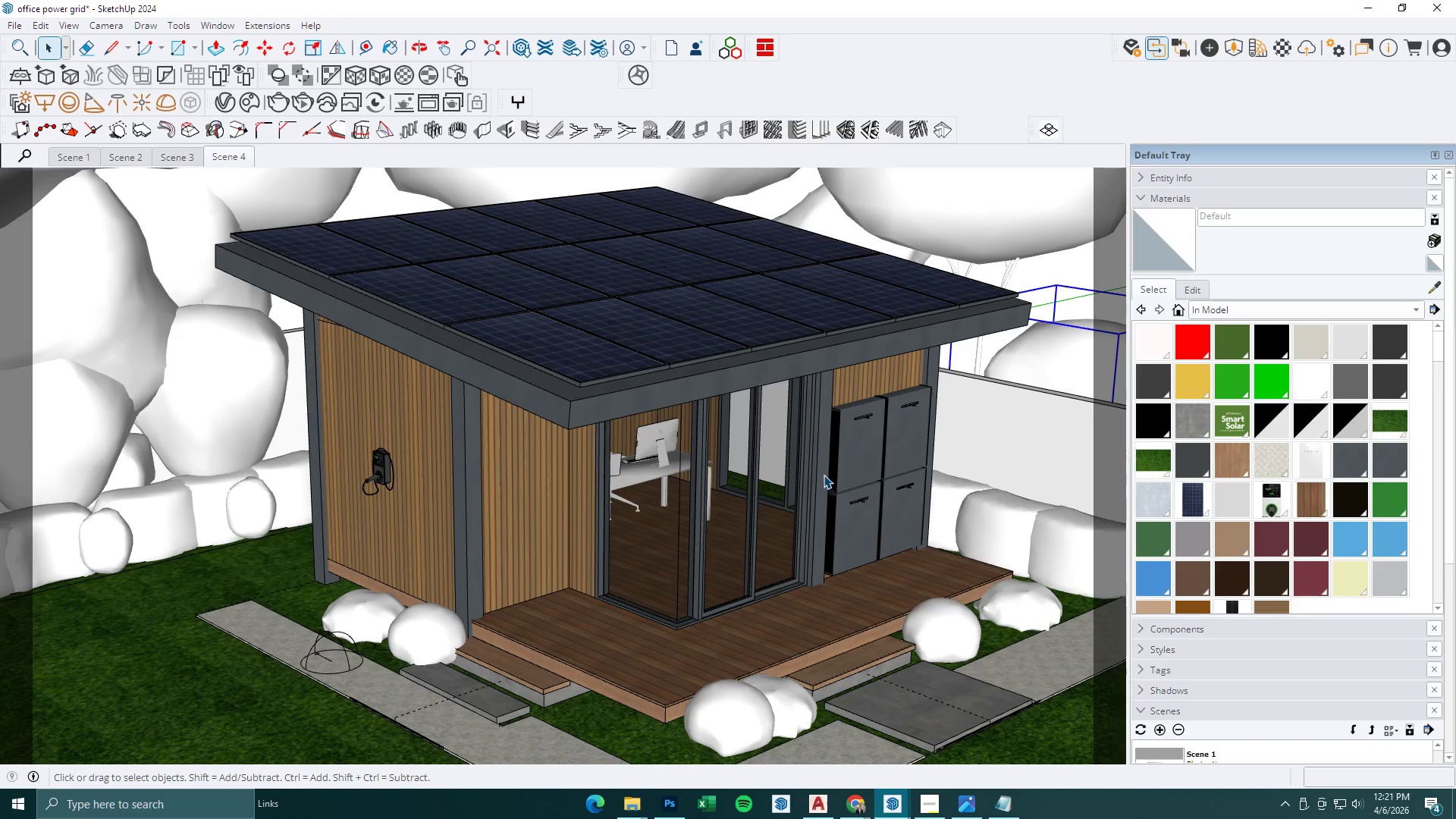 
wait(8.7)
 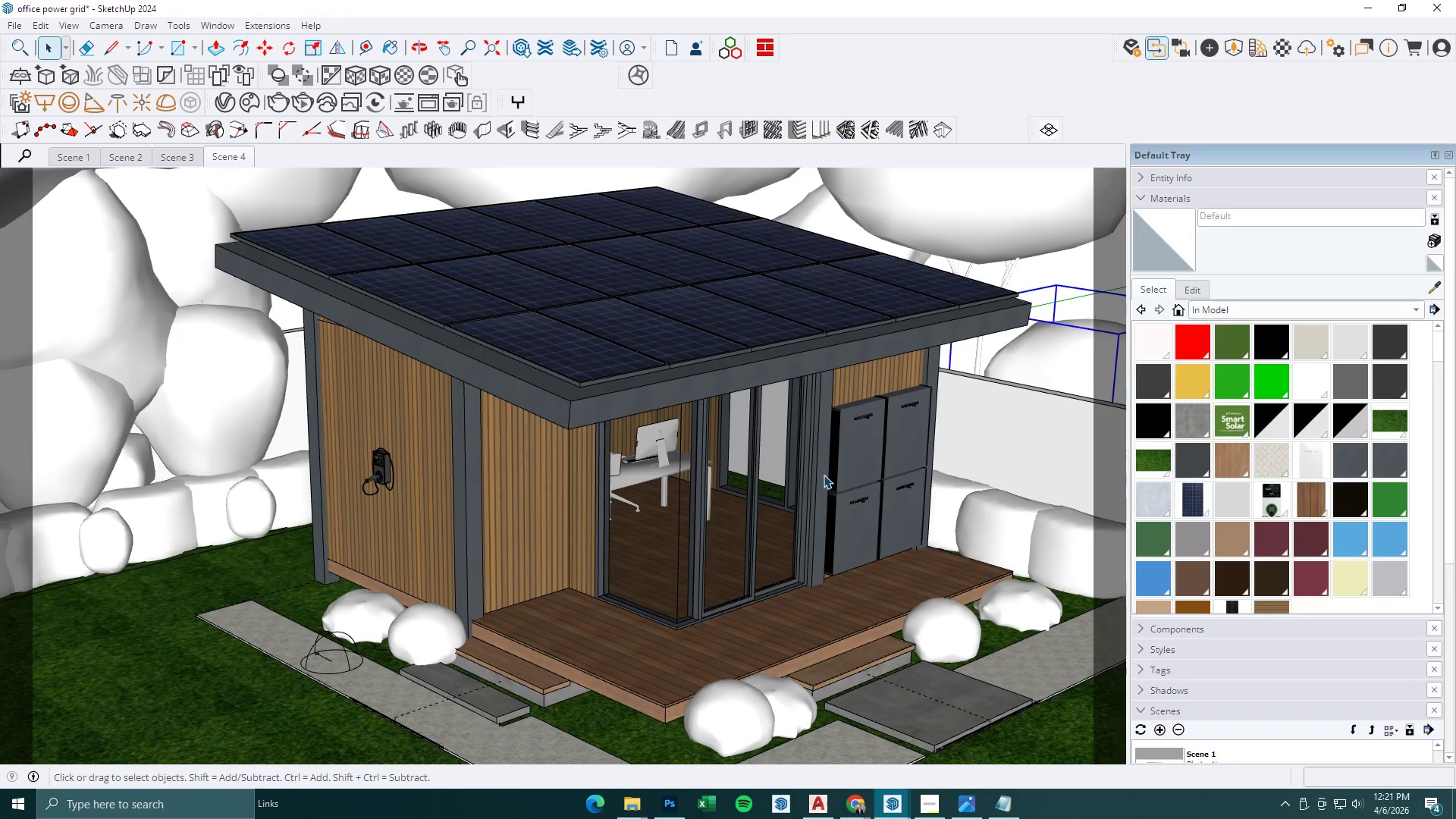 
left_click([1149, 195])
 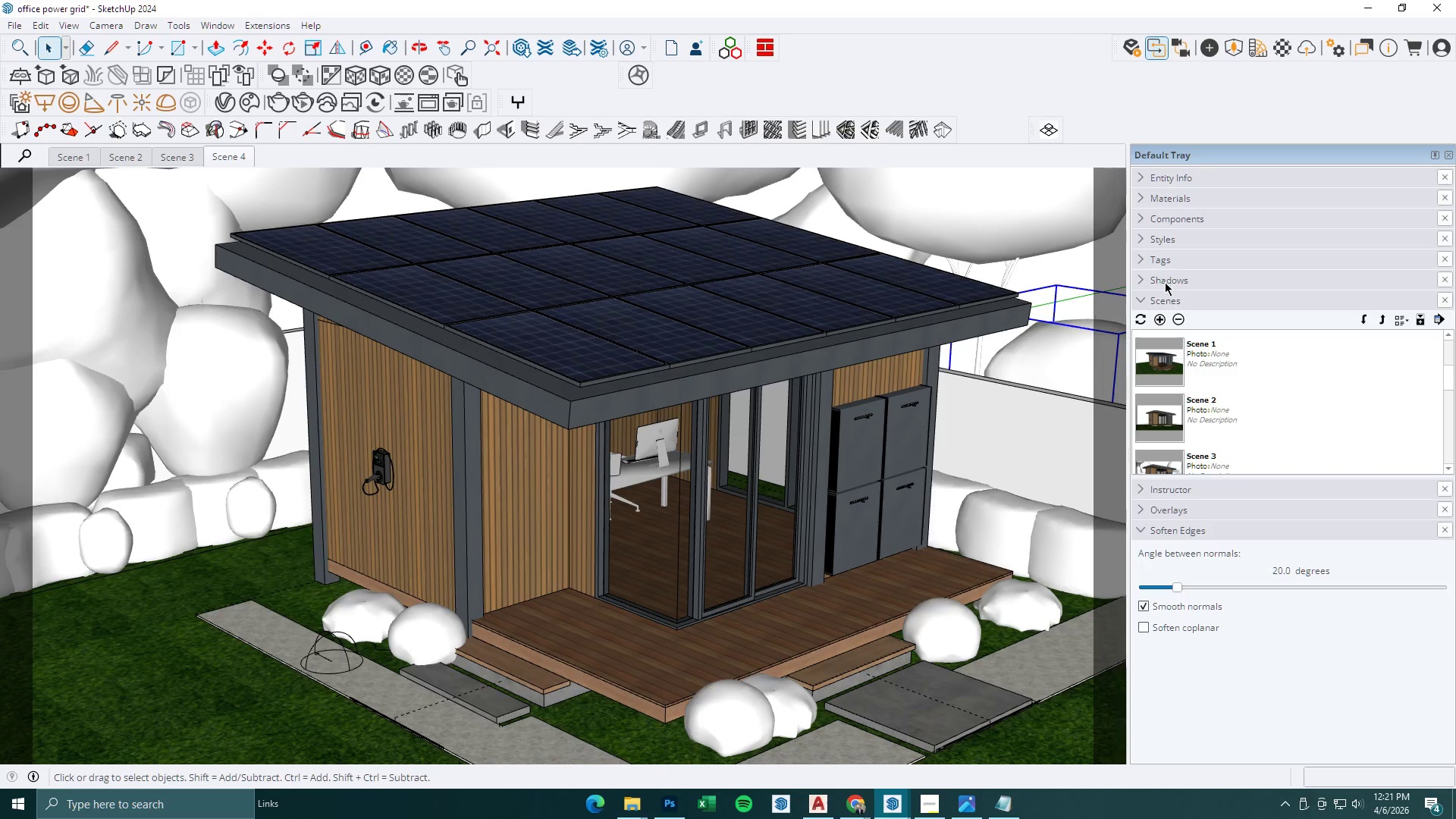 
left_click([1153, 299])
 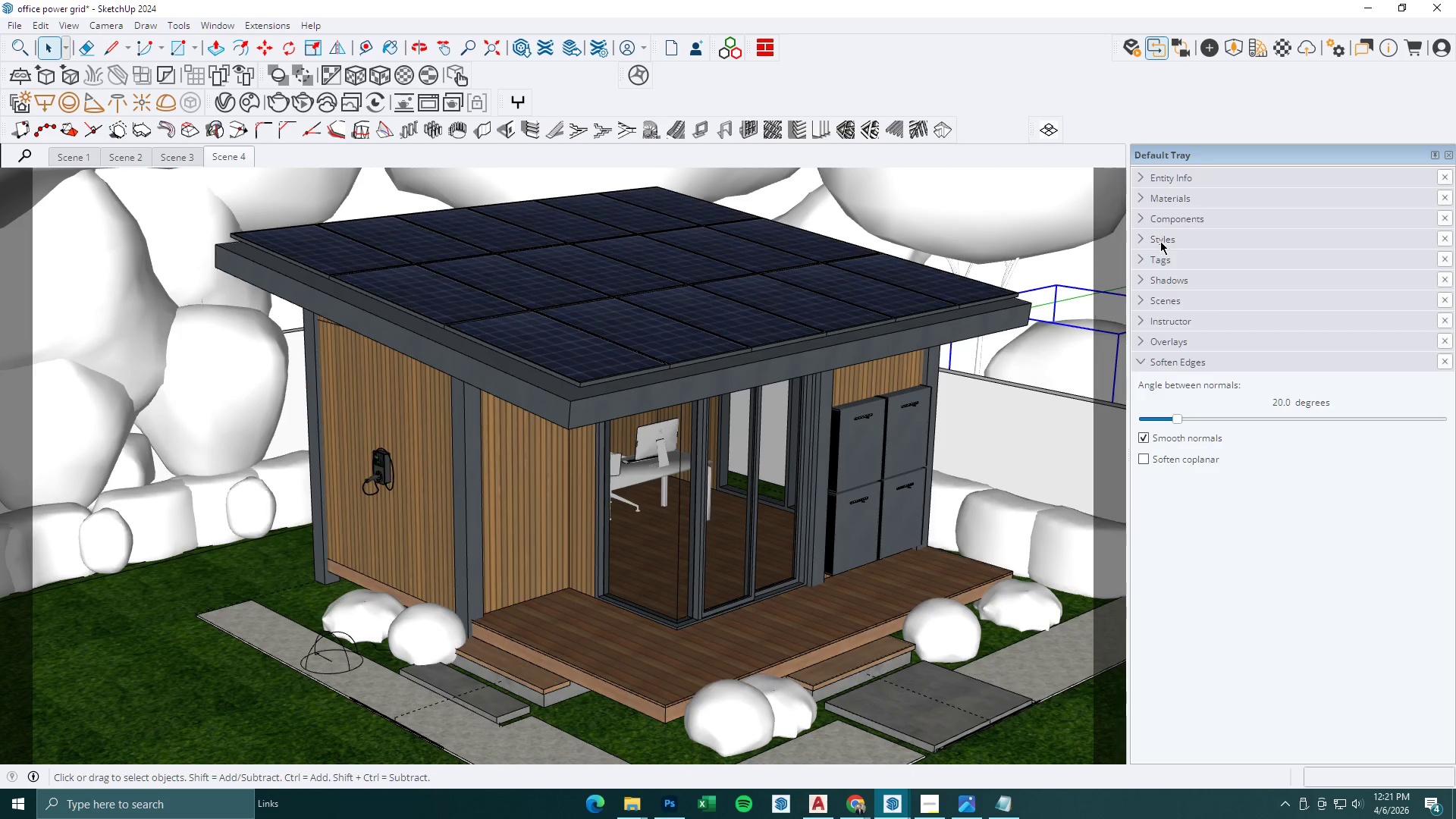 
left_click([1146, 196])
 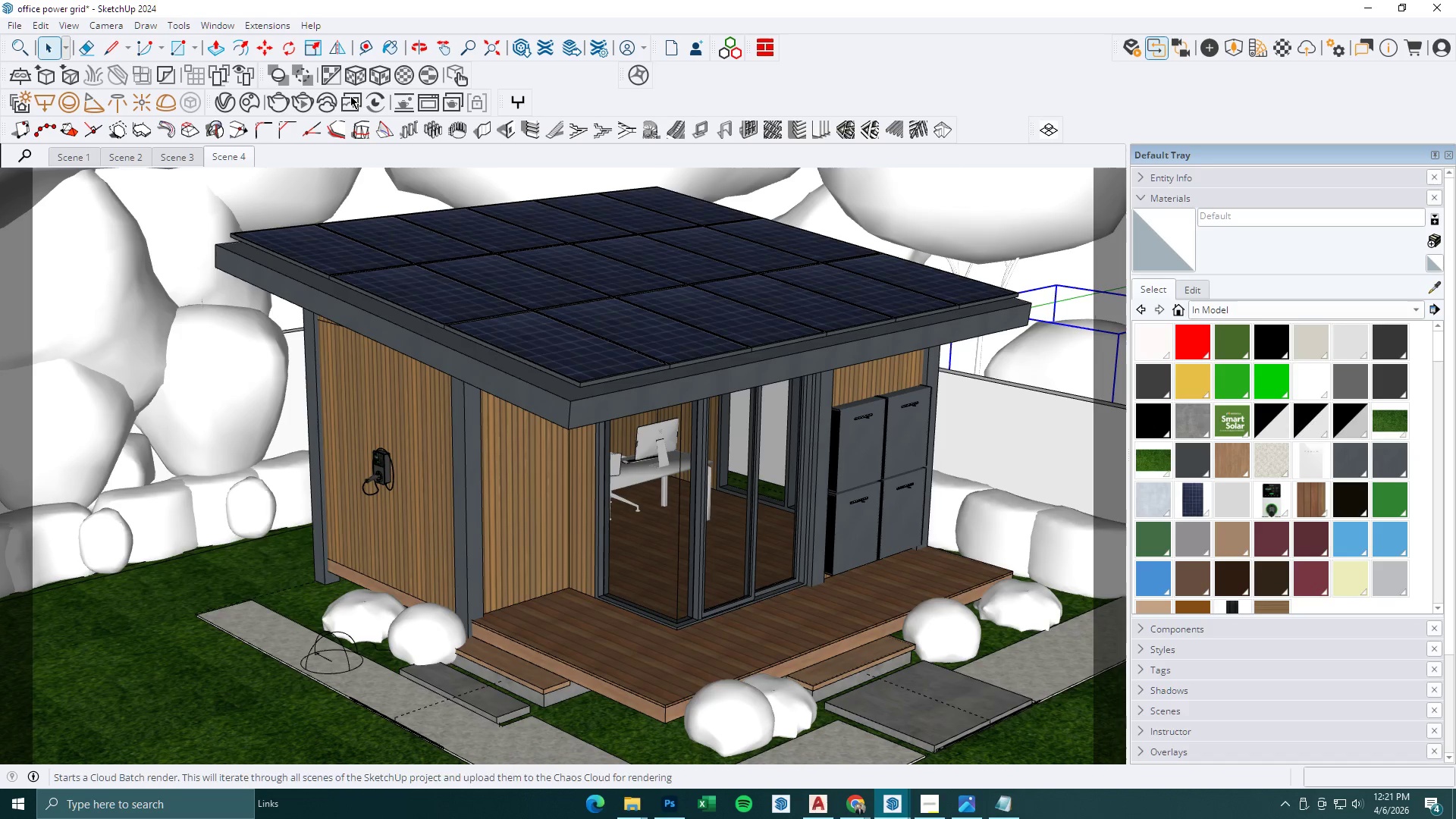 
left_click([242, 99])
 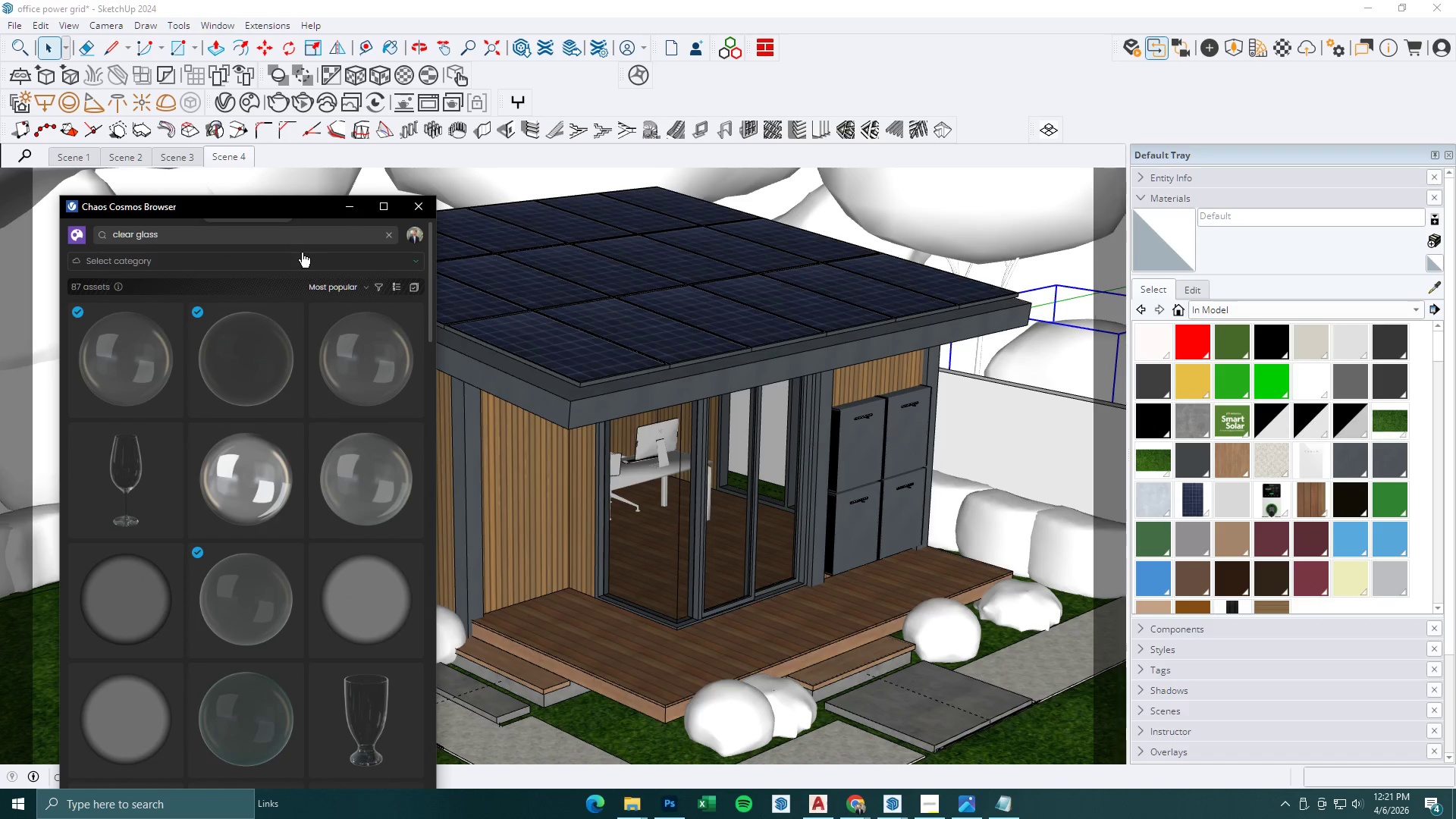 
left_click([320, 262])
 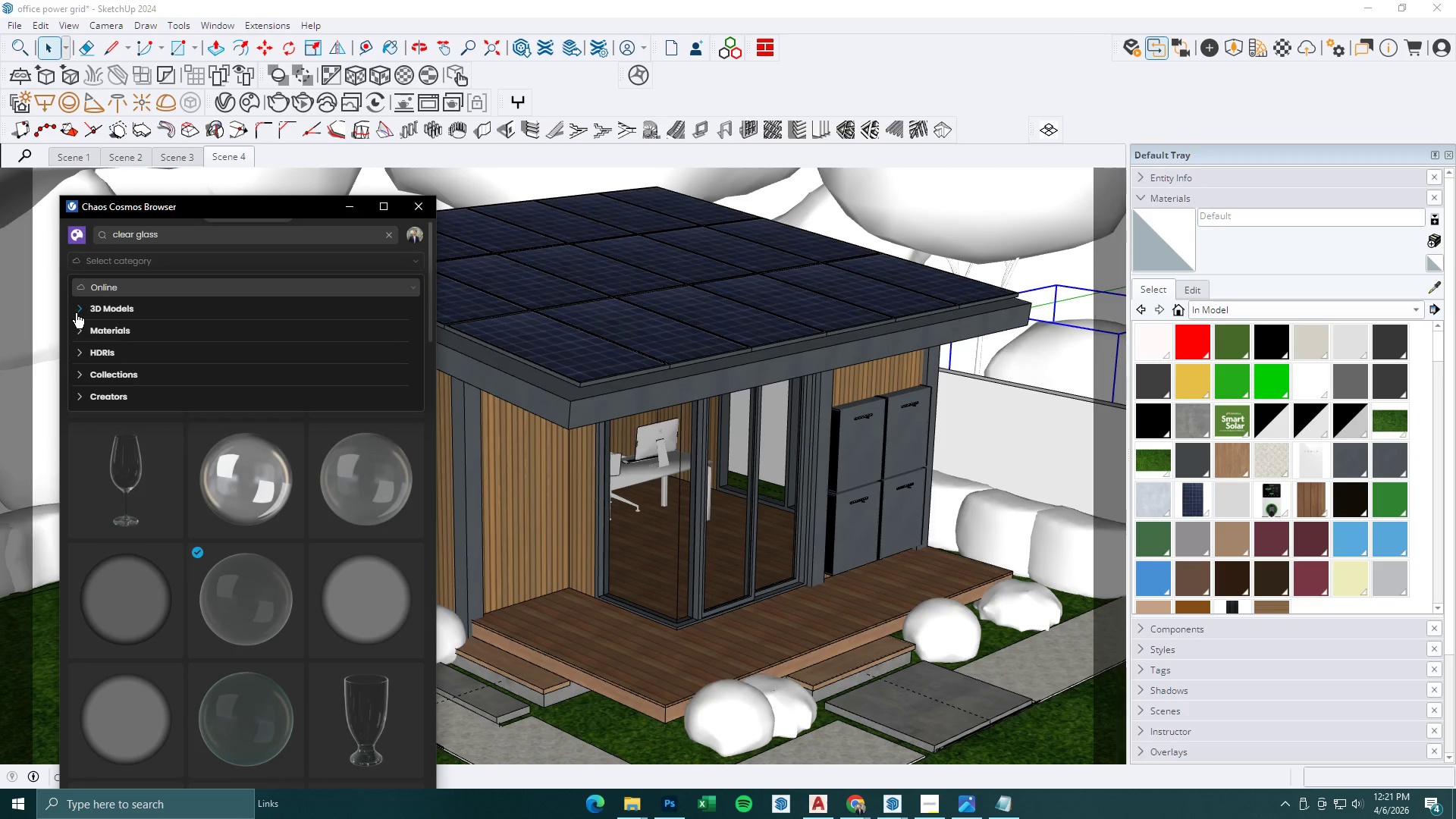 
left_click([78, 328])
 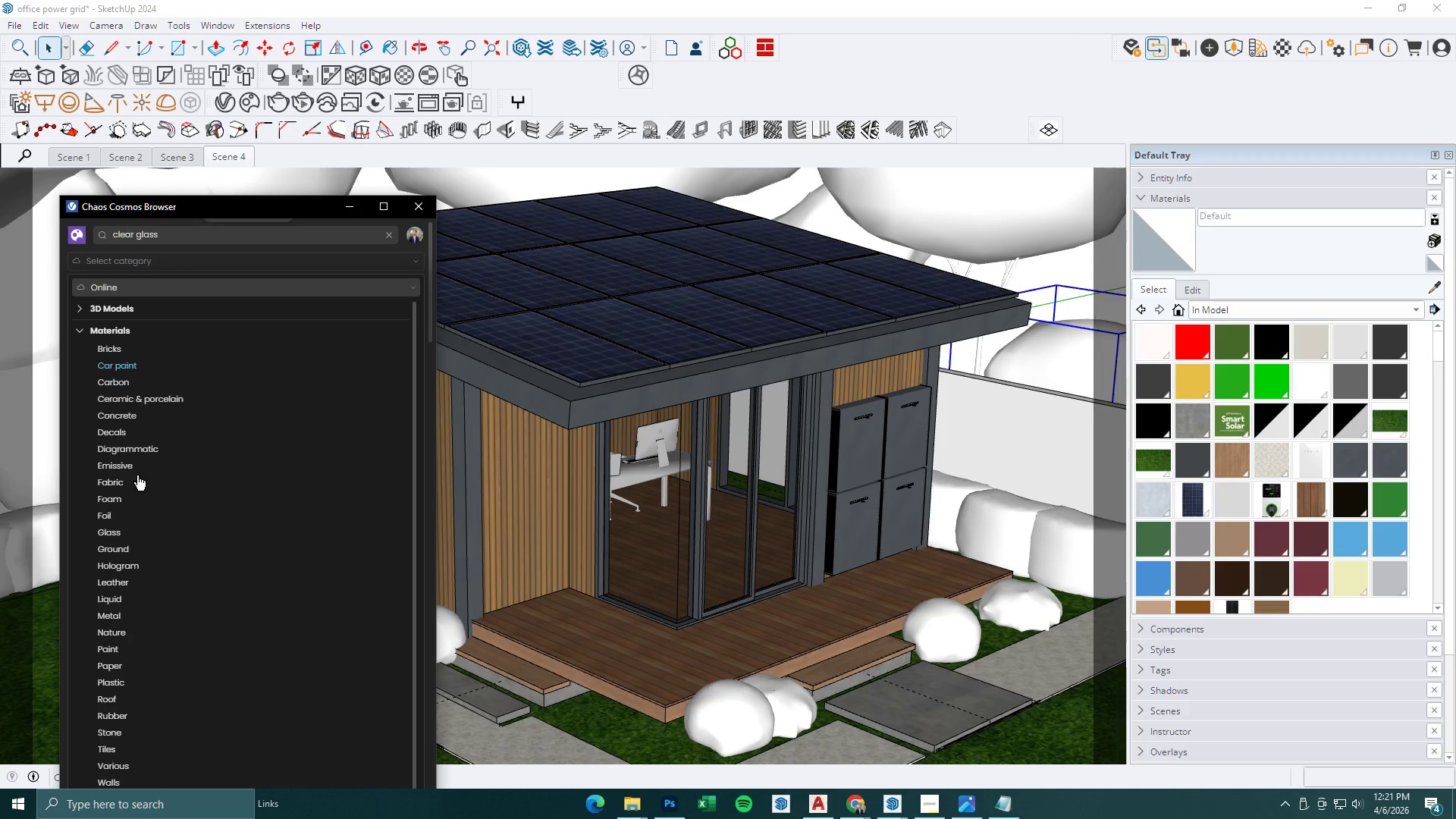 
scroll: coordinate [135, 624], scroll_direction: down, amount: 5.0
 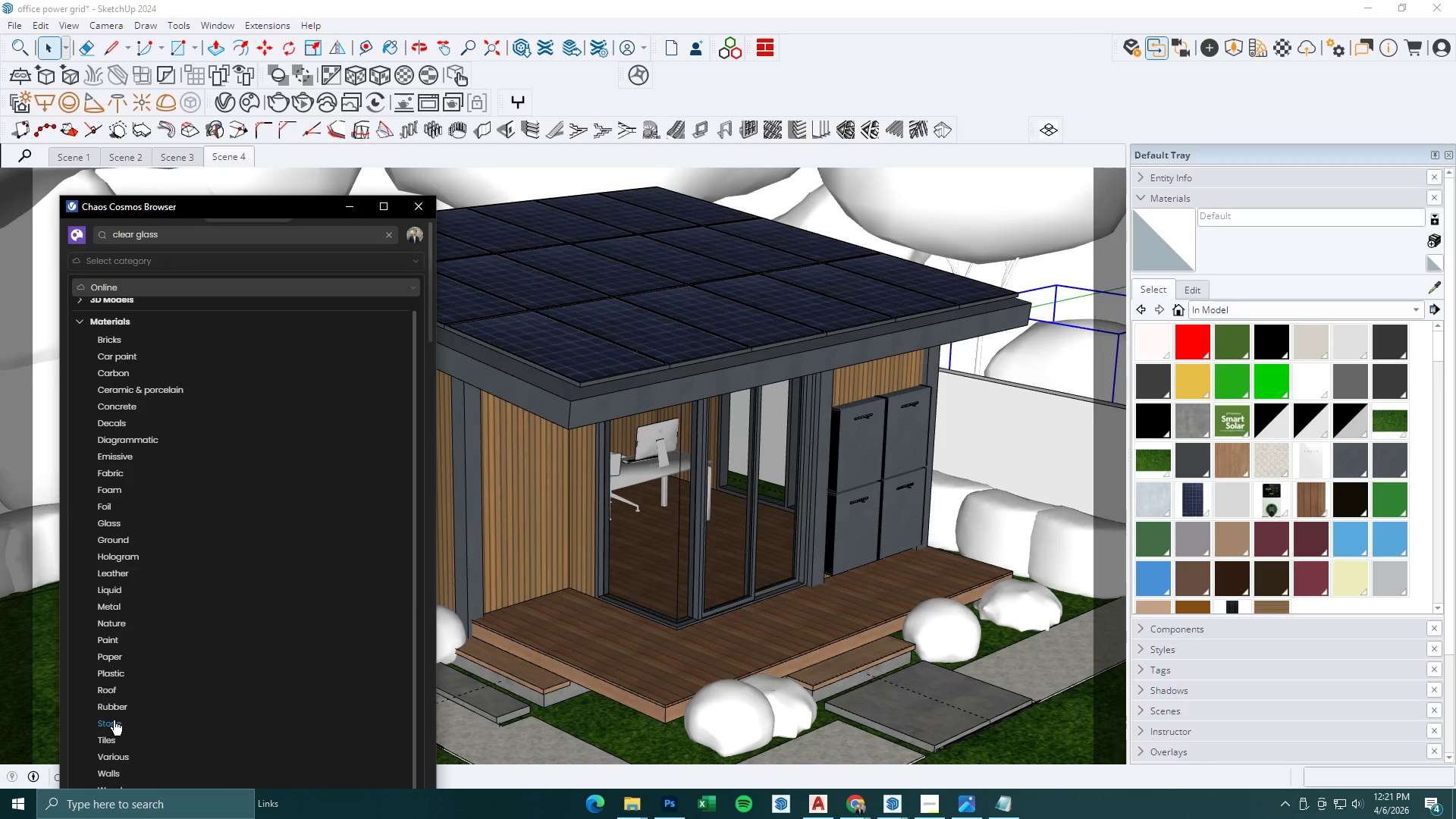 
left_click([109, 695])
 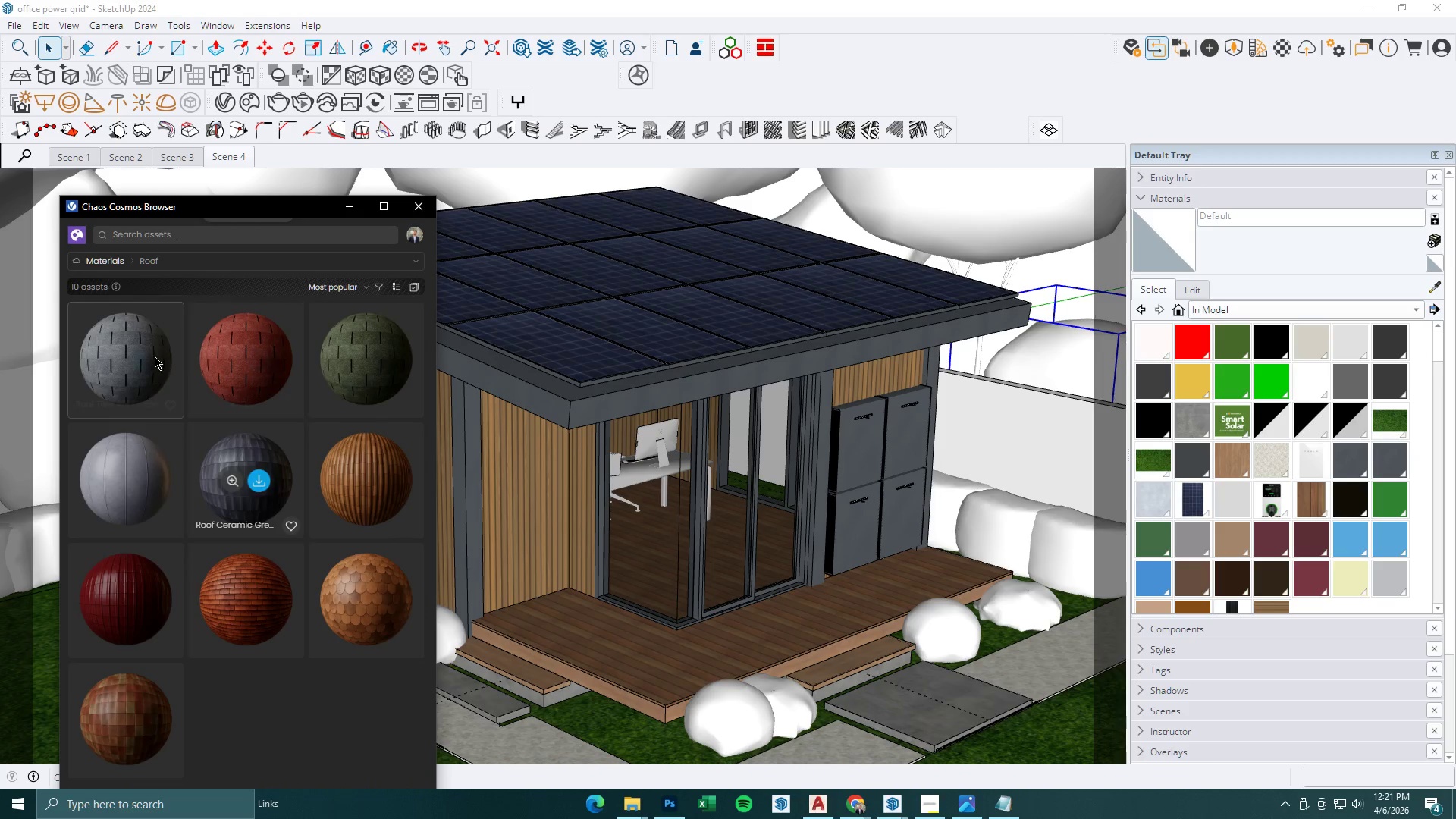 
left_click([140, 359])
 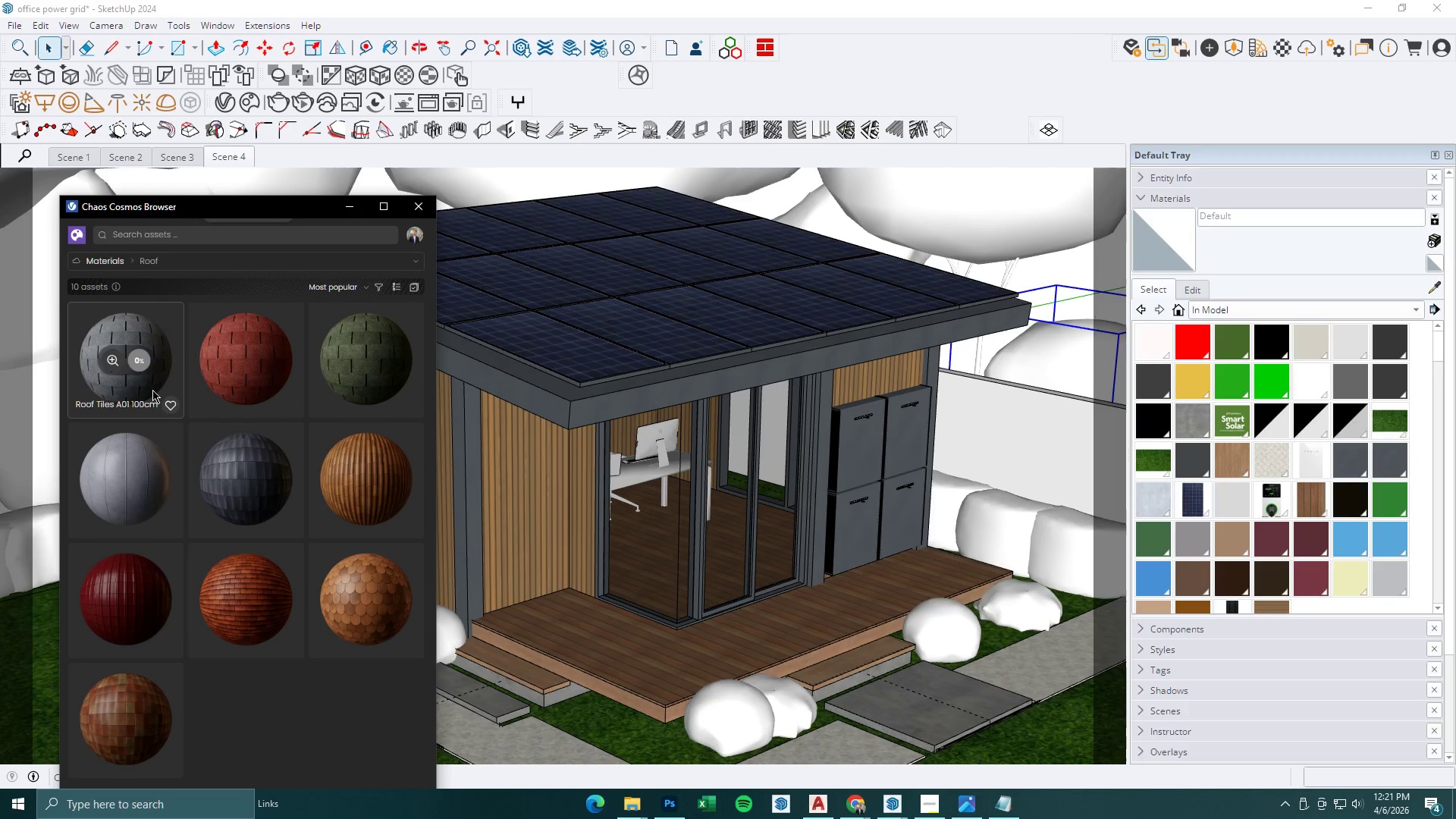 
wait(6.41)
 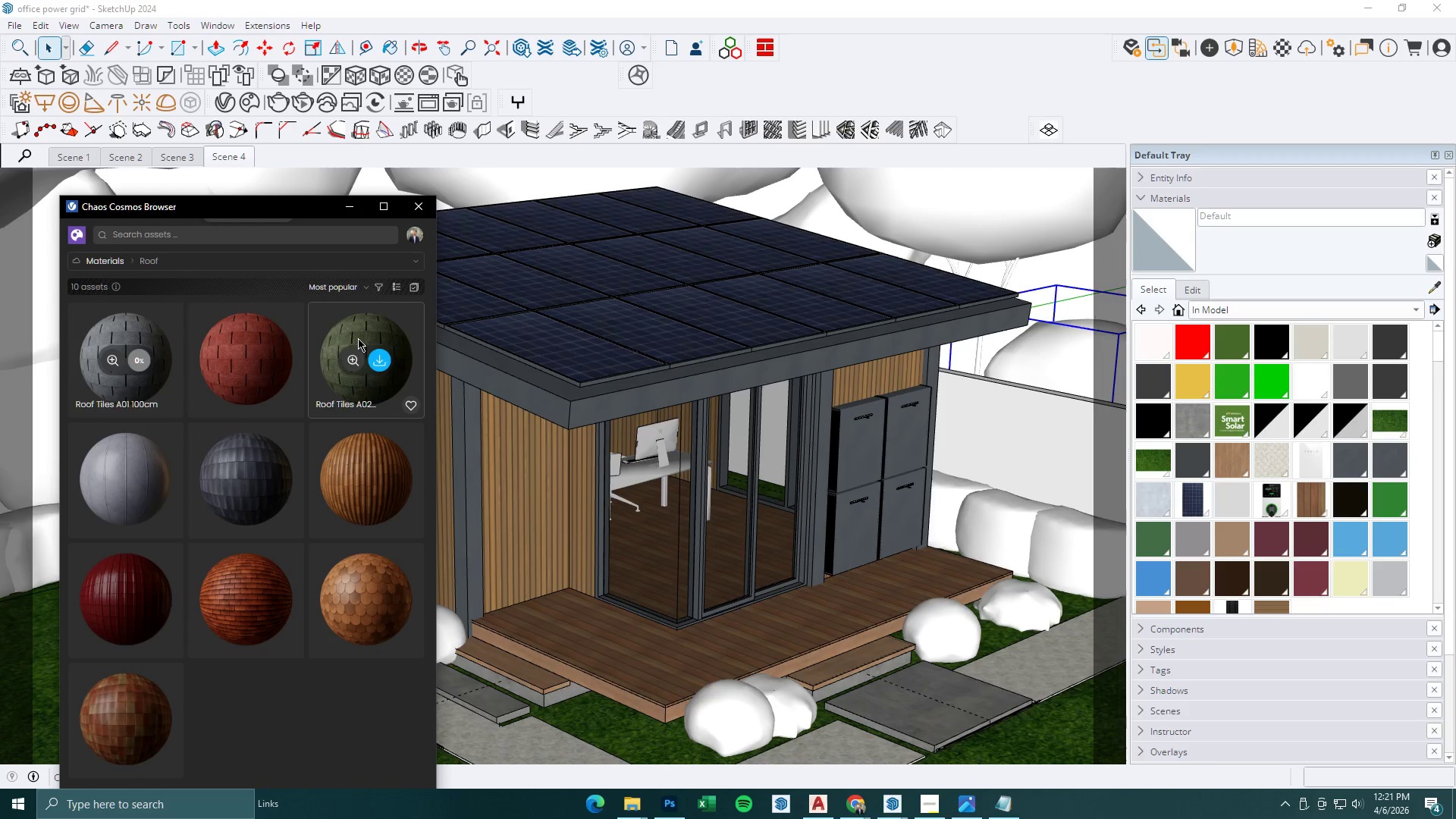 
left_click([49, 98])
 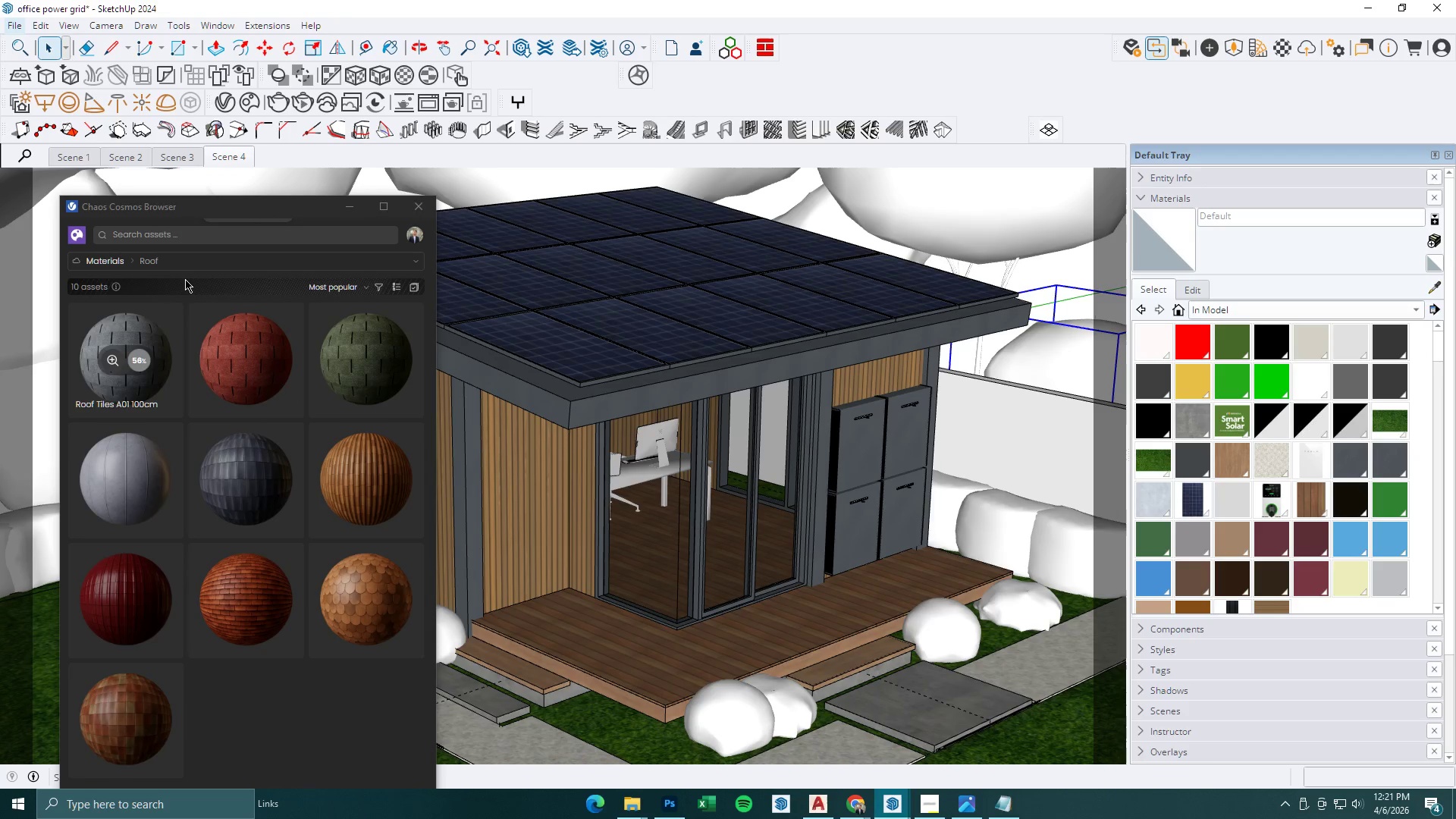 
mouse_move([159, 372])
 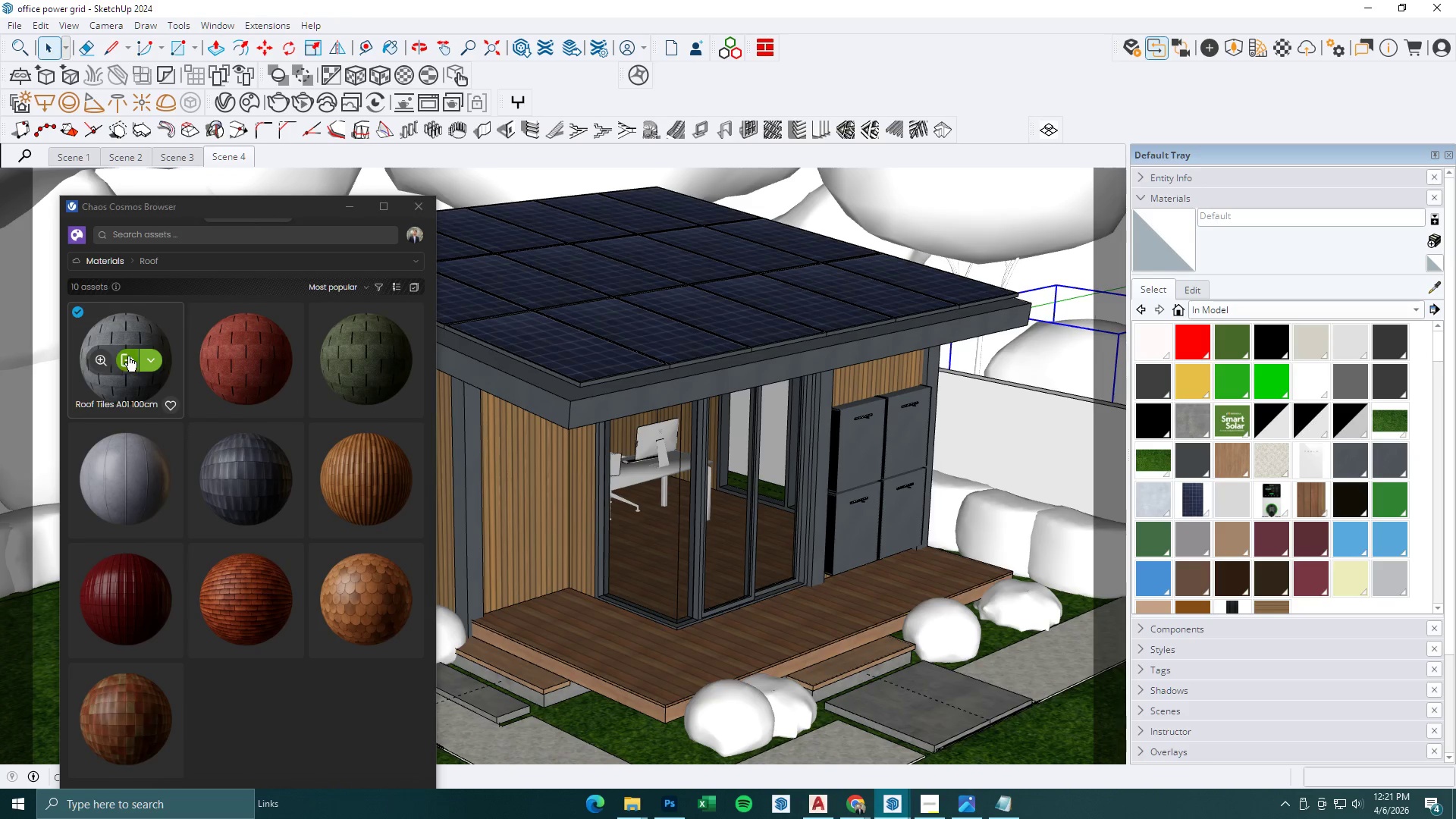 
left_click([126, 355])
 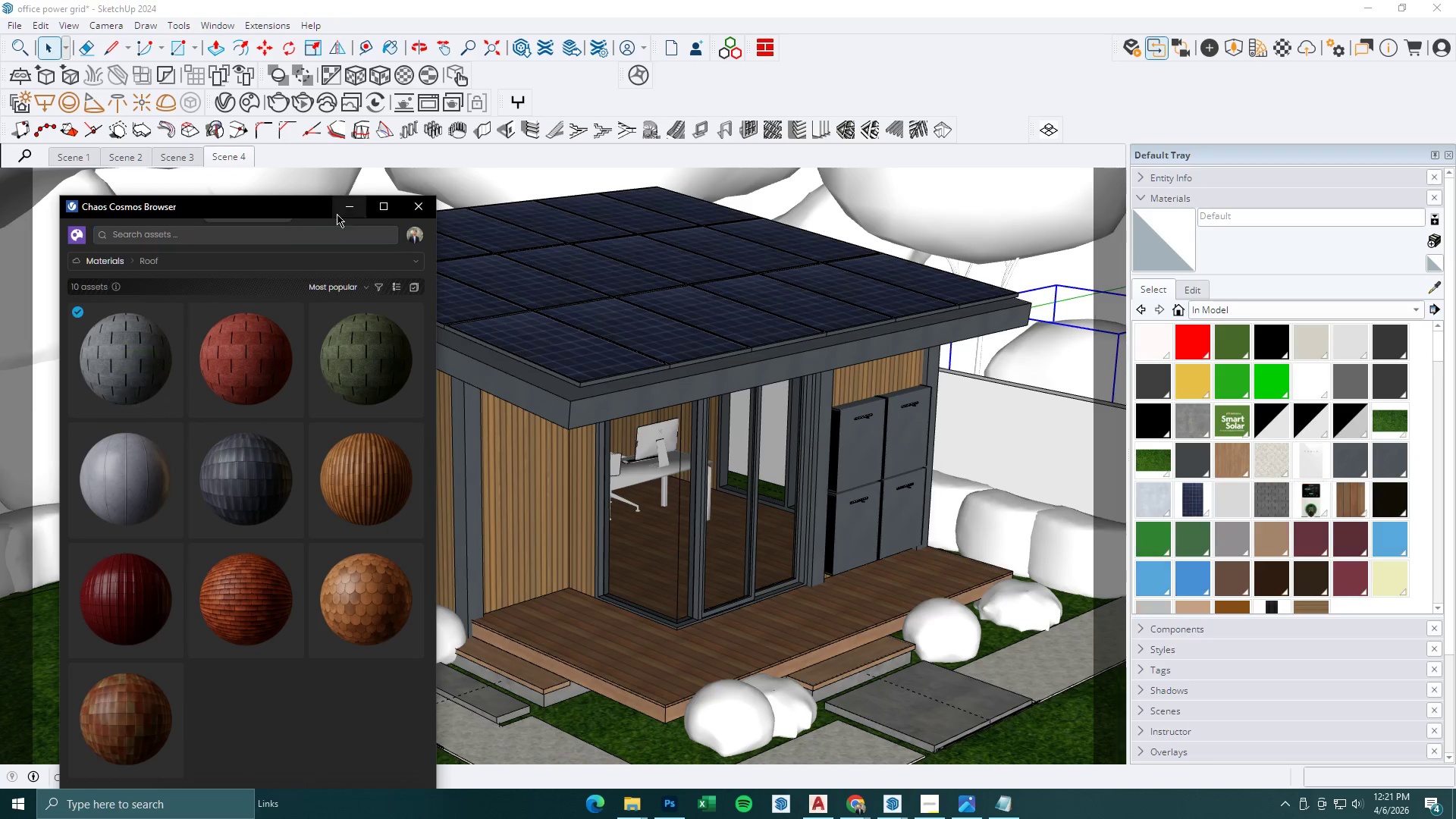 
left_click([341, 209])
 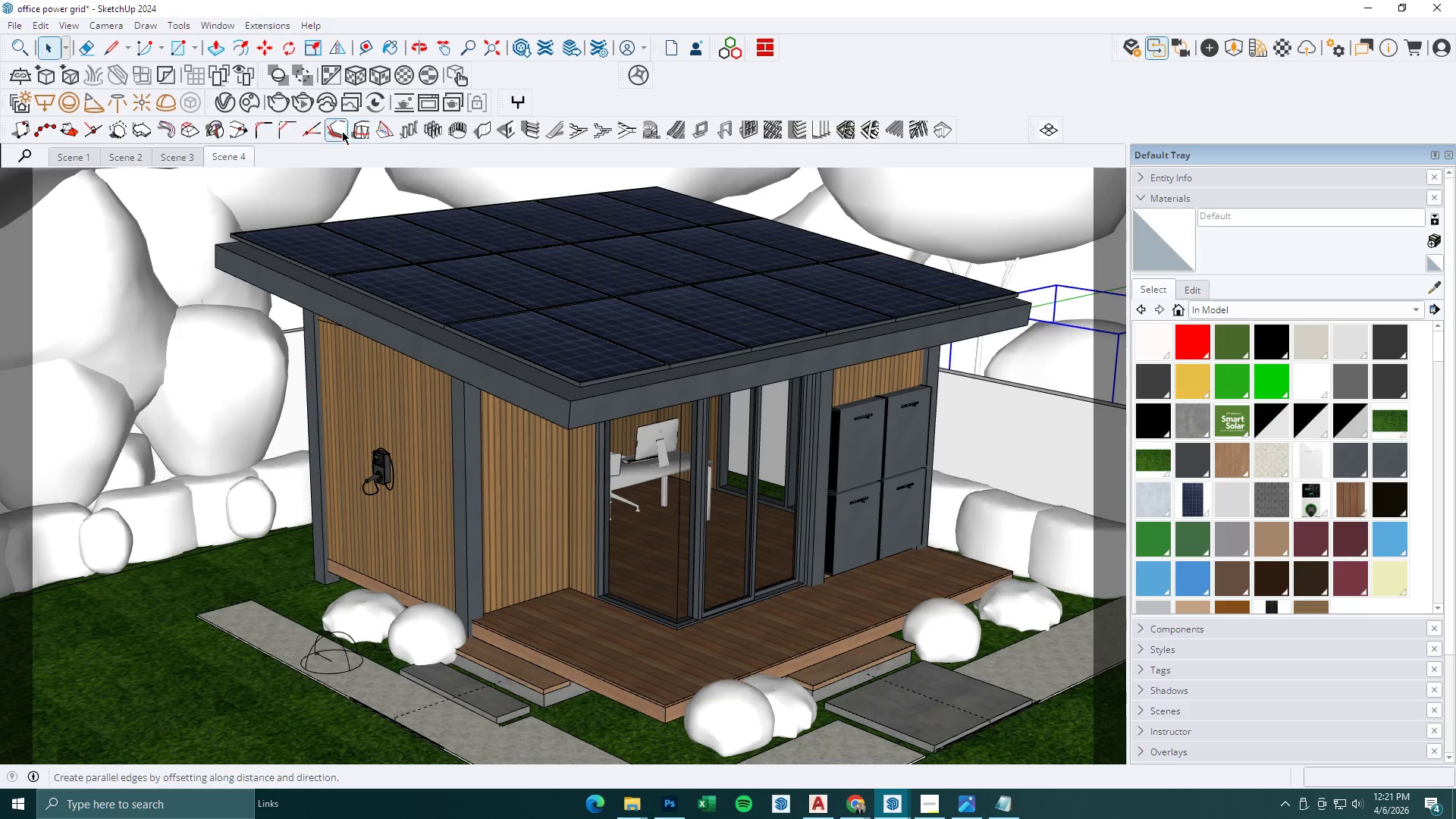 
left_click([227, 102])
 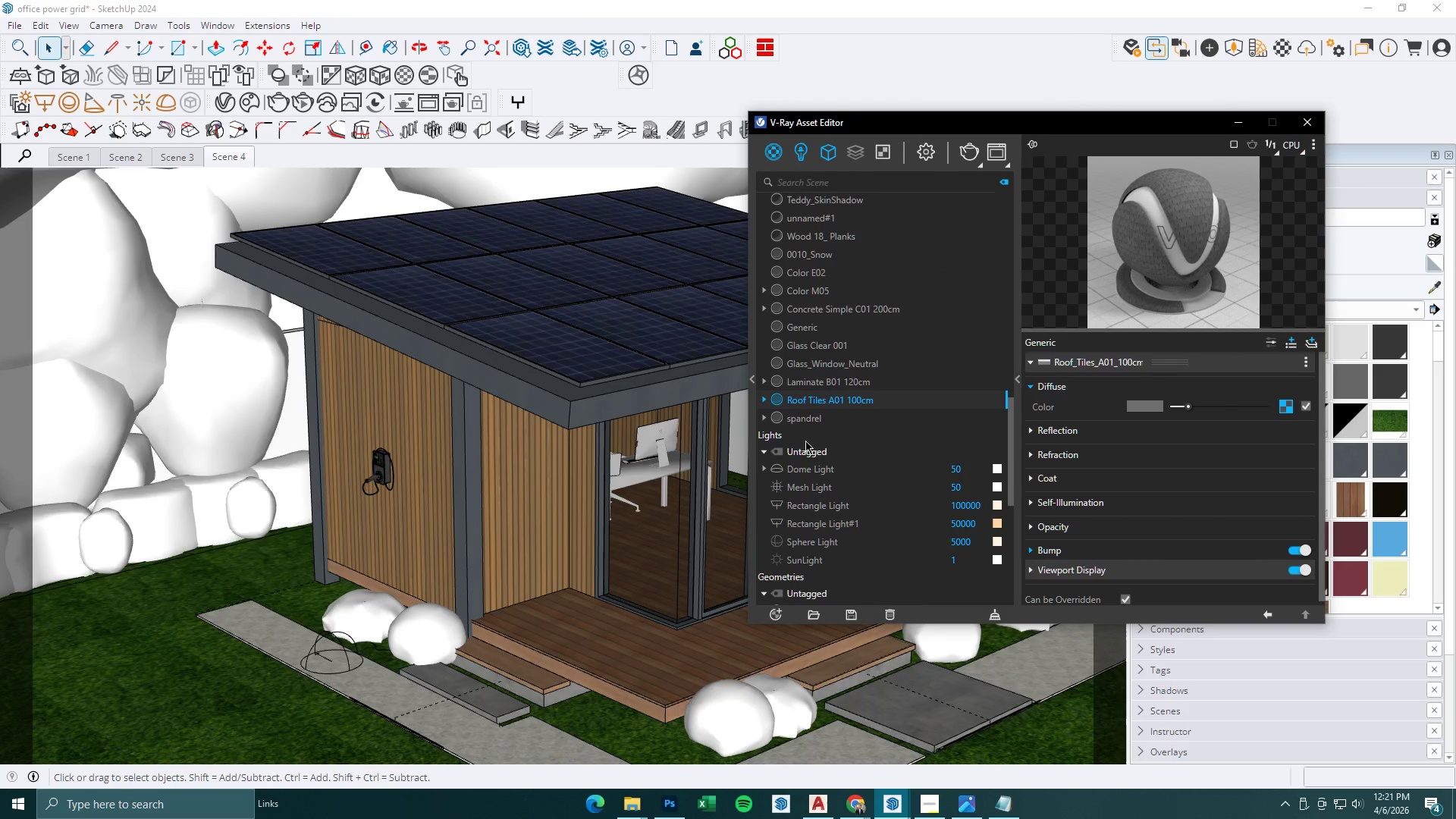 
left_click([814, 399])
 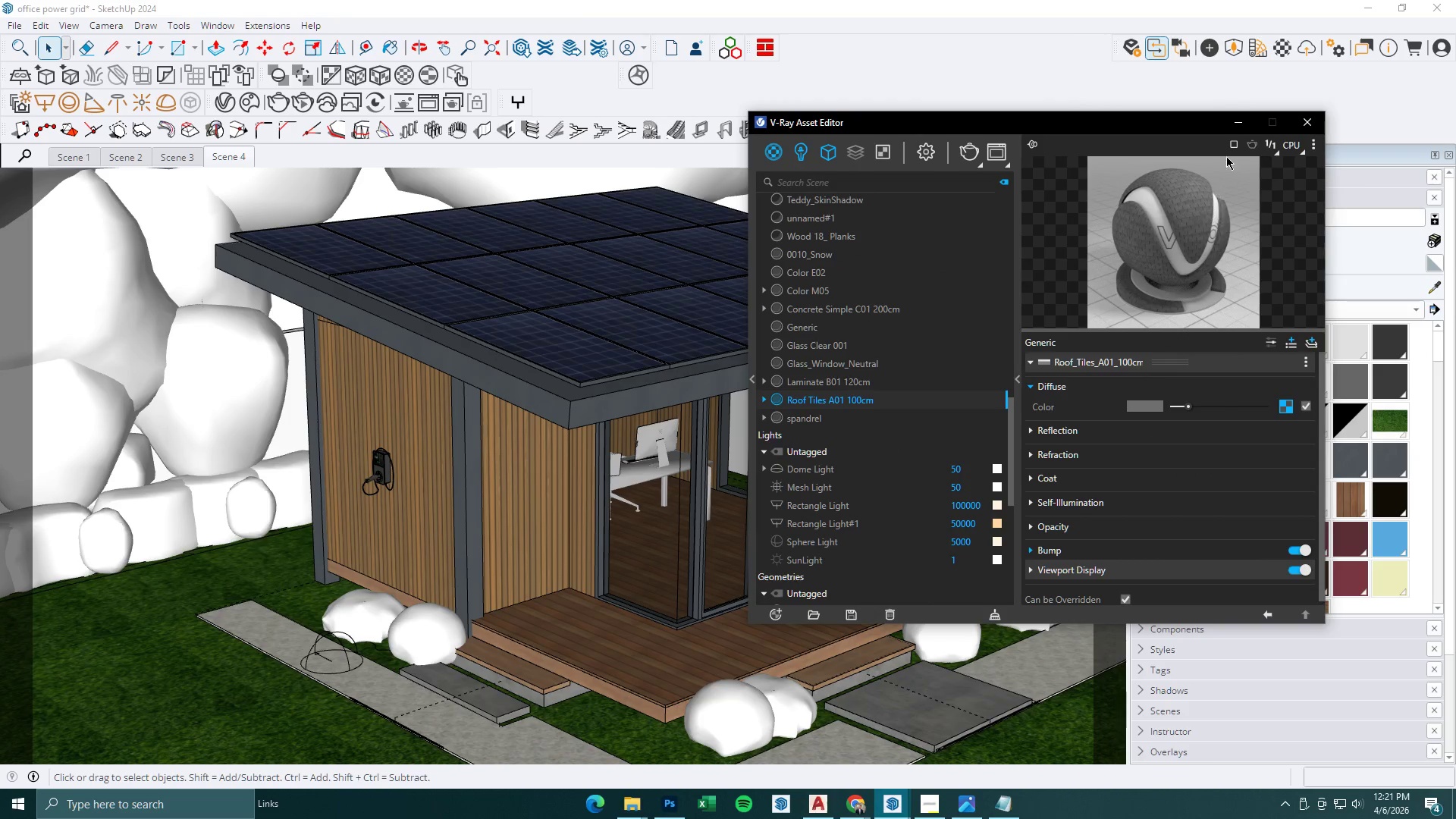 
left_click([1234, 121])
 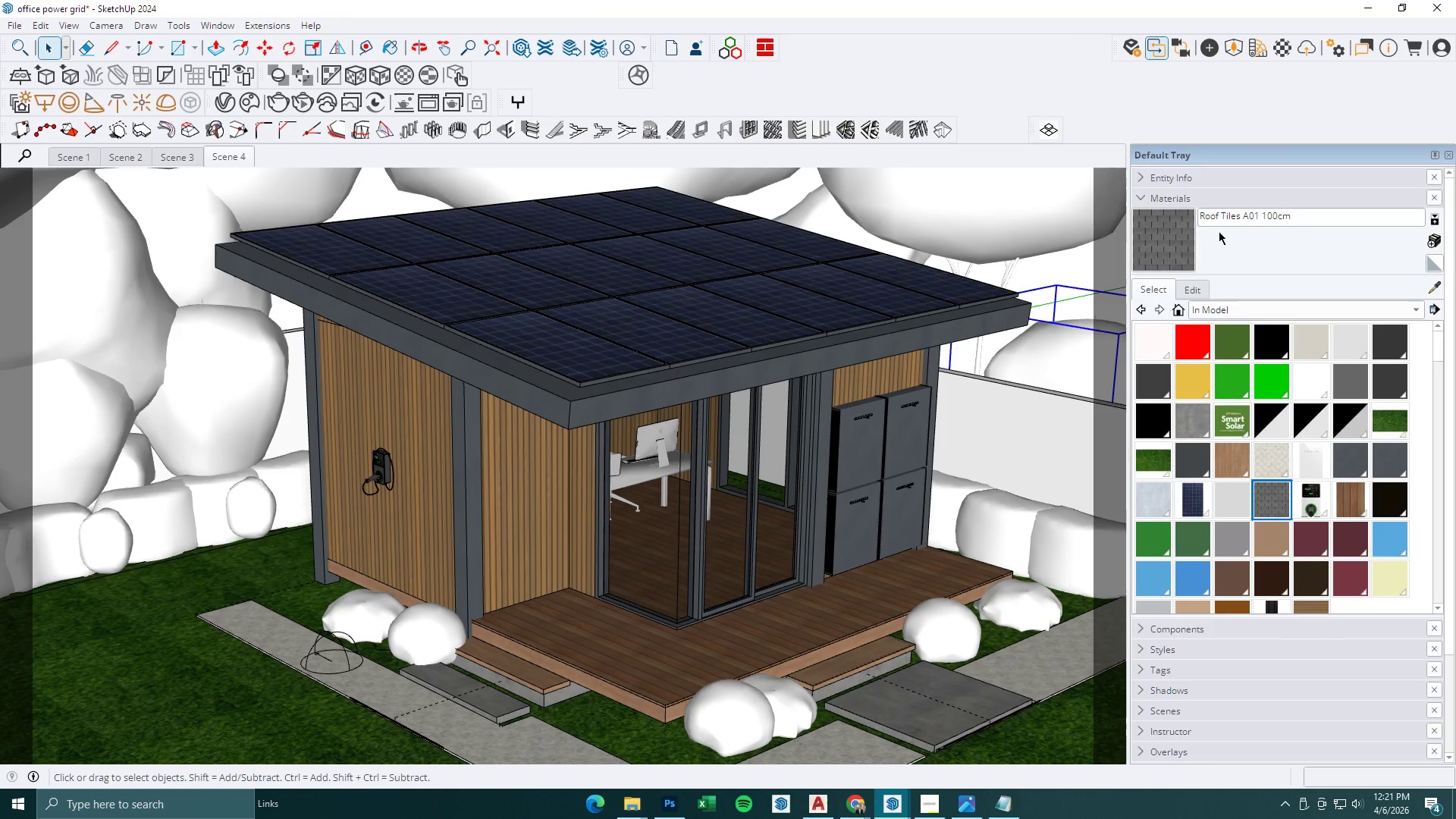 
left_click_drag(start_coordinate=[1168, 237], to_coordinate=[1161, 238])
 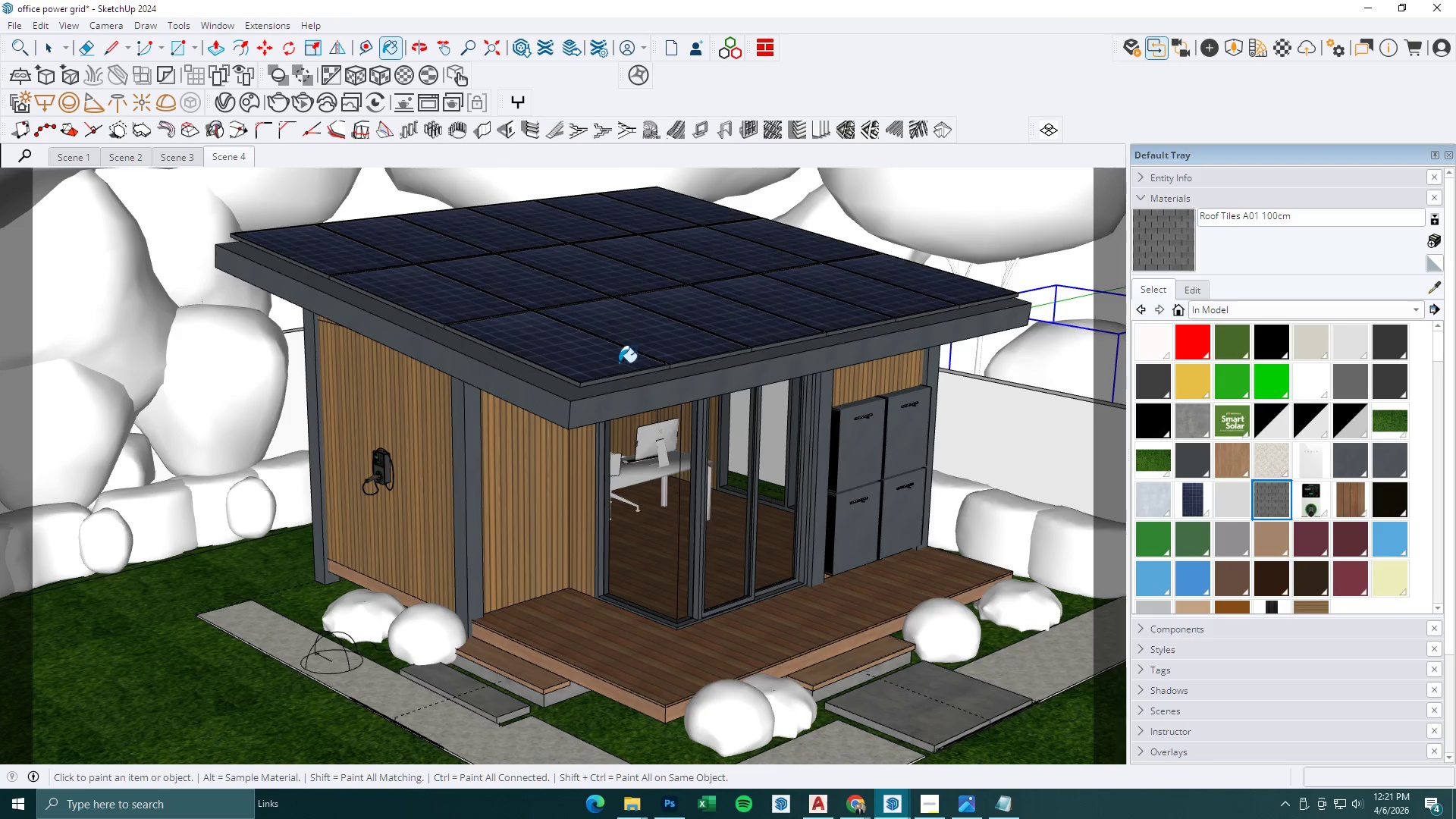 
key(Space)
 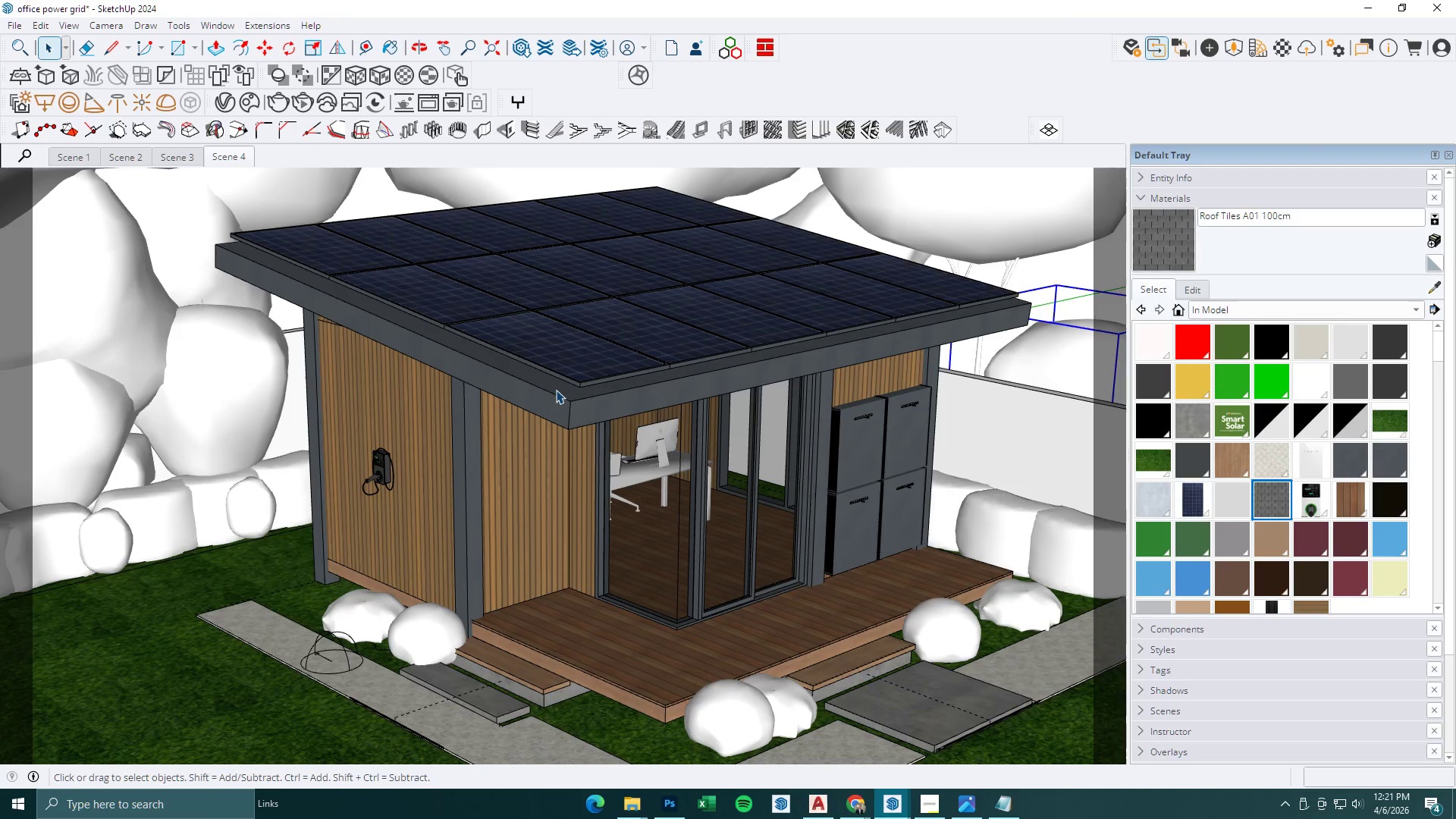 
double_click([556, 390])
 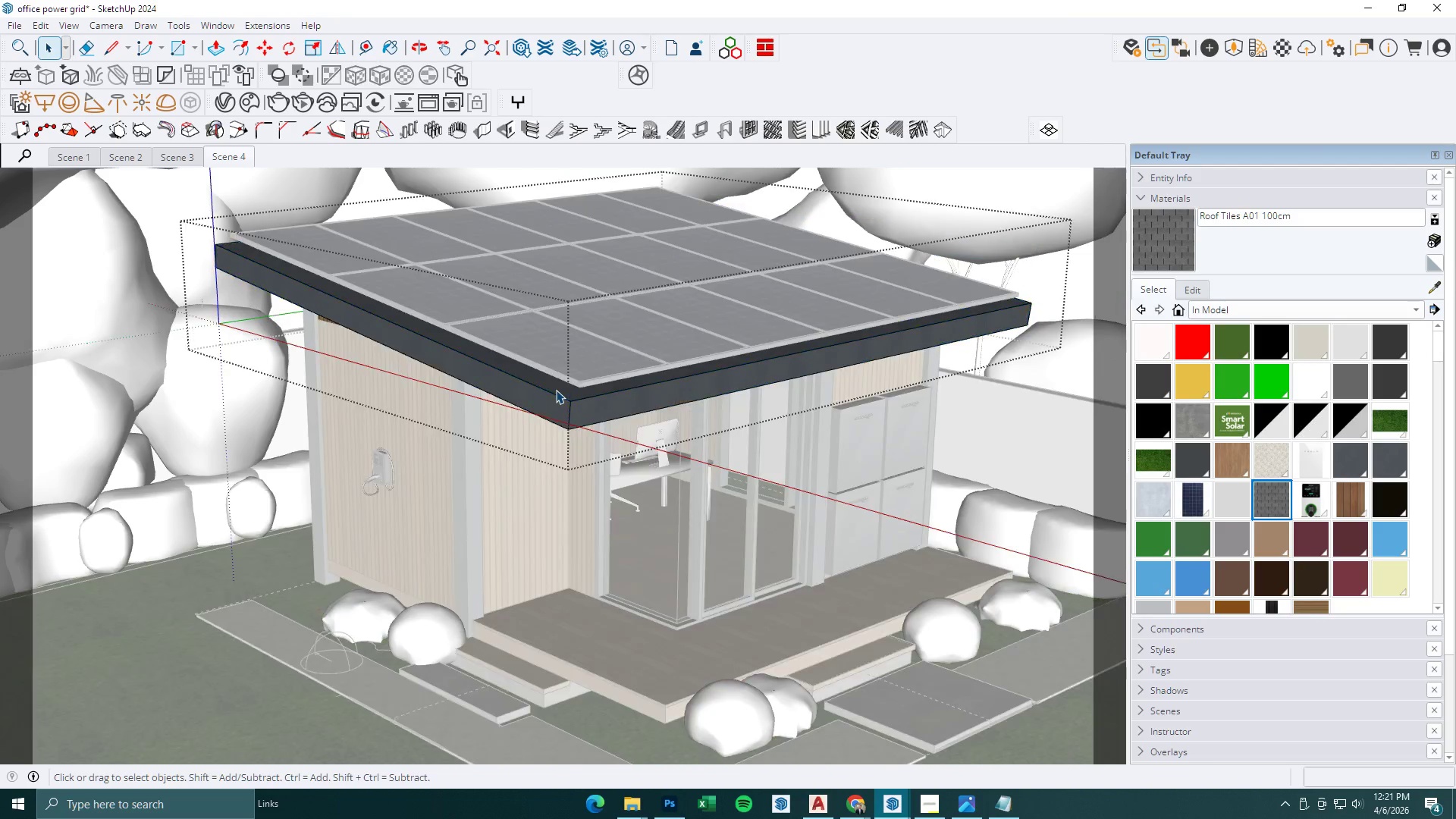 
triple_click([543, 383])
 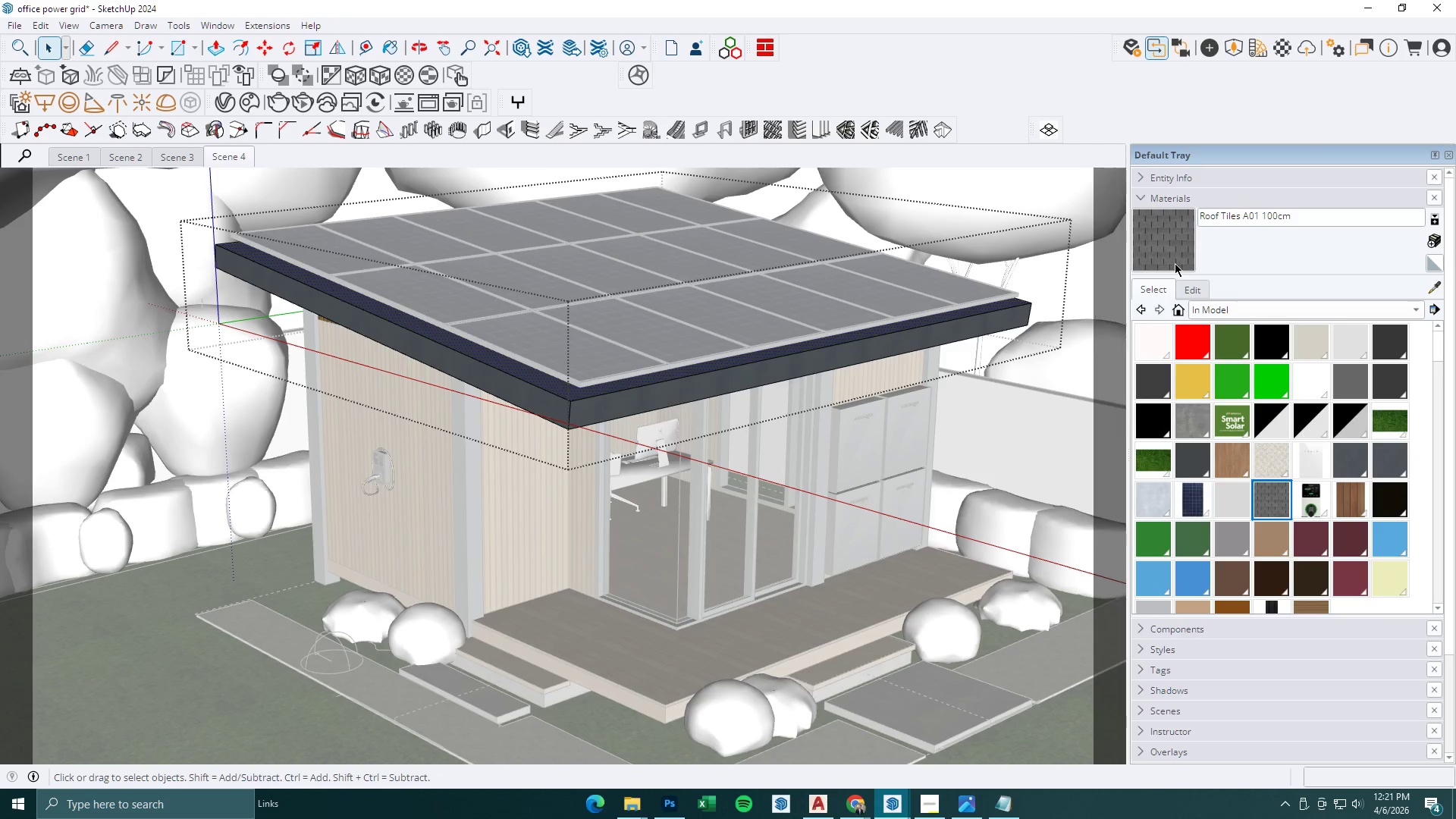 
left_click_drag(start_coordinate=[1175, 259], to_coordinate=[1166, 259])
 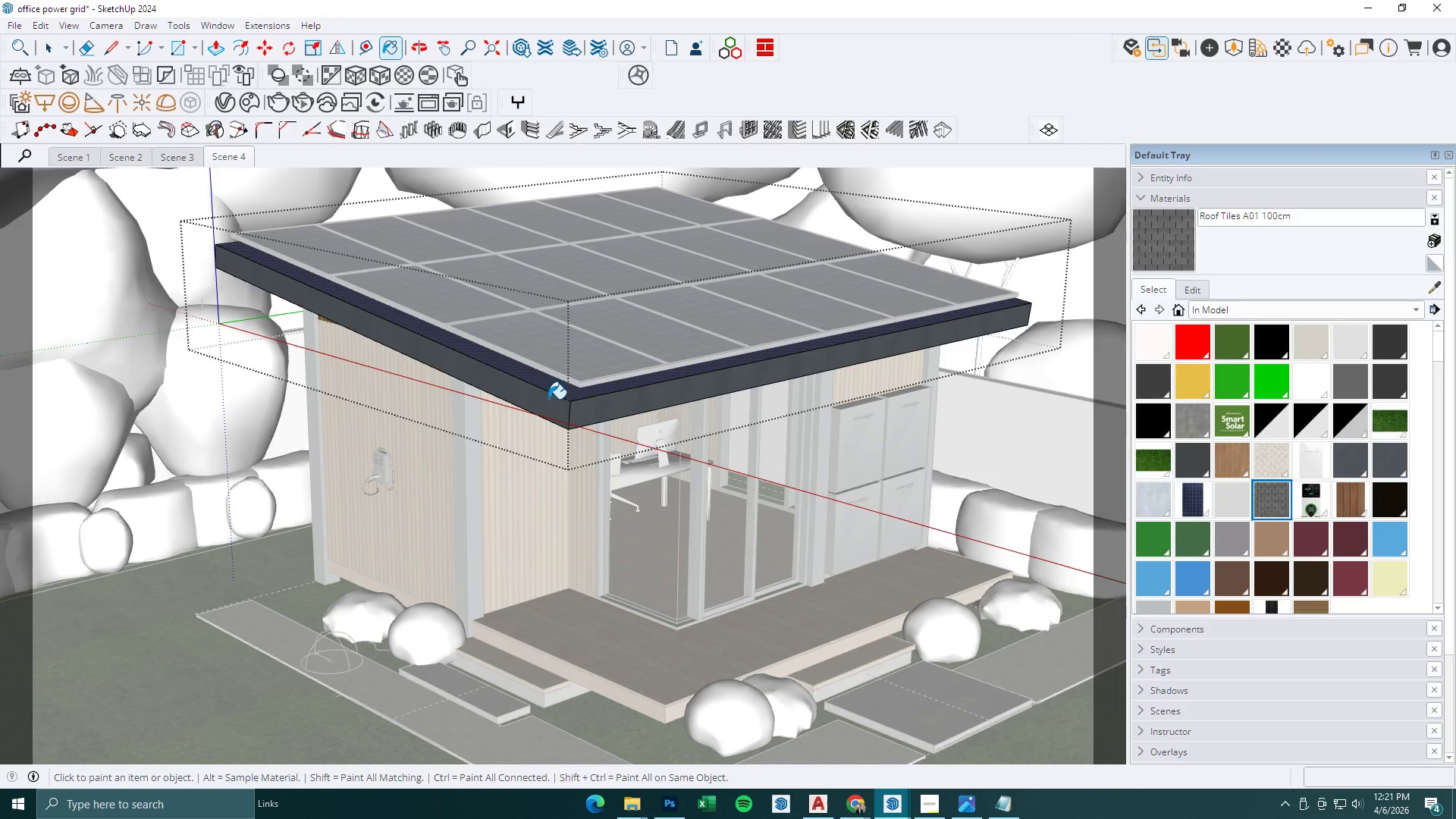 
left_click([557, 388])
 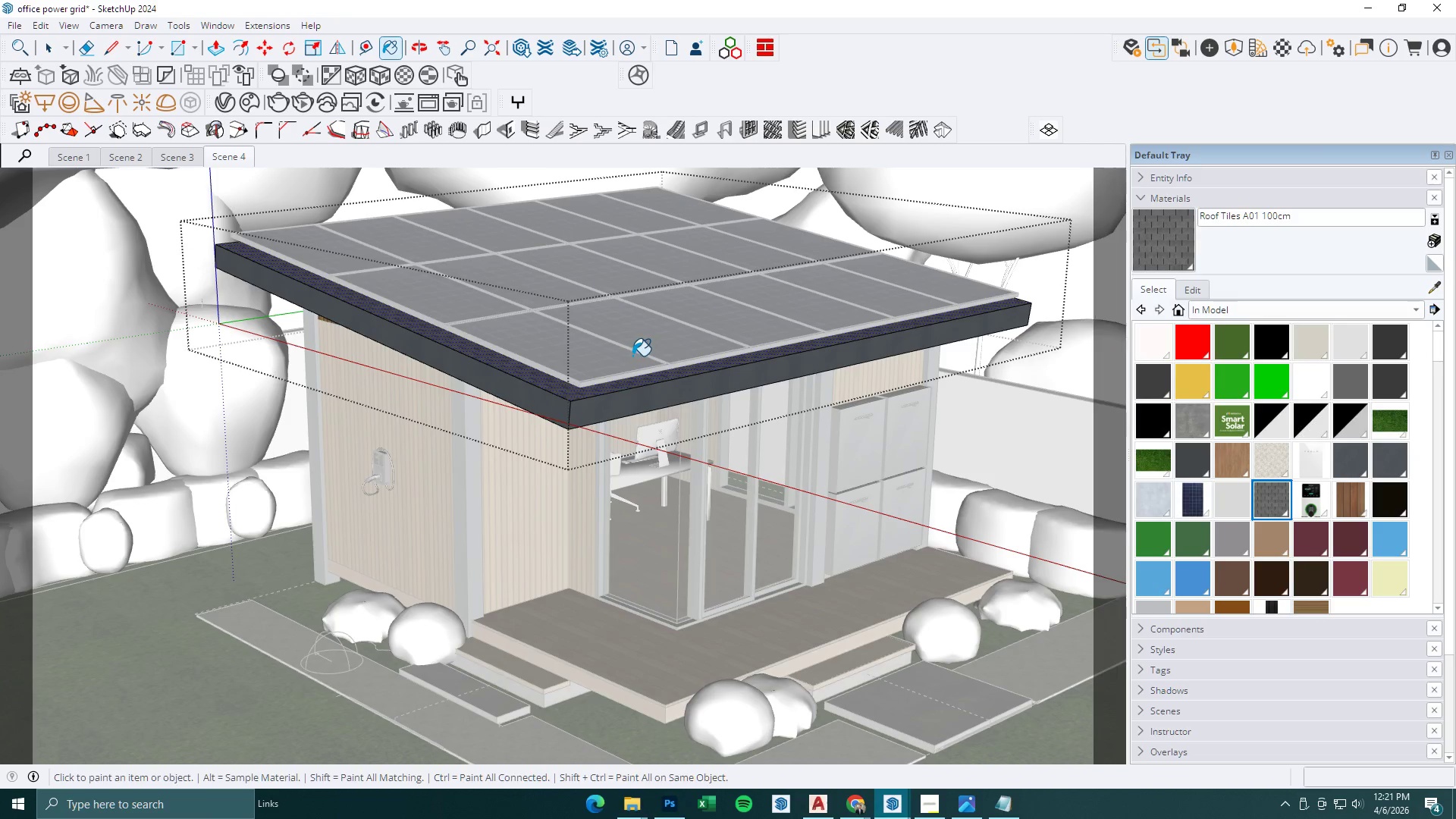 
key(Space)
 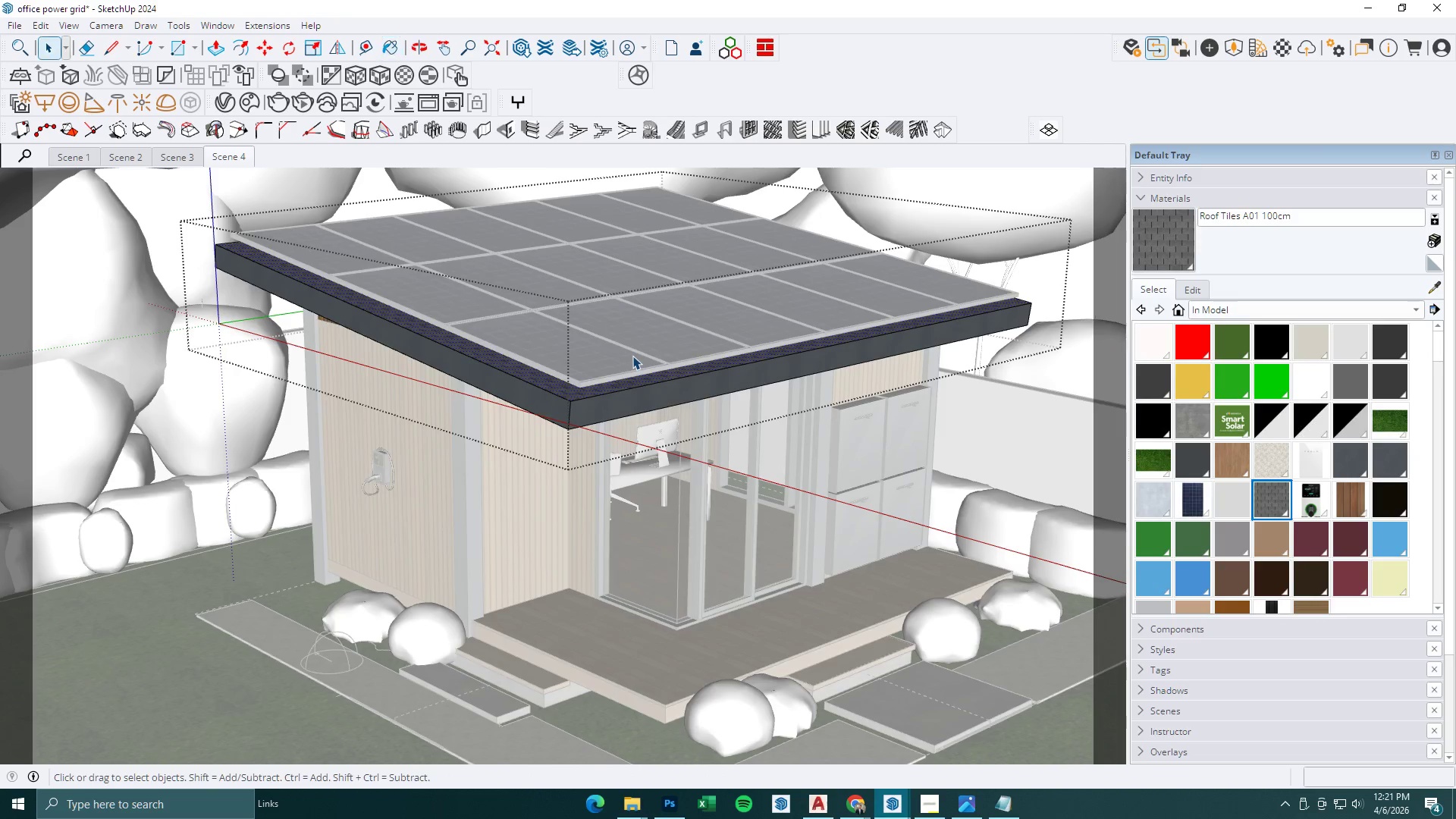 
key(Escape)
 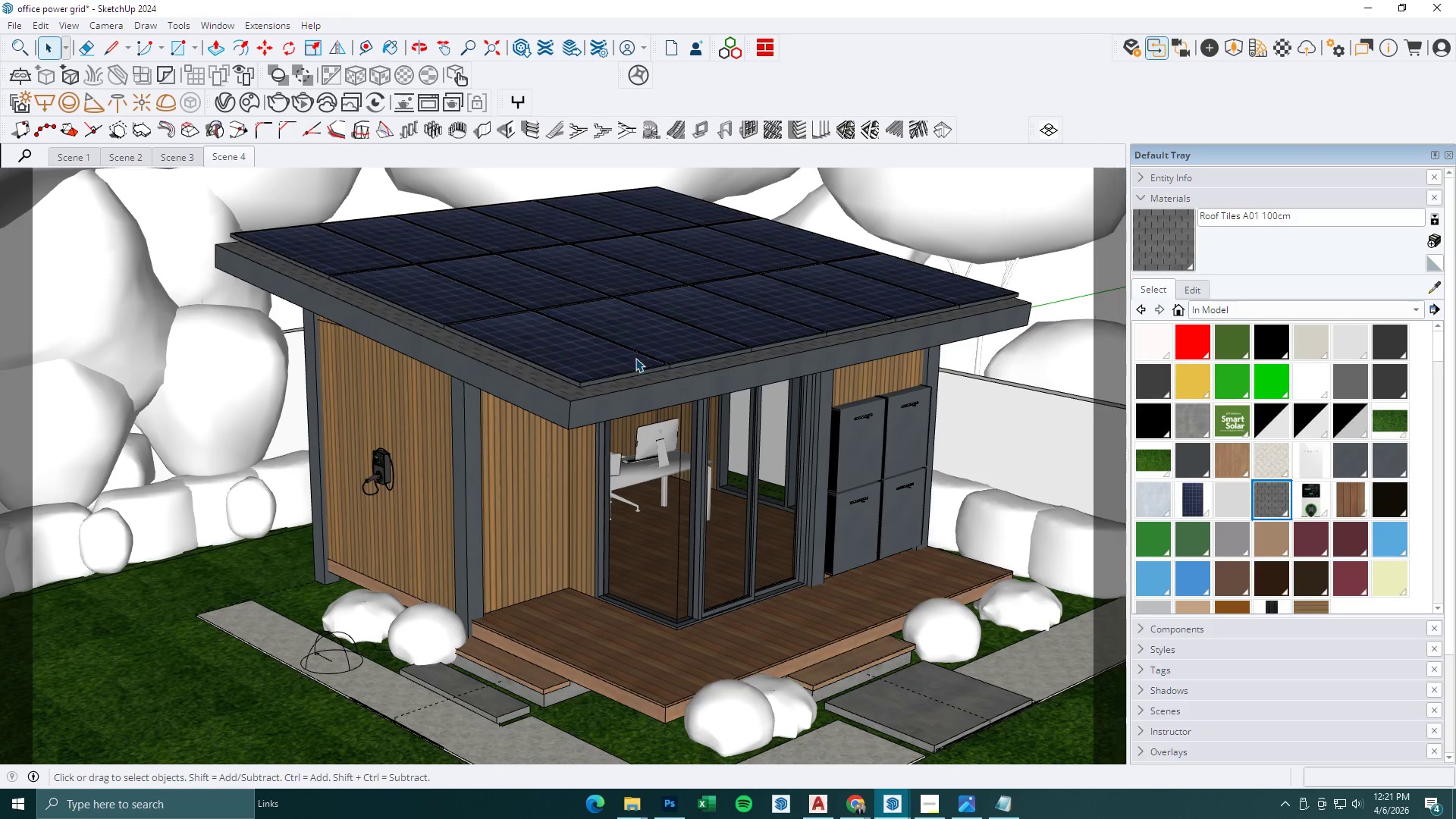 
key(Escape)
 